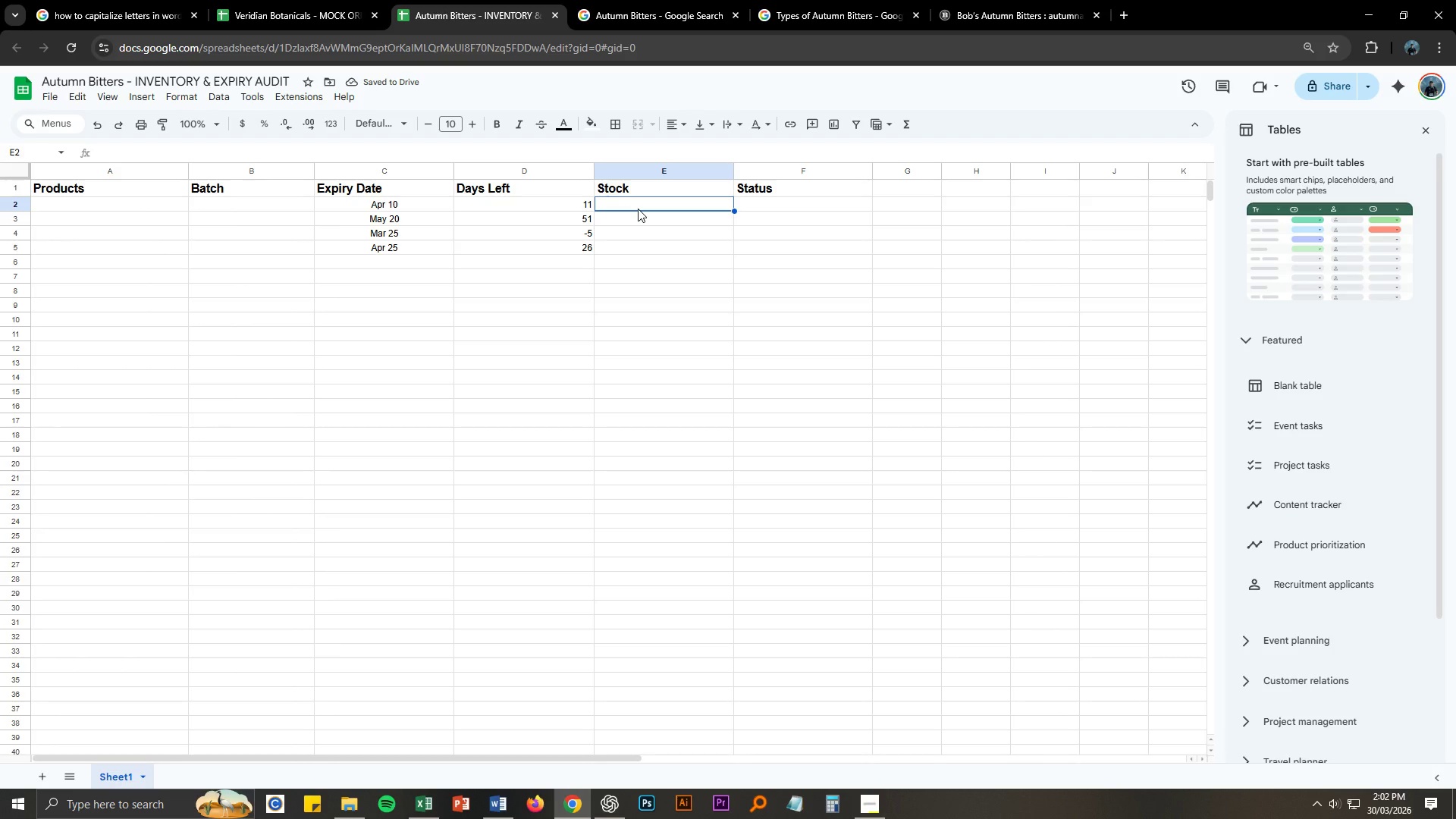 
key(Numpad2)
 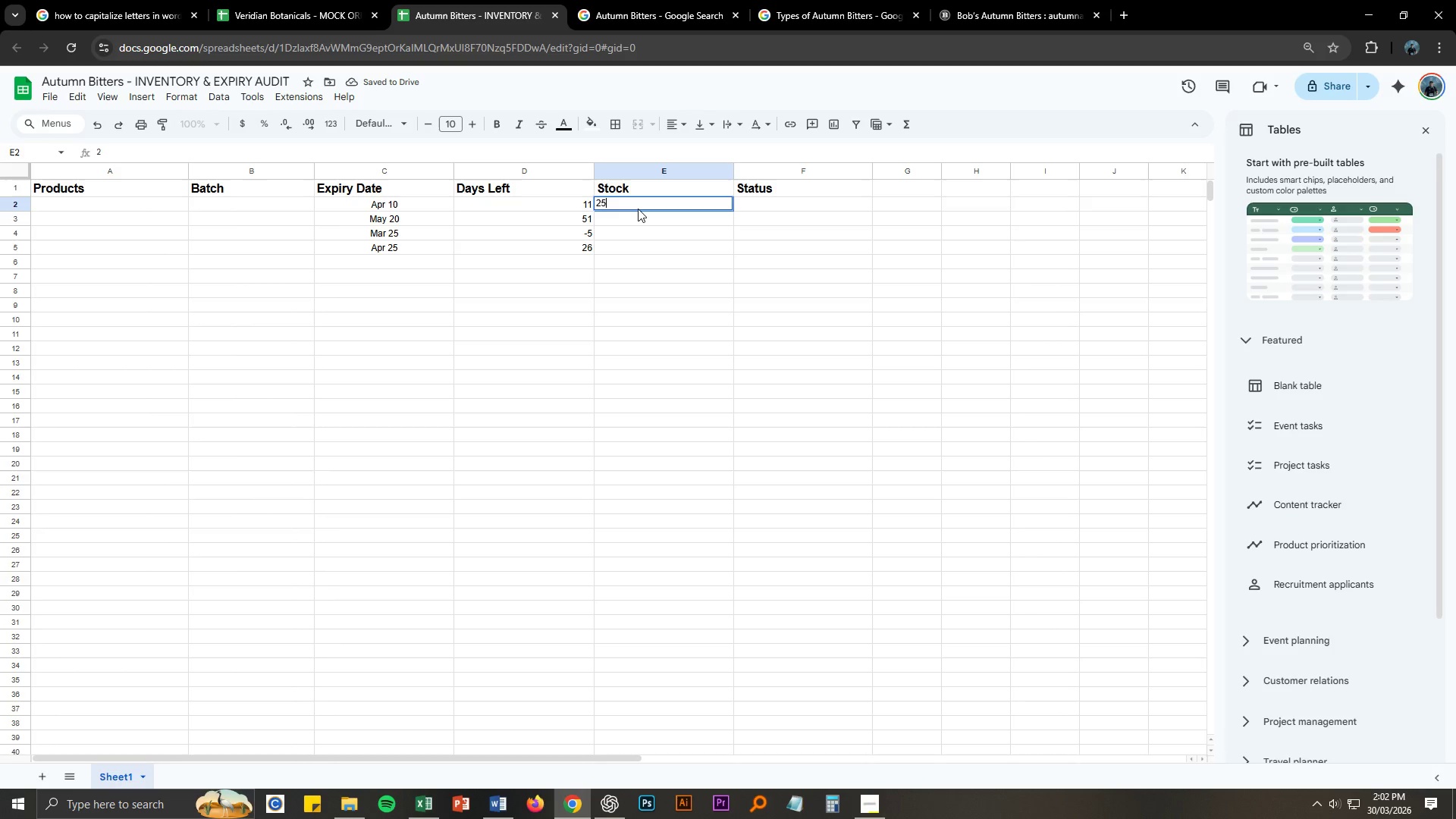 
key(Numpad5)
 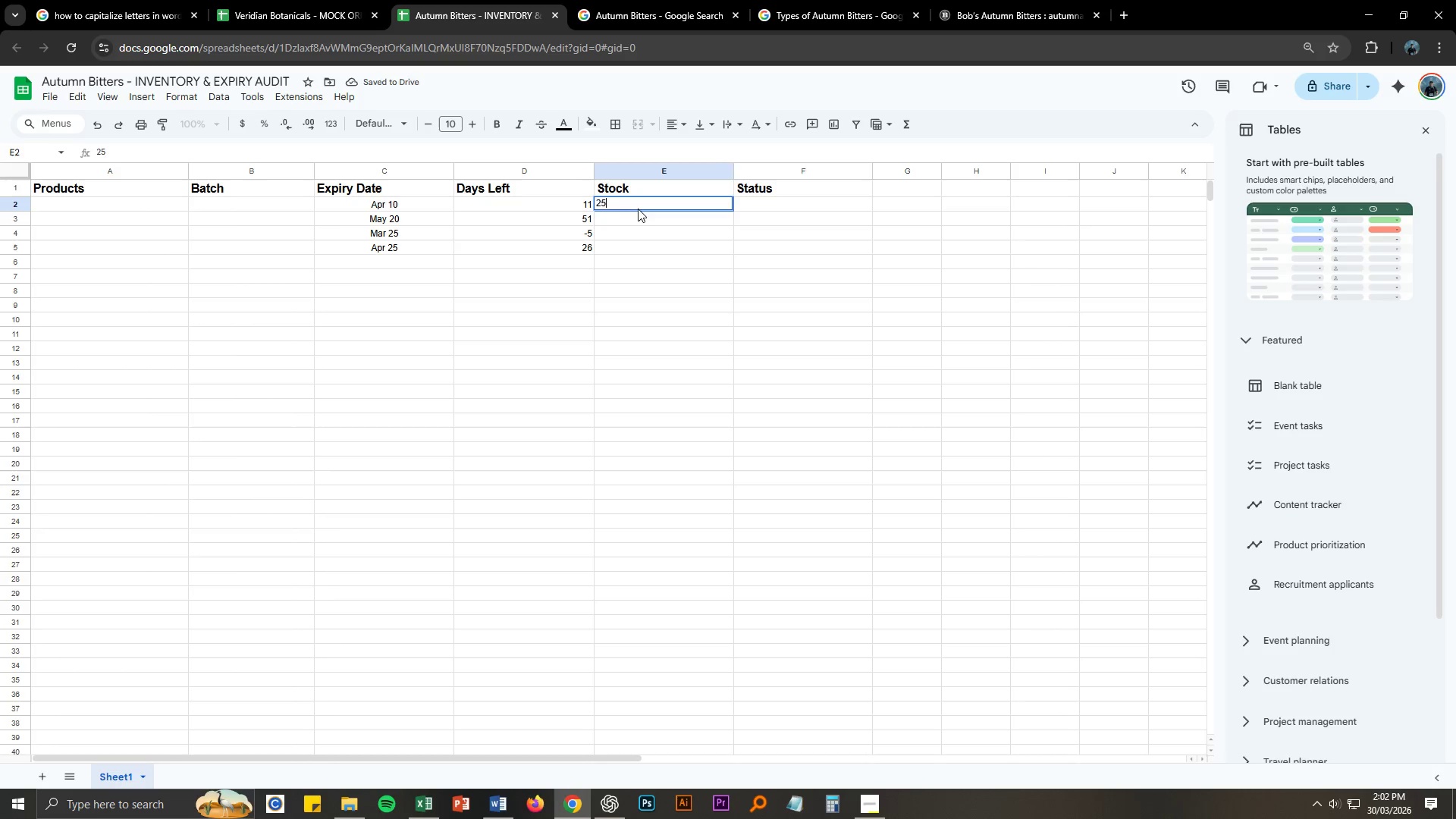 
key(Tab)
 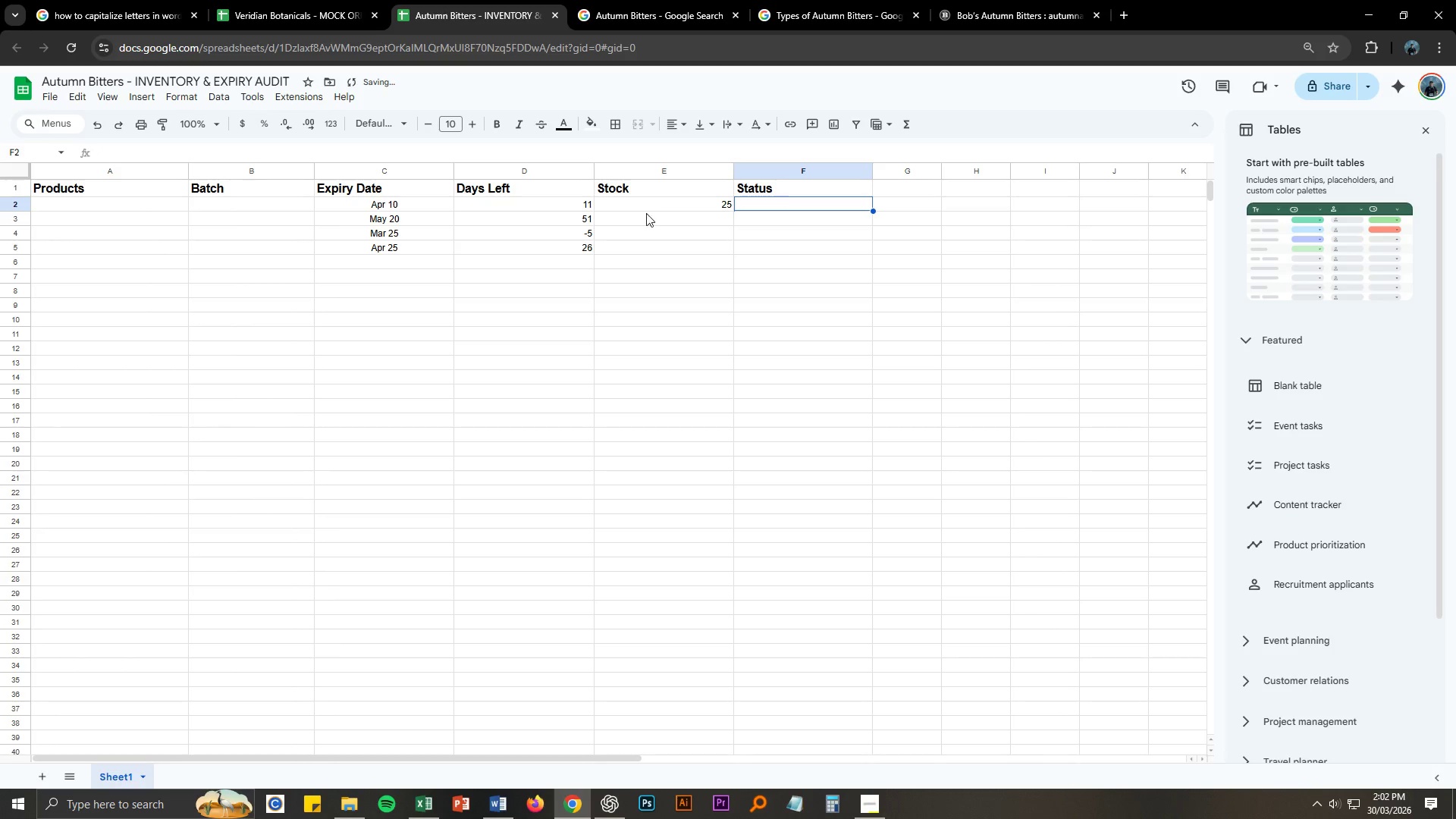 
left_click([671, 222])
 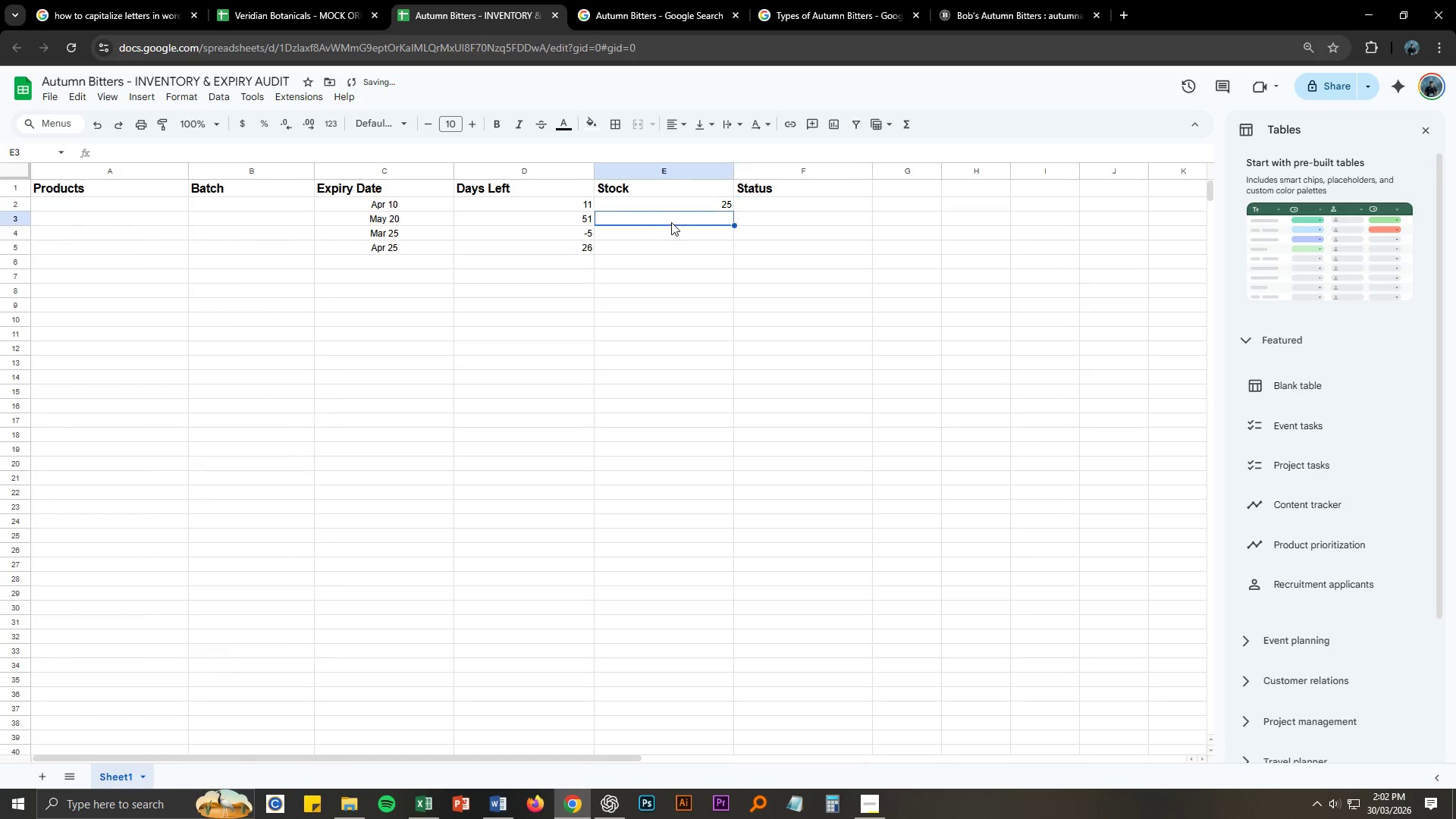 
key(Alt+AltLeft)
 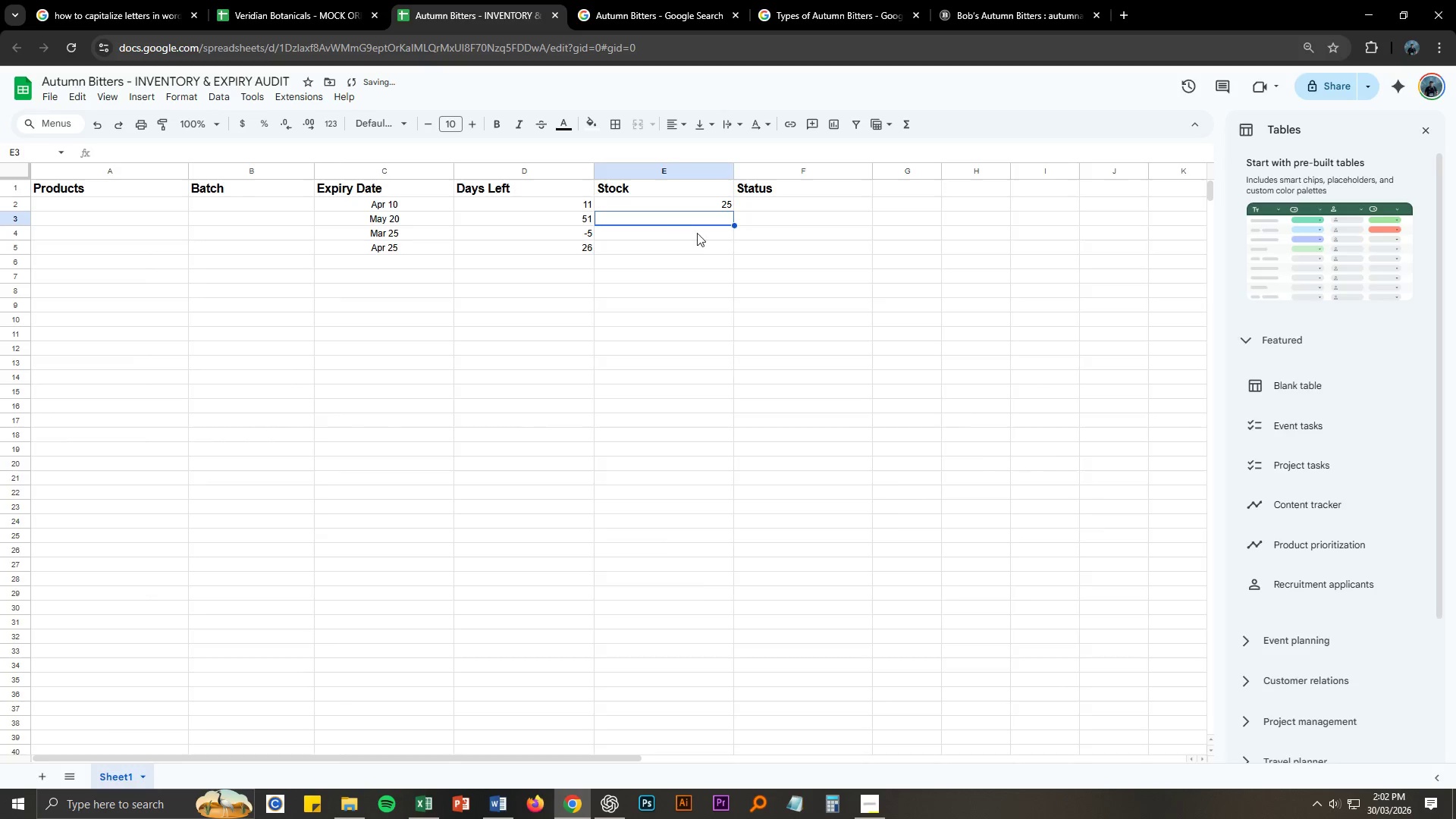 
key(Alt+Tab)
 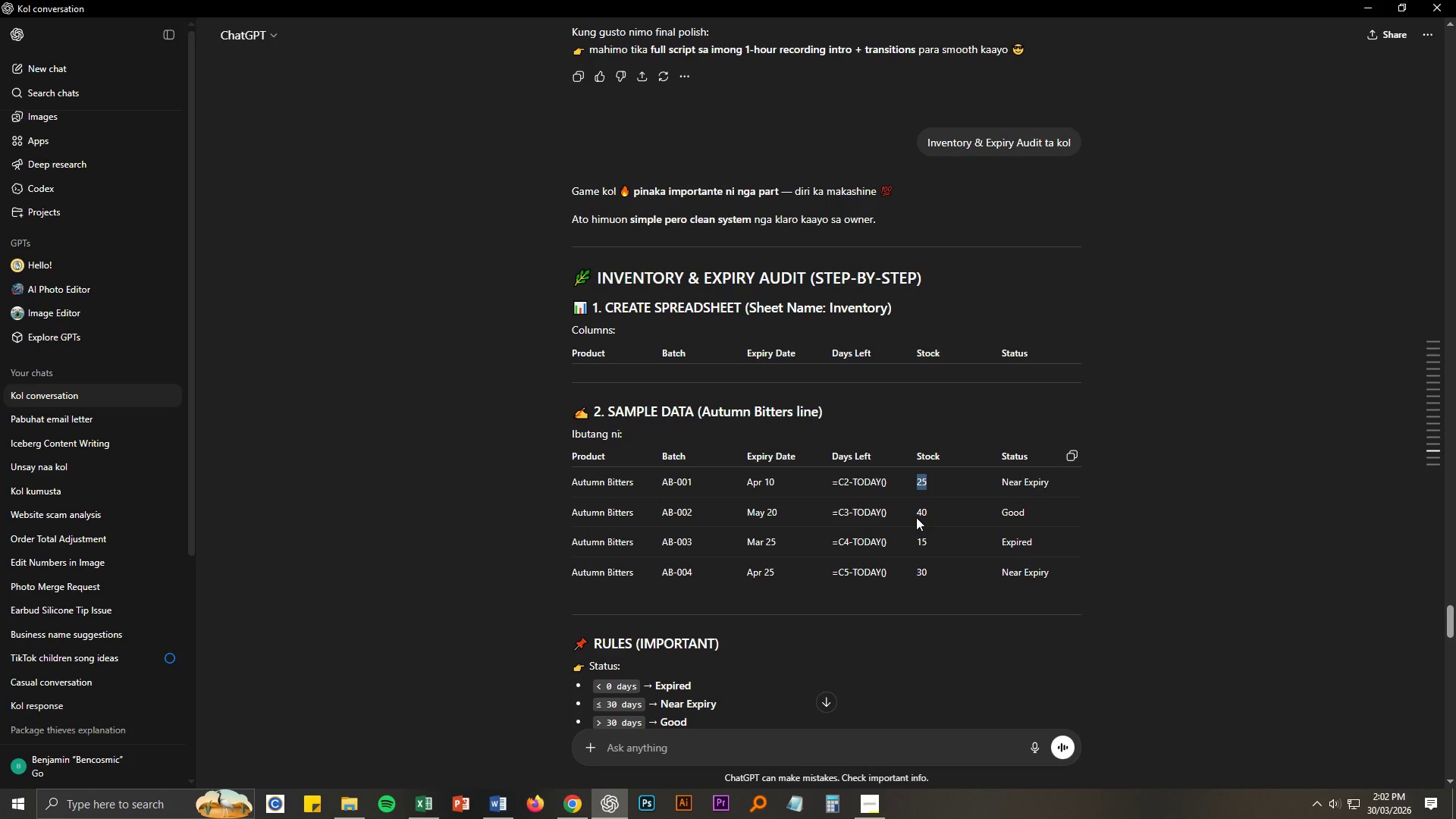 
left_click_drag(start_coordinate=[912, 513], to_coordinate=[924, 512])
 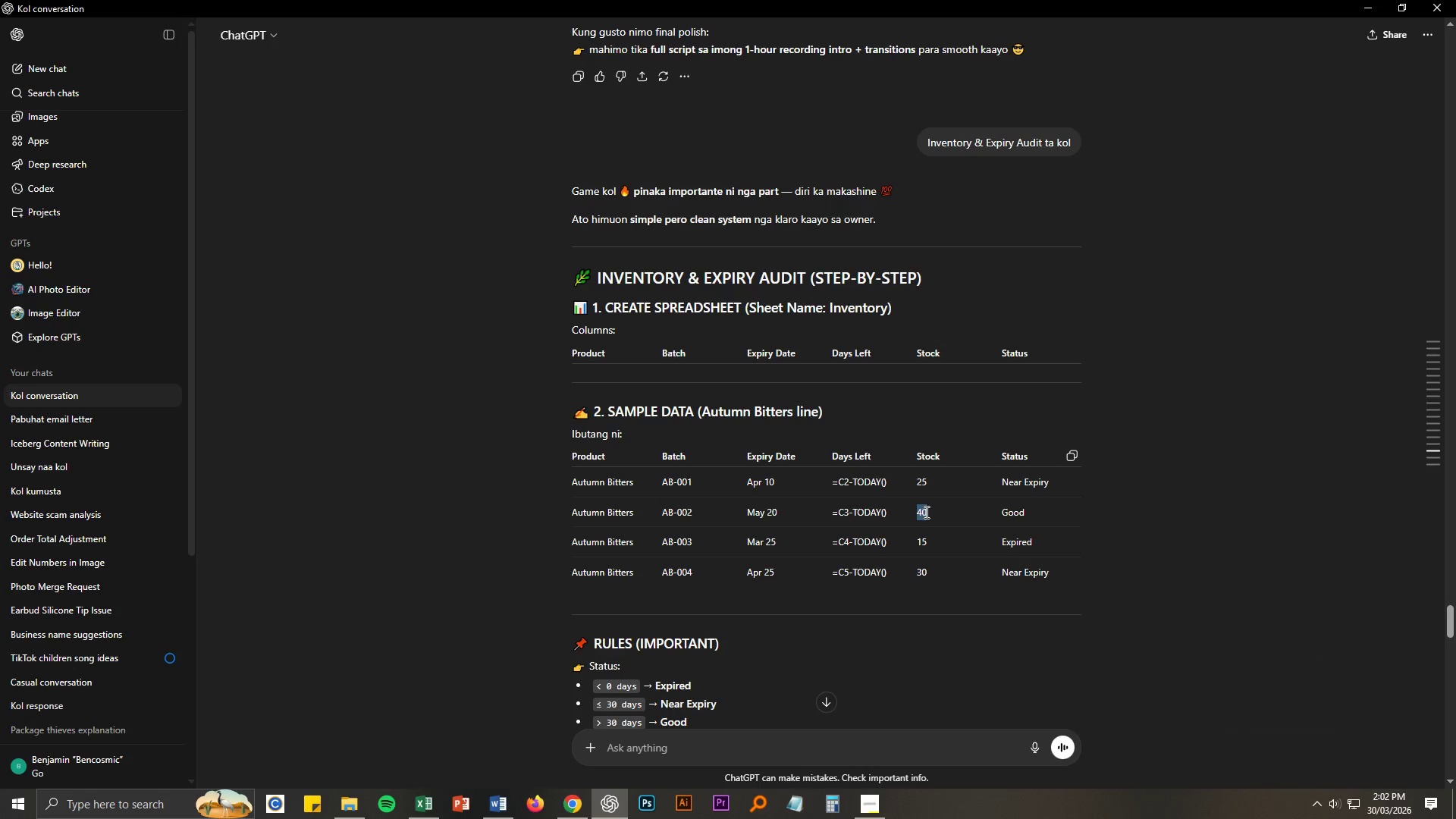 
key(Control+ControlLeft)
 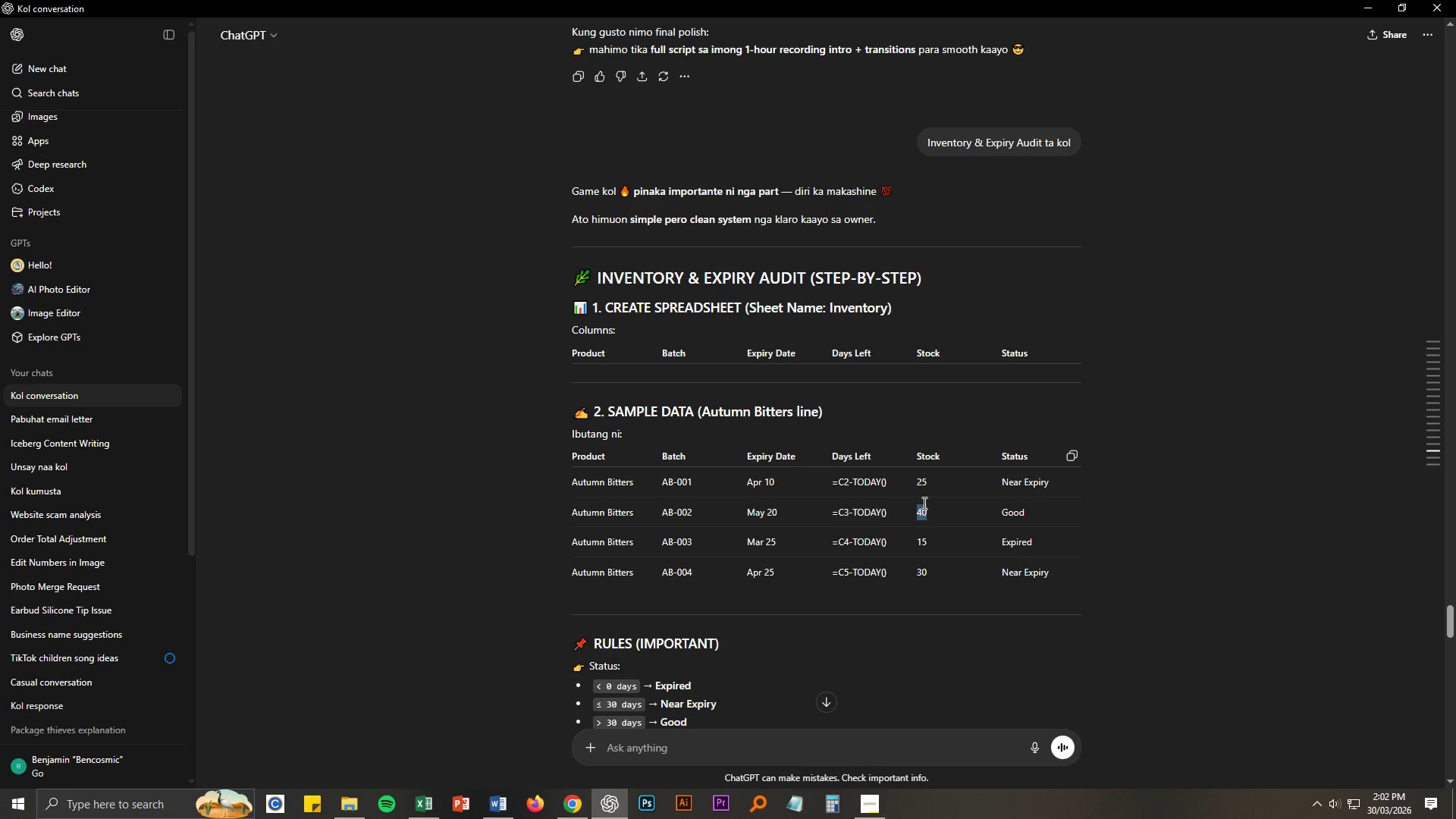 
key(Control+C)
 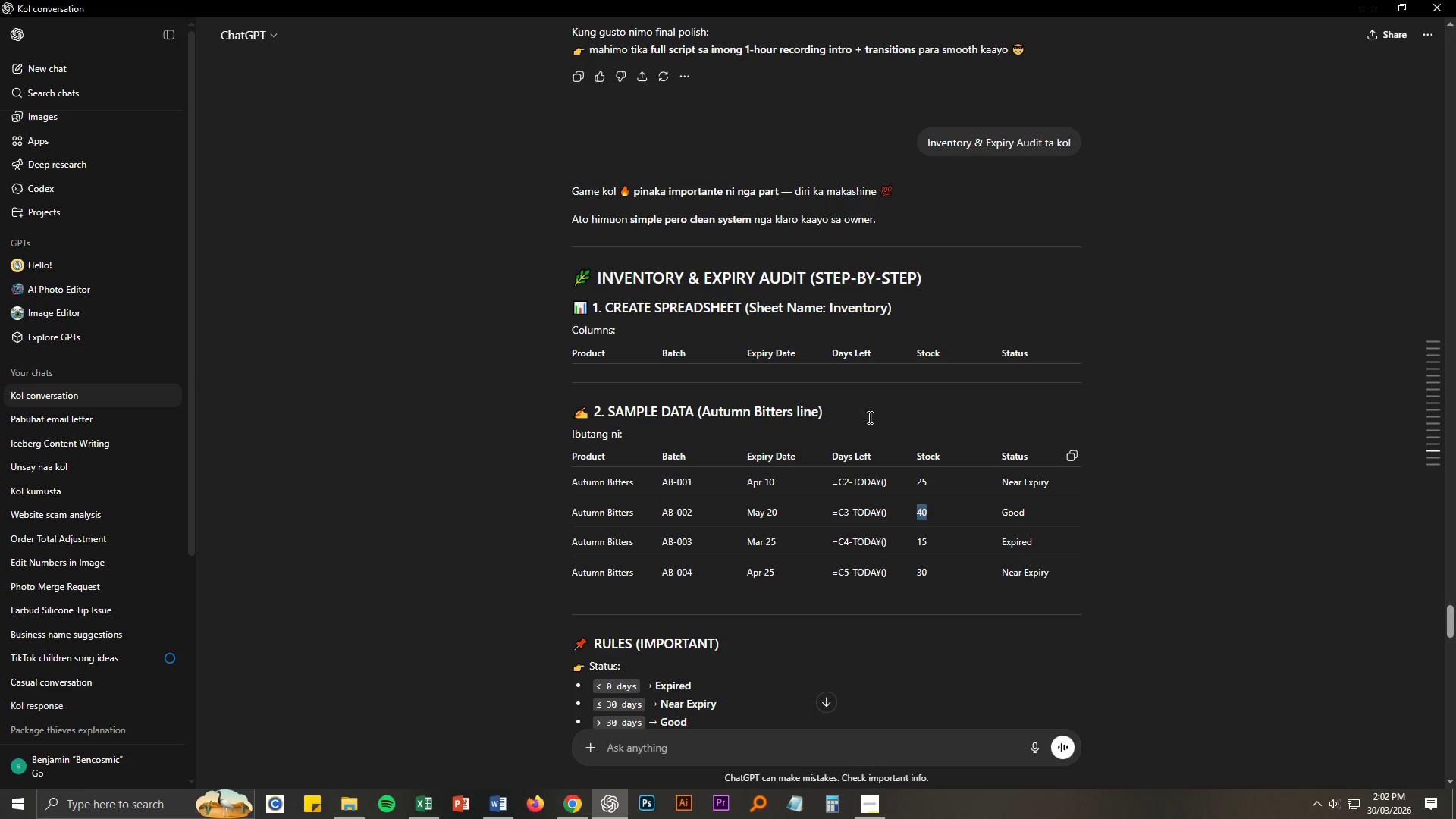 
key(Alt+AltLeft)
 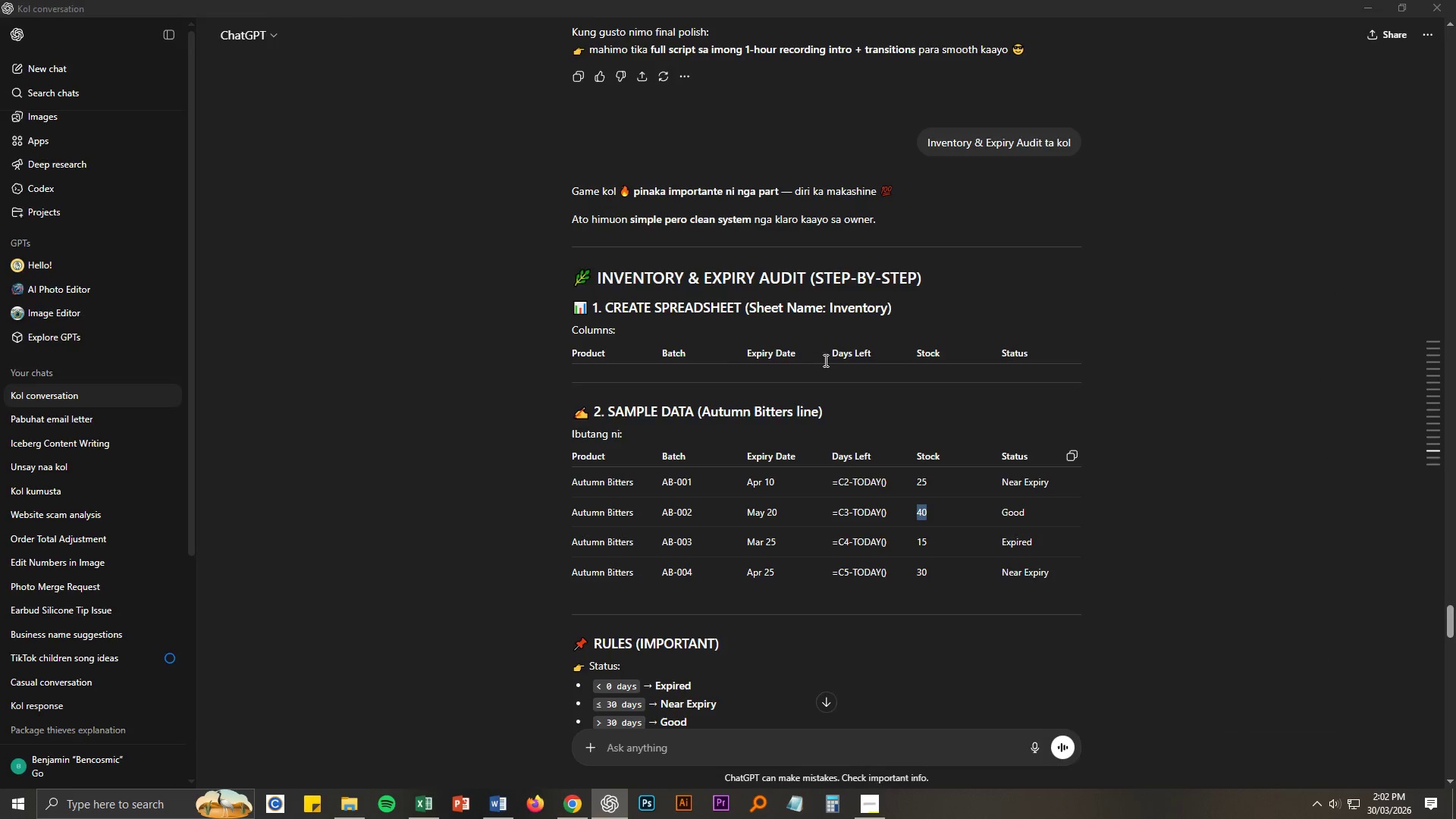 
key(Alt+Tab)
 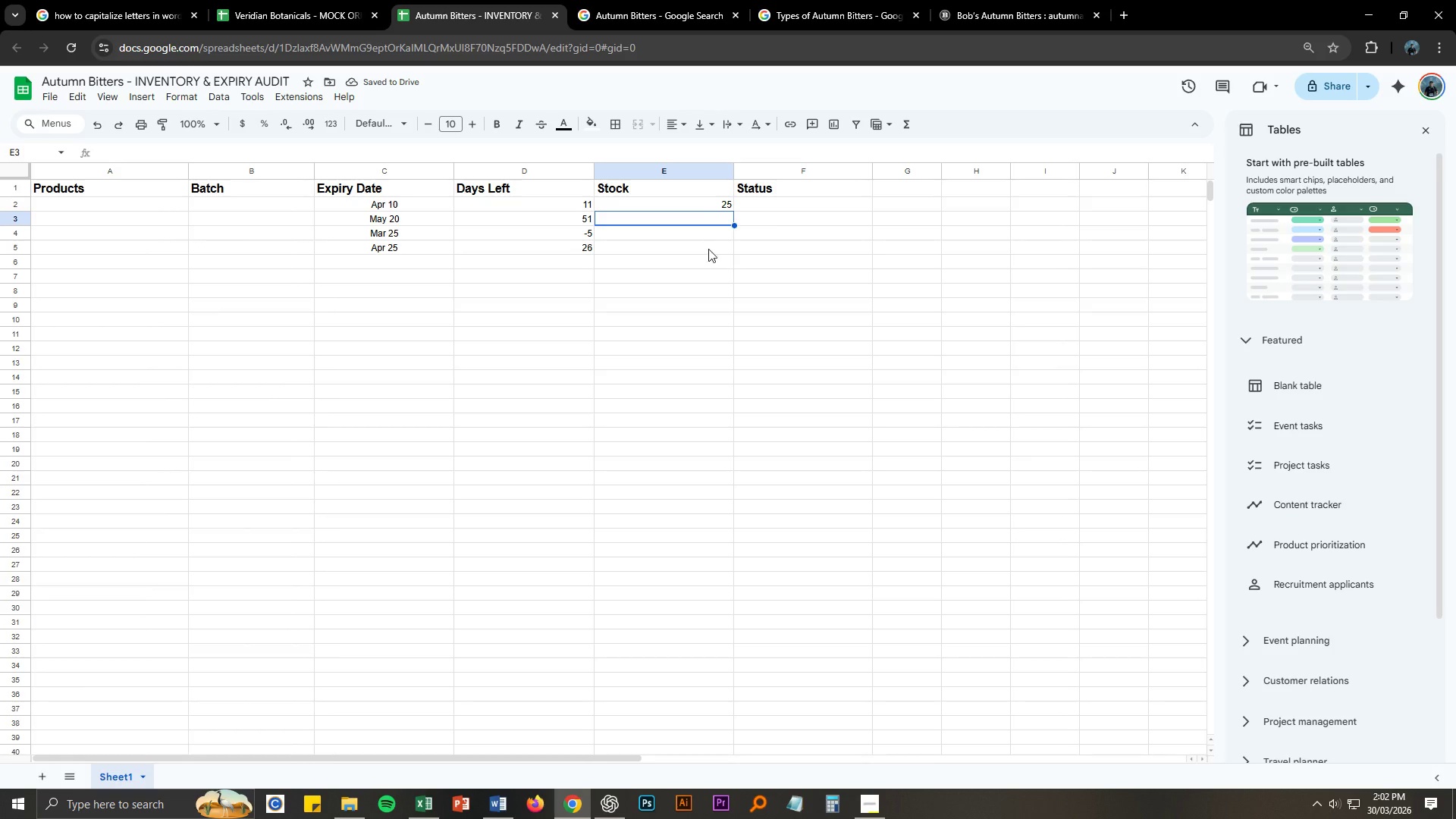 
key(Control+ControlLeft)
 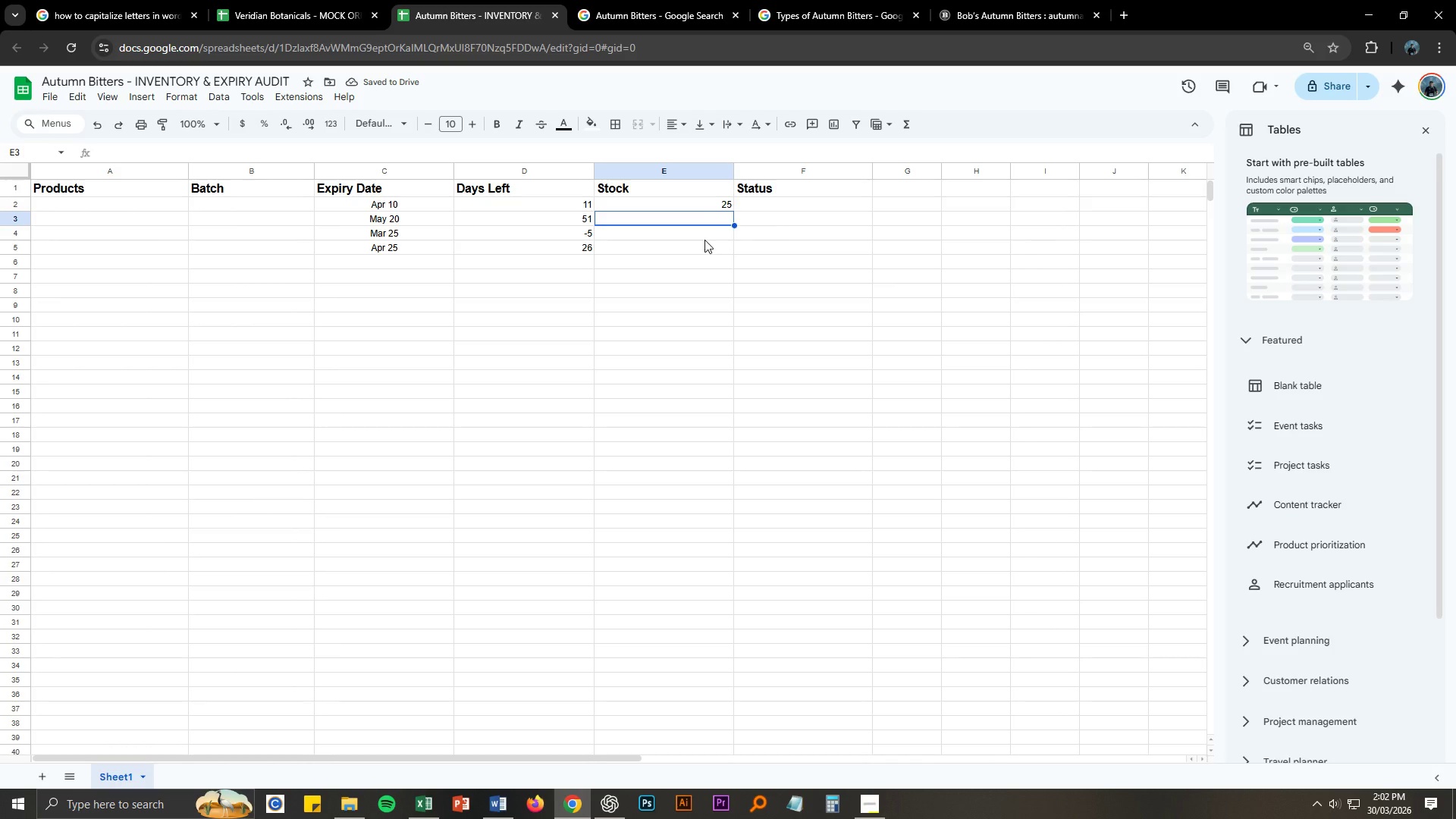 
key(Control+V)
 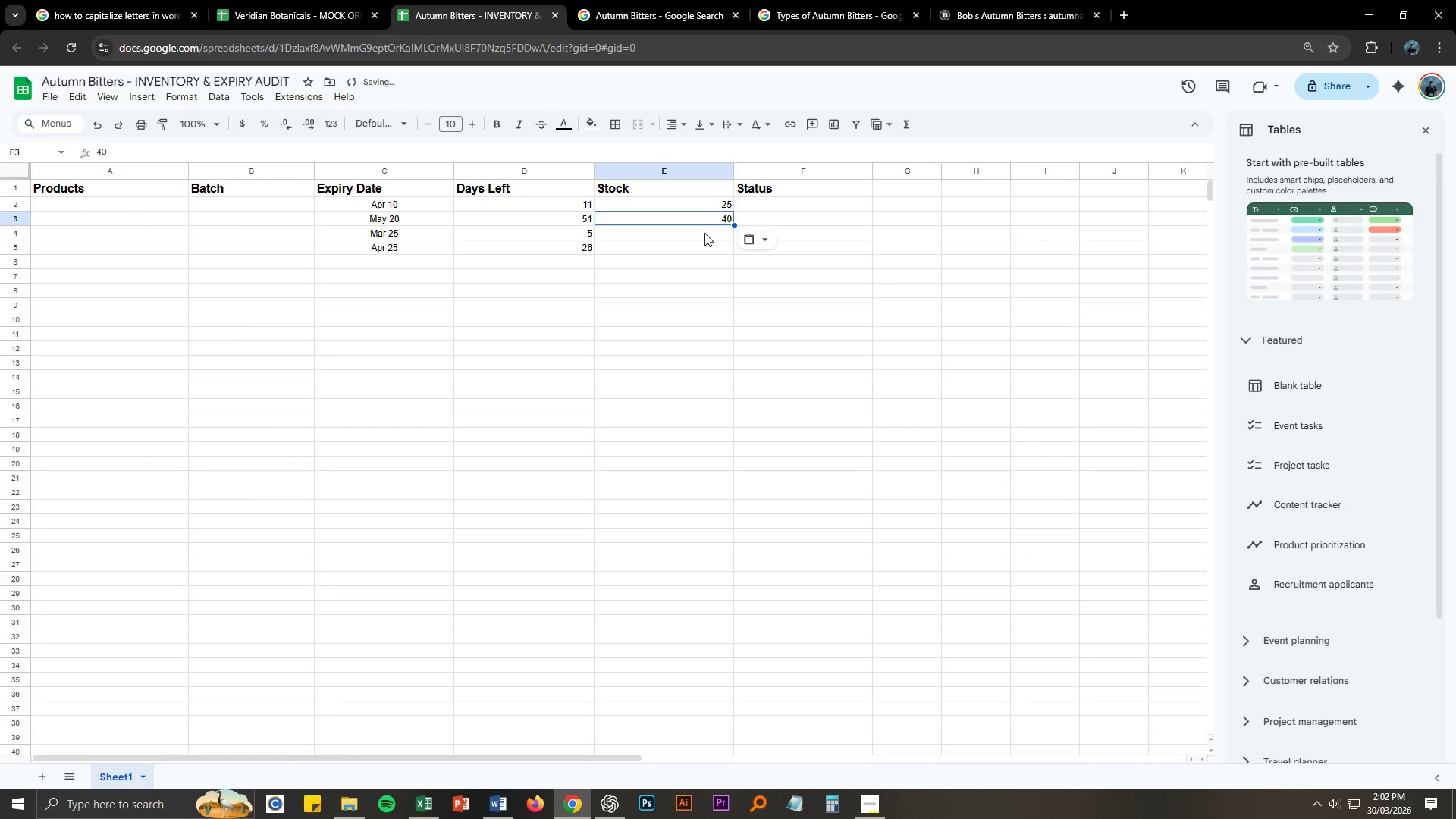 
left_click([704, 232])
 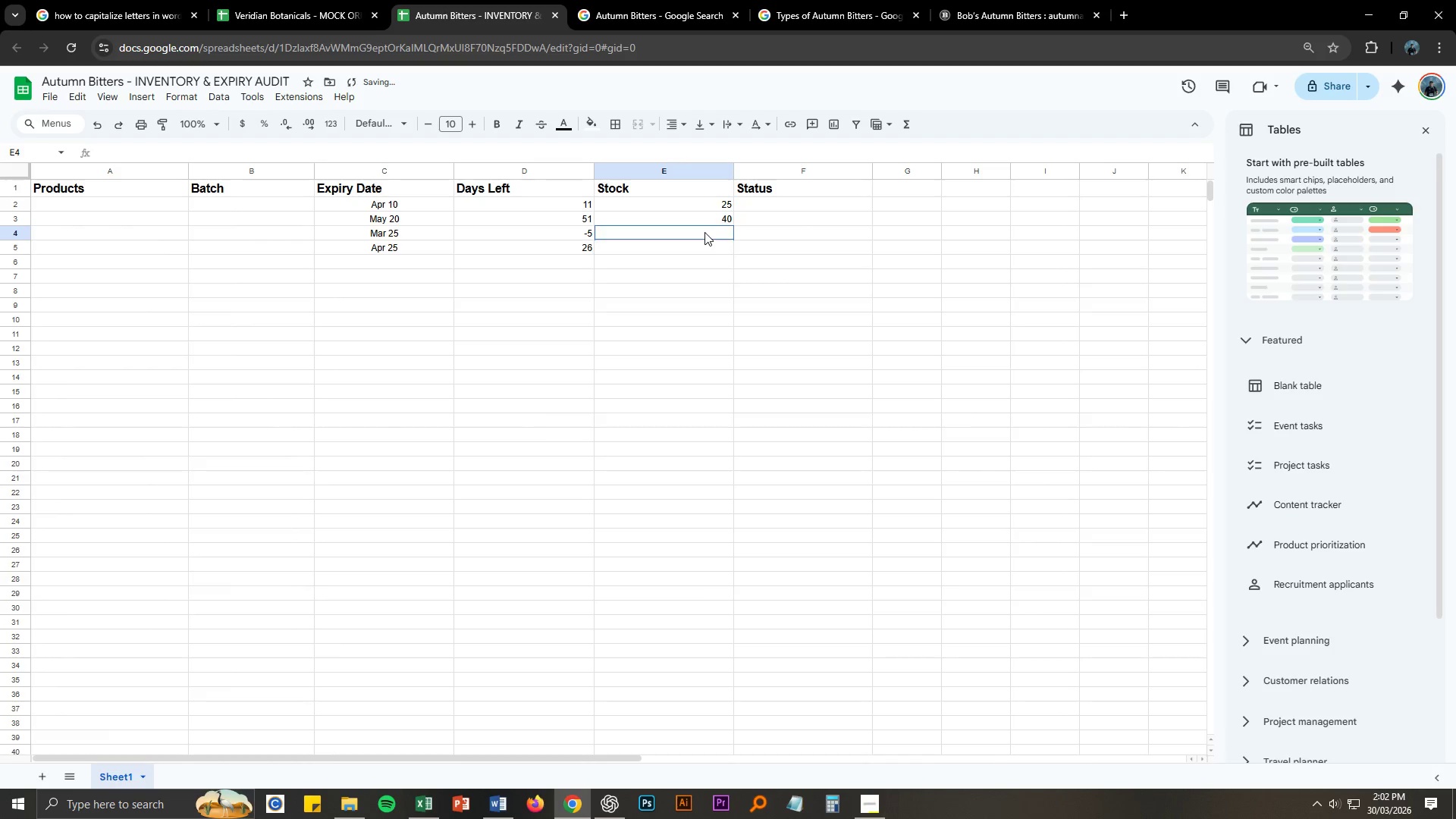 
key(Alt+AltLeft)
 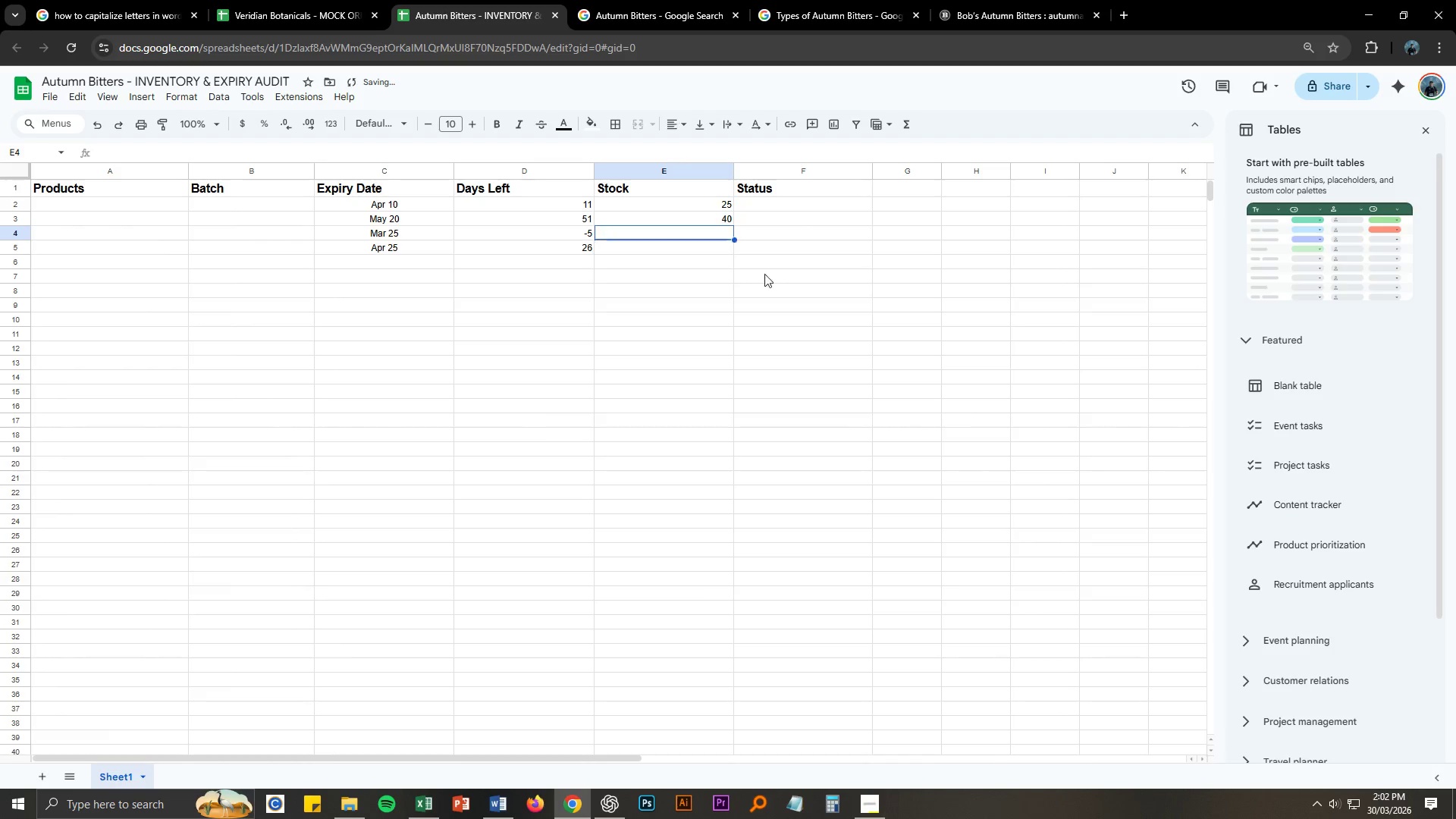 
key(Alt+Tab)
 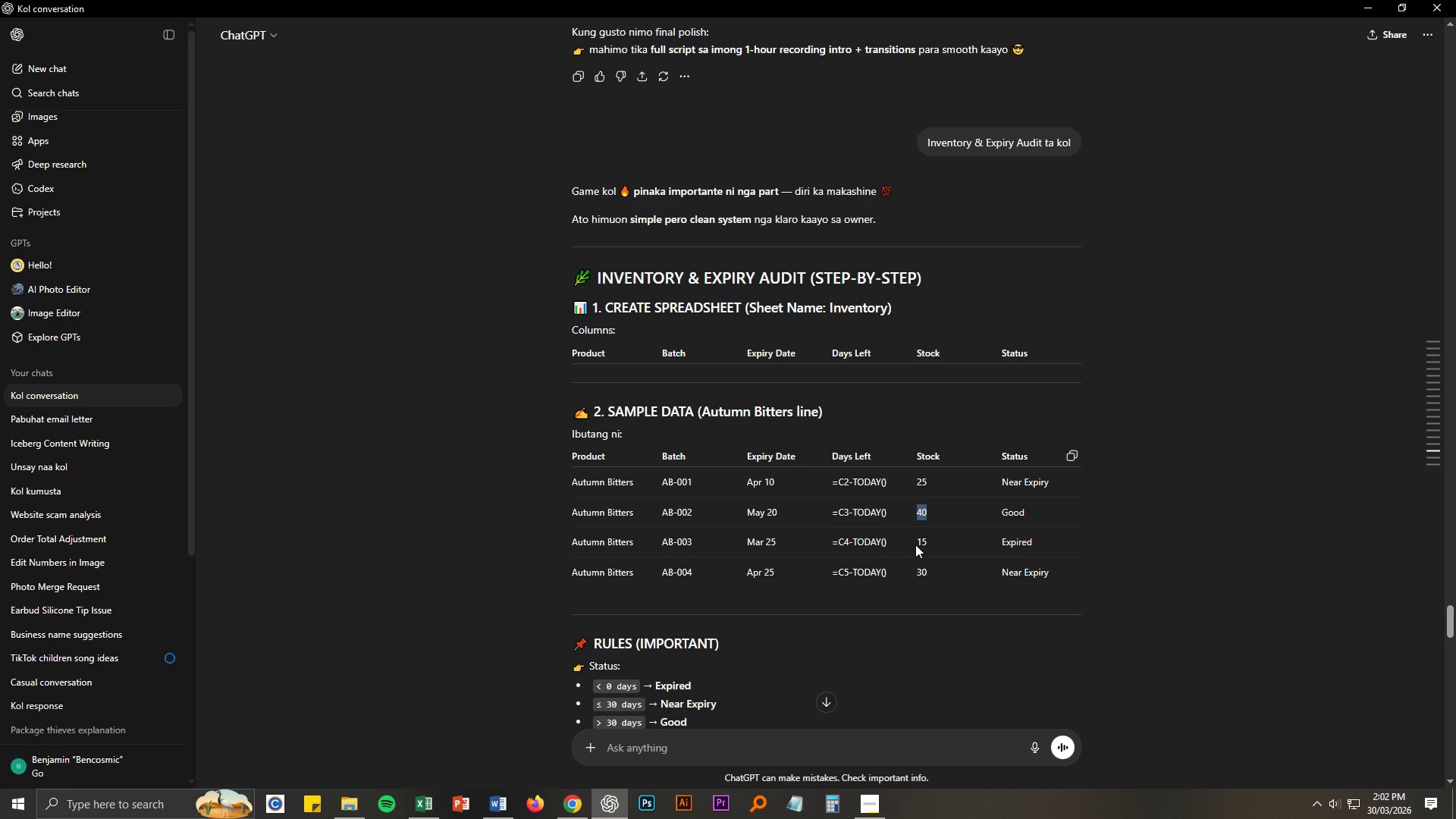 
left_click_drag(start_coordinate=[916, 544], to_coordinate=[926, 544])
 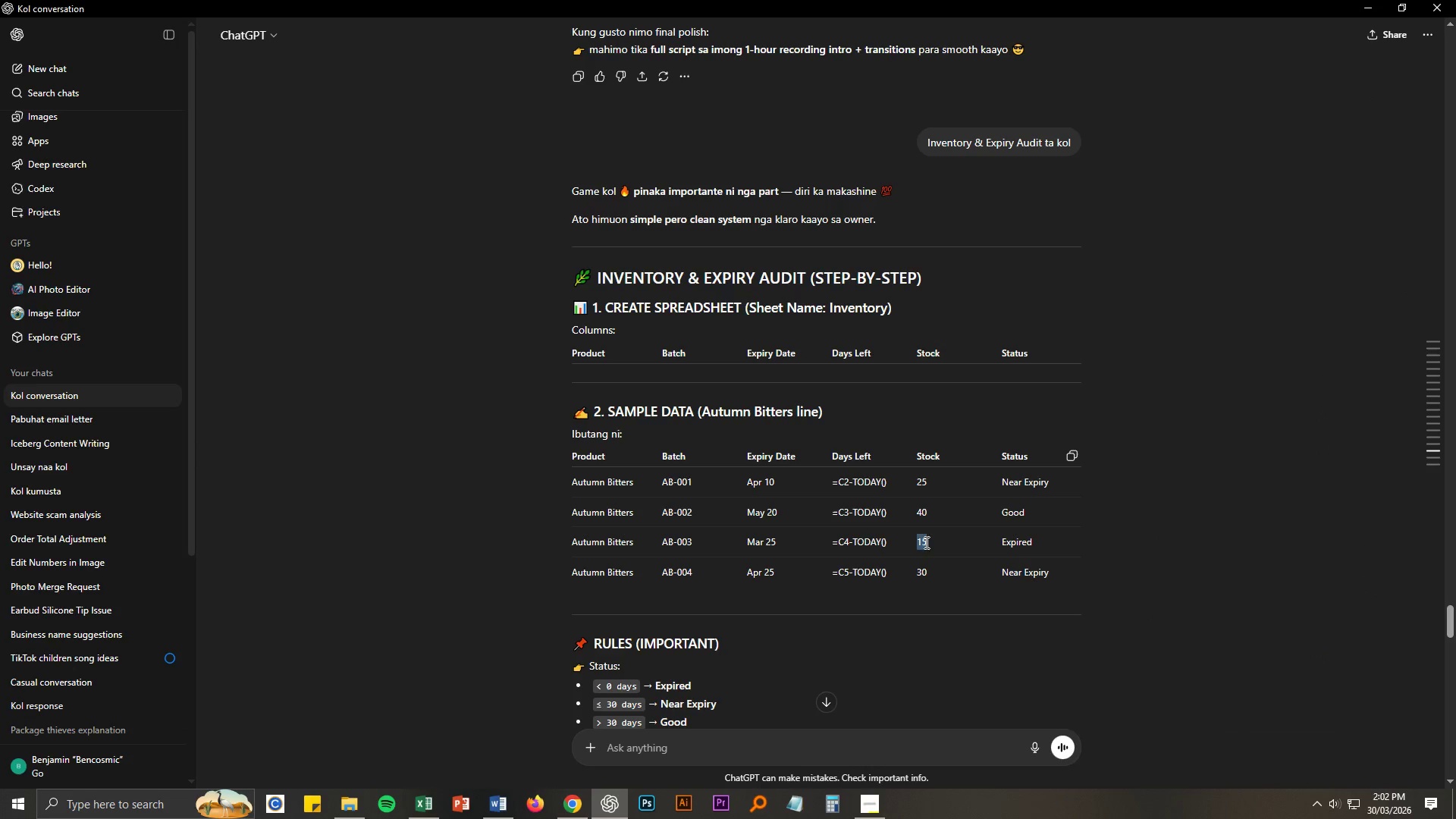 
key(Control+ControlLeft)
 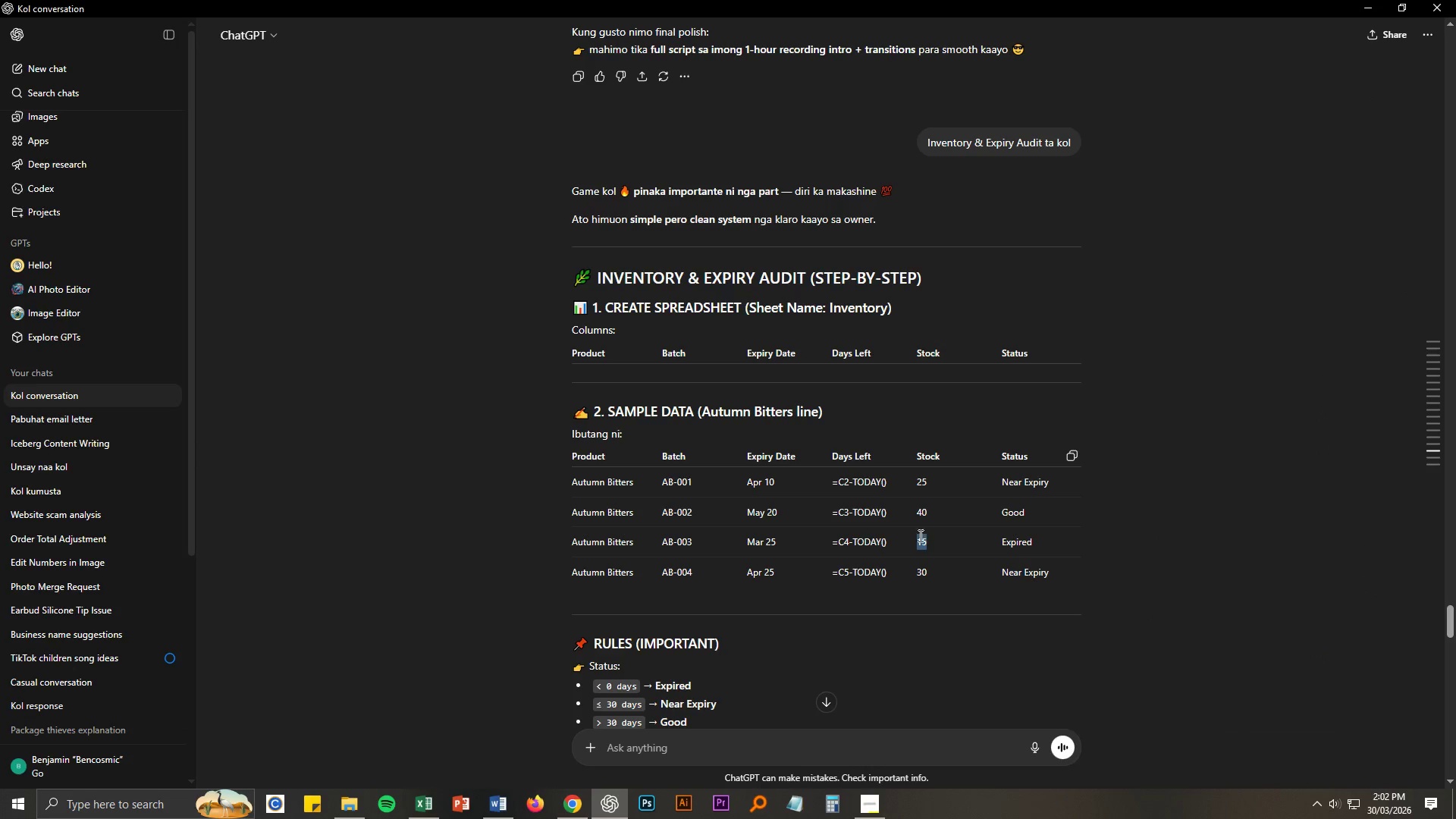 
key(Control+C)
 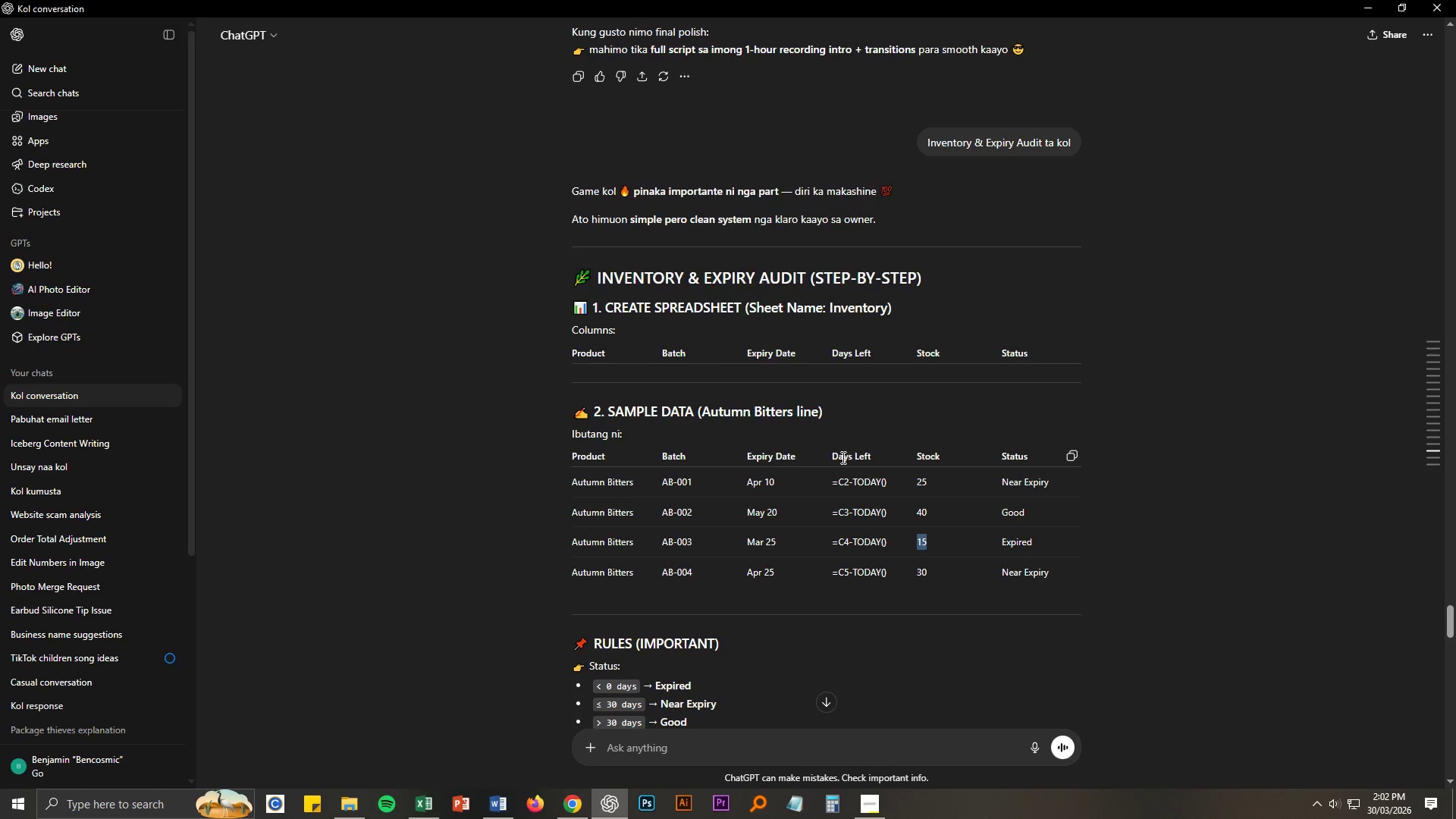 
key(Alt+AltLeft)
 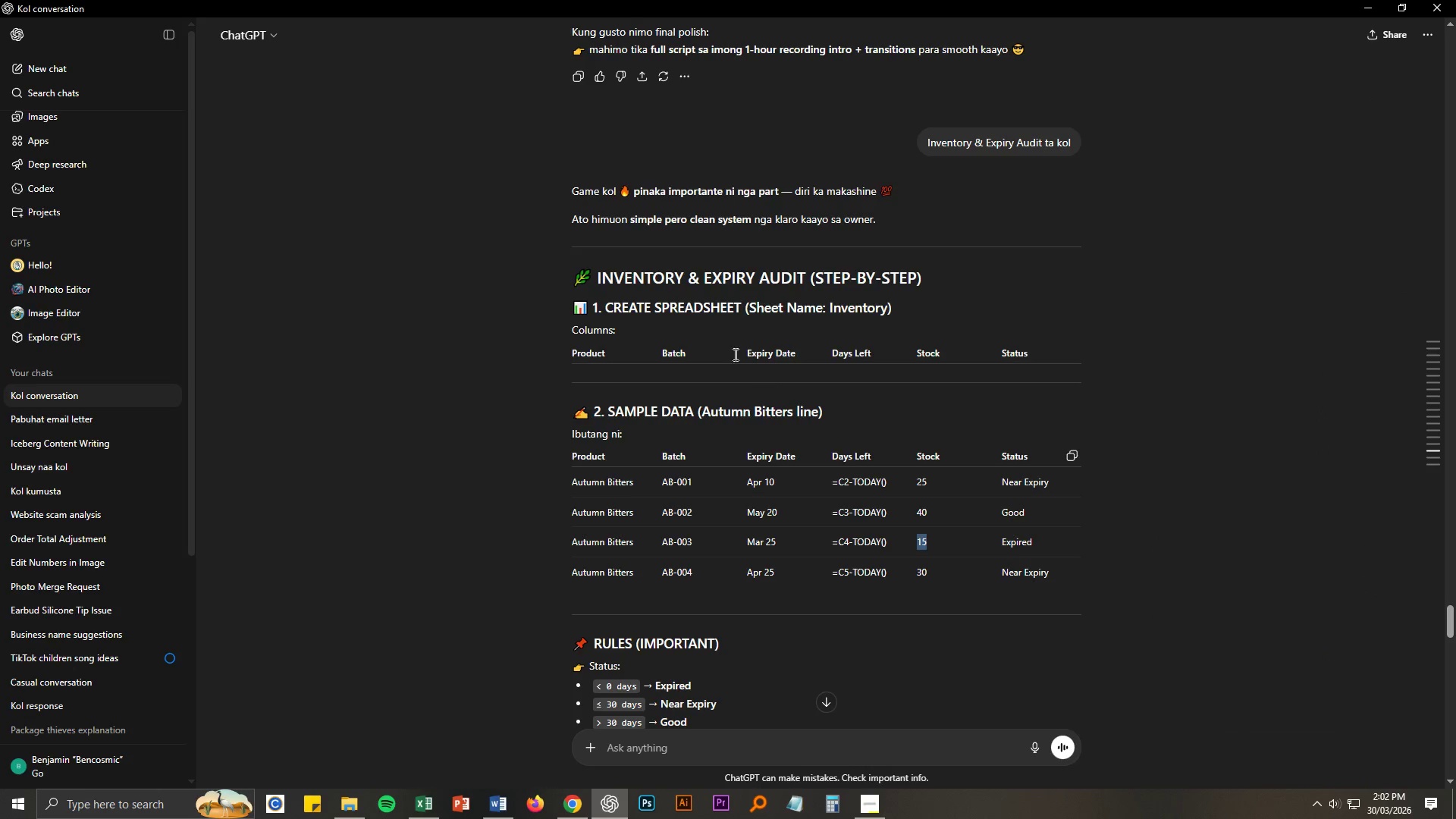 
key(Alt+Tab)
 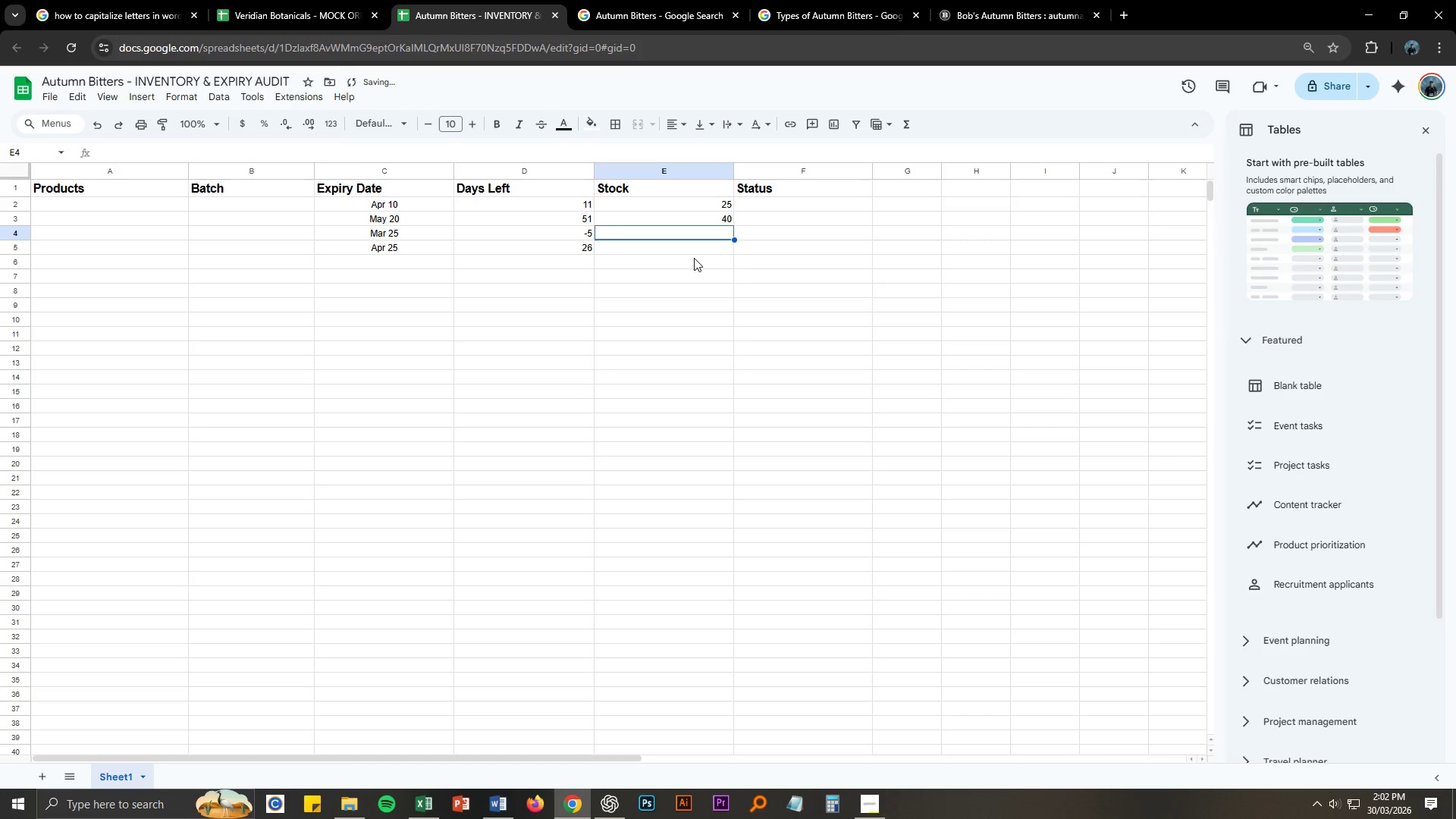 
key(Control+ControlLeft)
 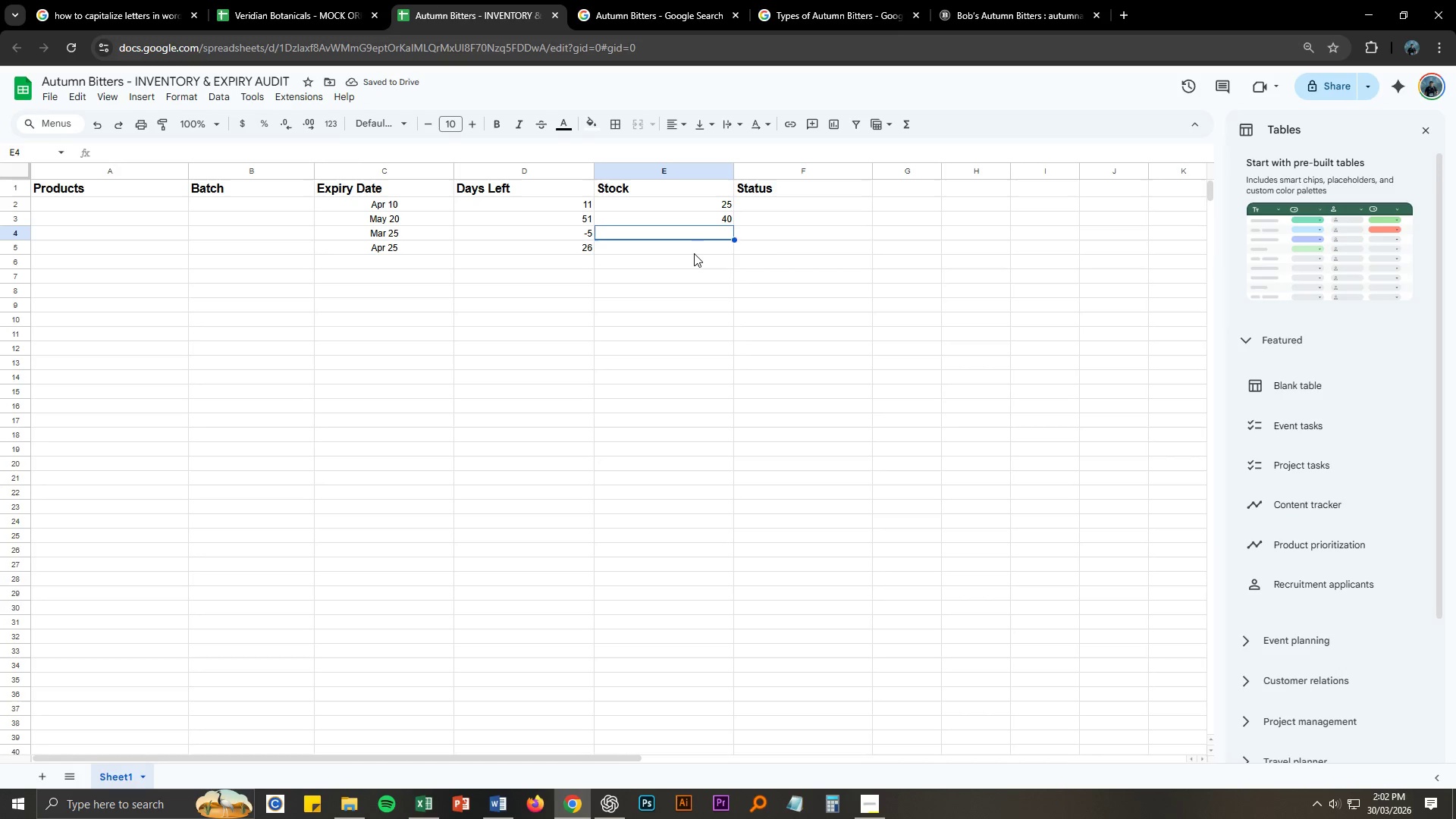 
key(Control+V)
 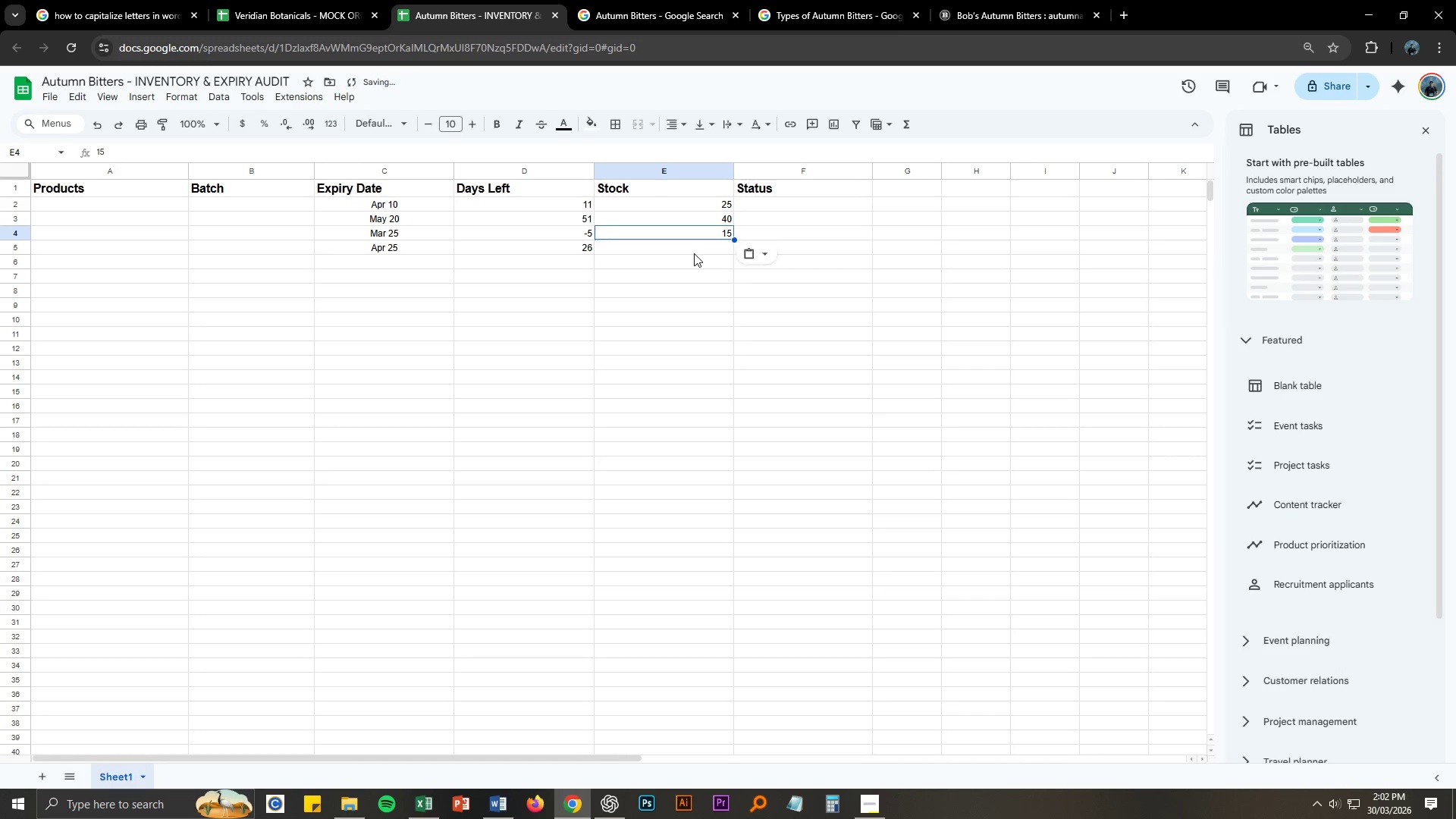 
left_click([694, 253])
 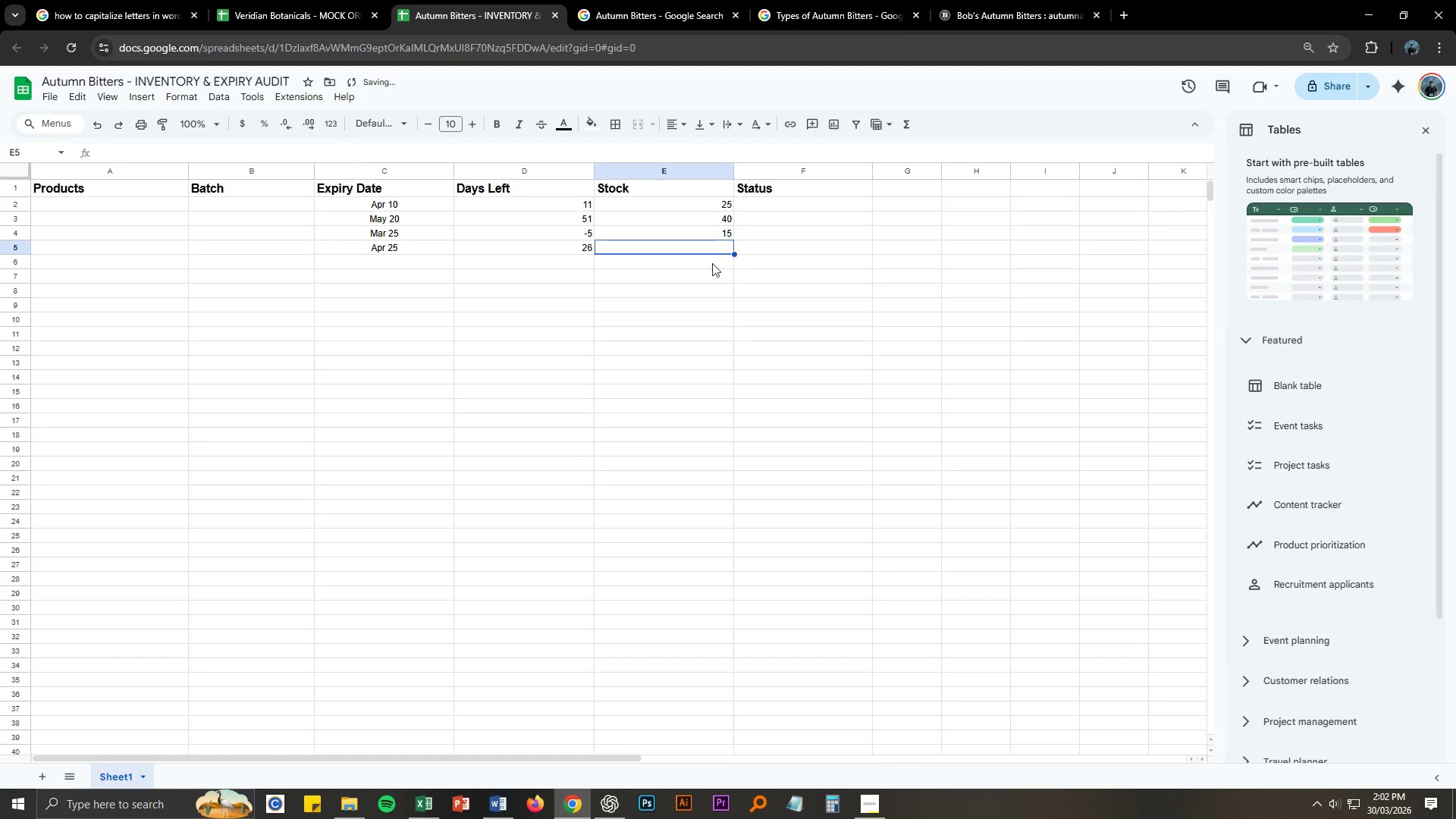 
key(Alt+AltLeft)
 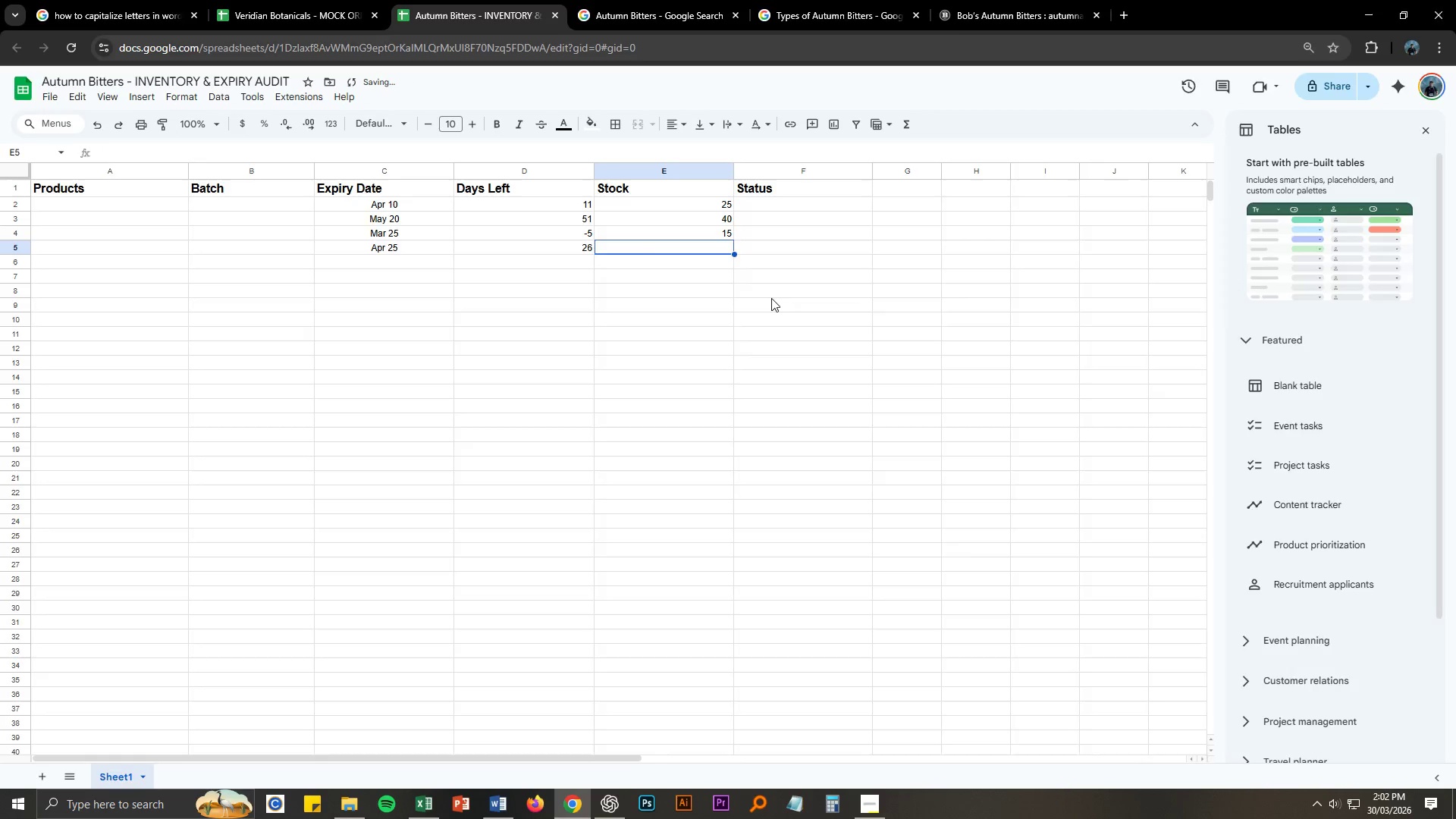 
key(Alt+Tab)
 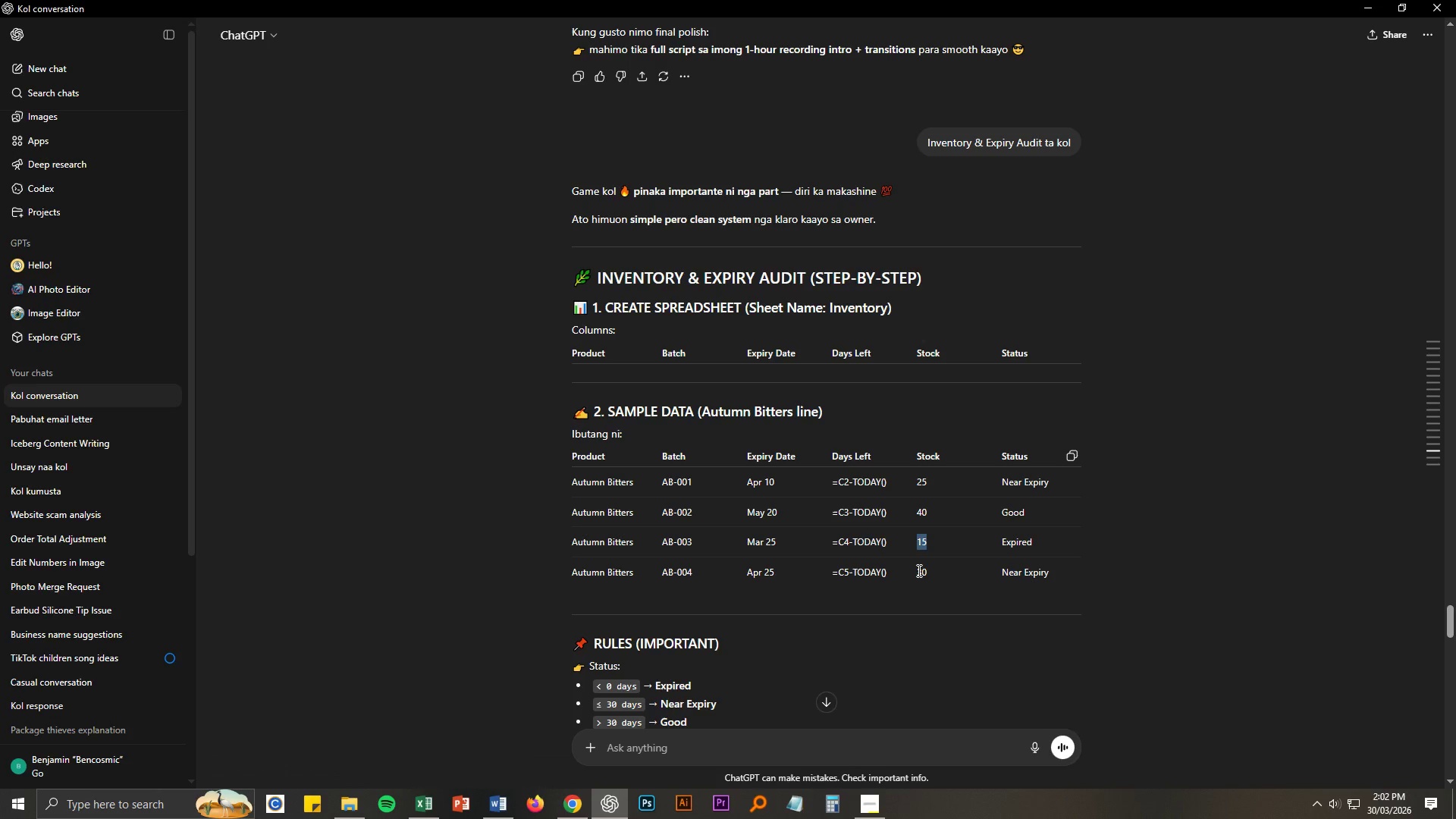 
left_click_drag(start_coordinate=[917, 571], to_coordinate=[932, 572])
 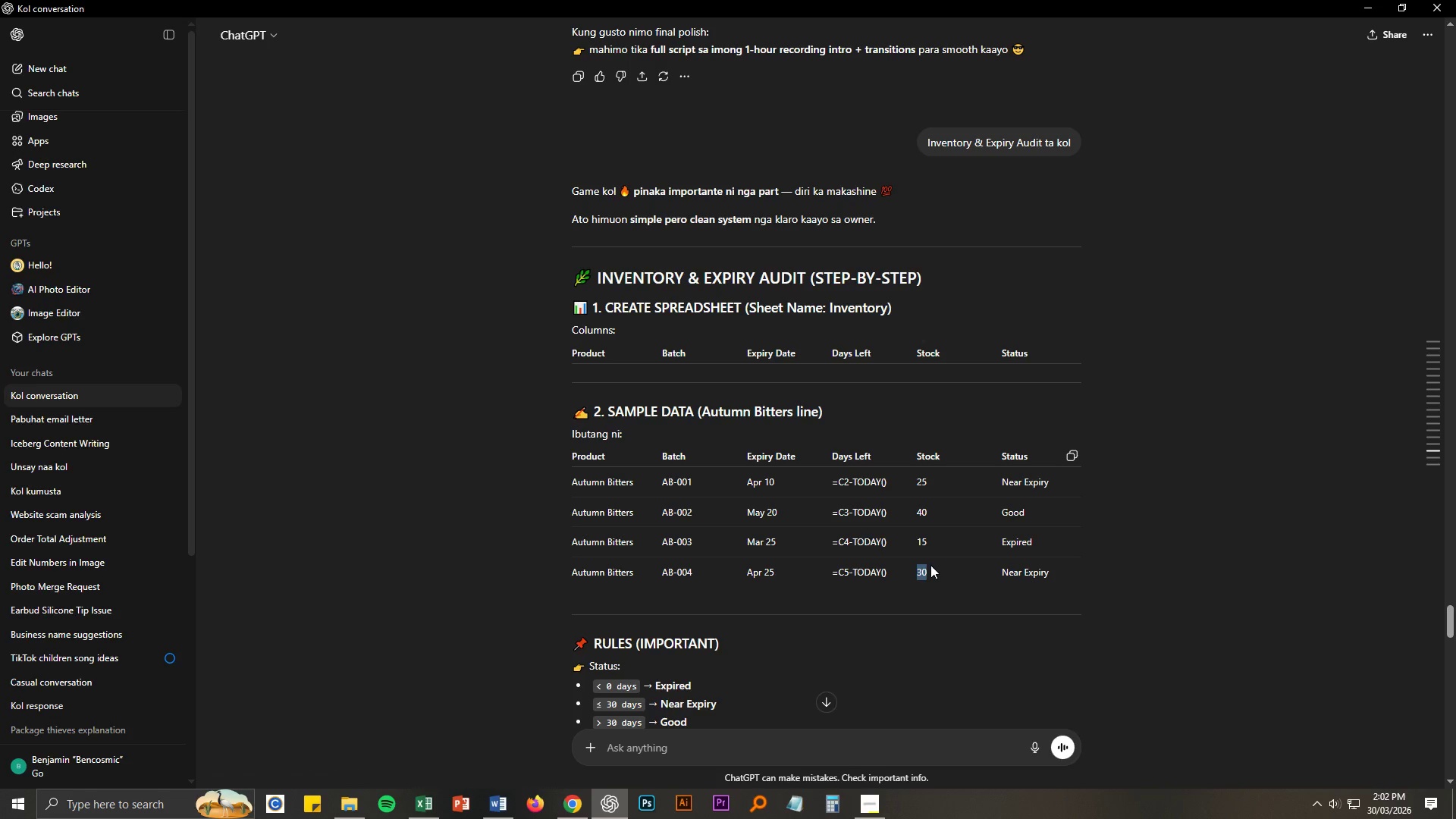 
key(Control+ControlLeft)
 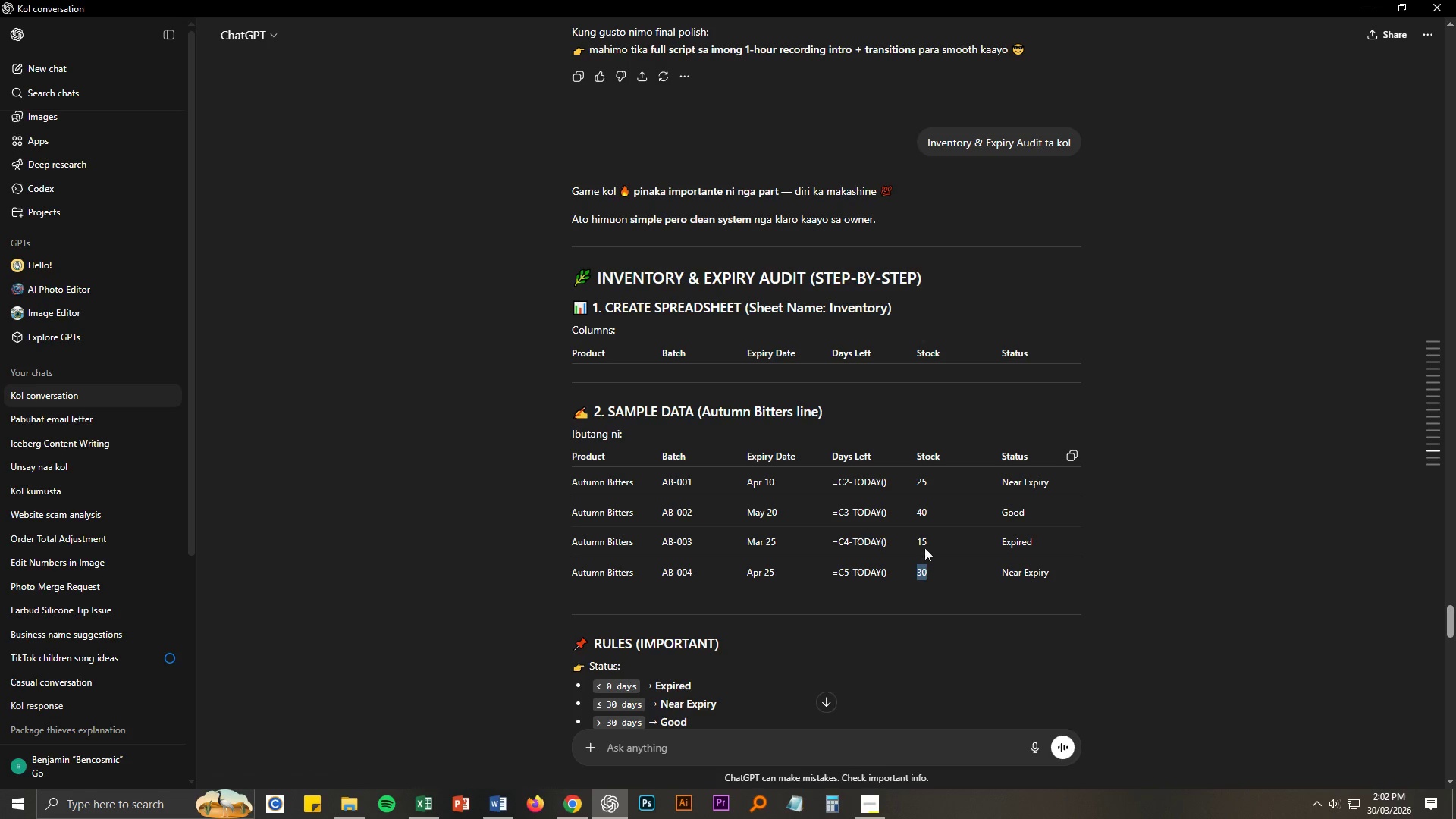 
key(Control+C)
 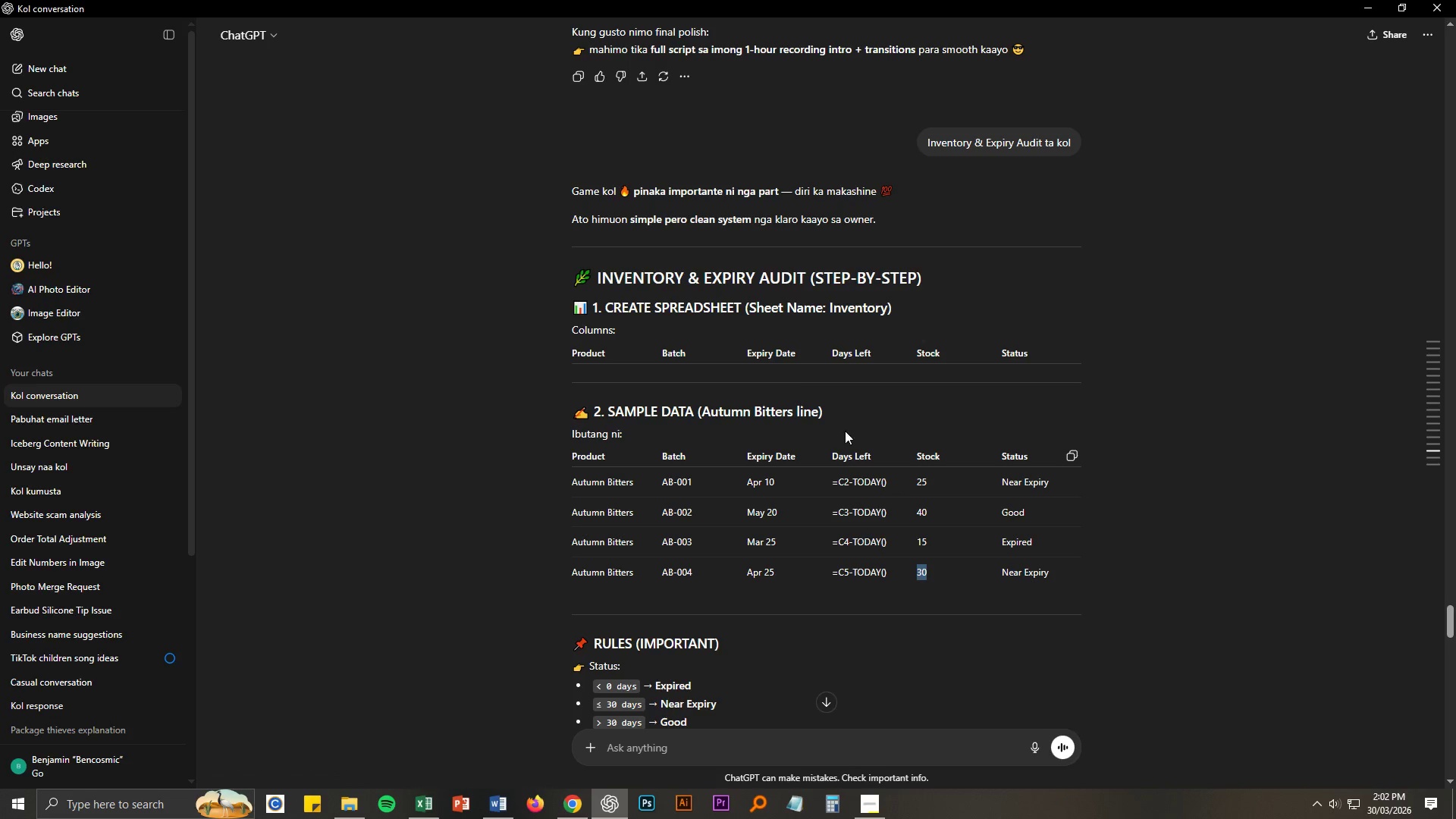 
key(Alt+AltLeft)
 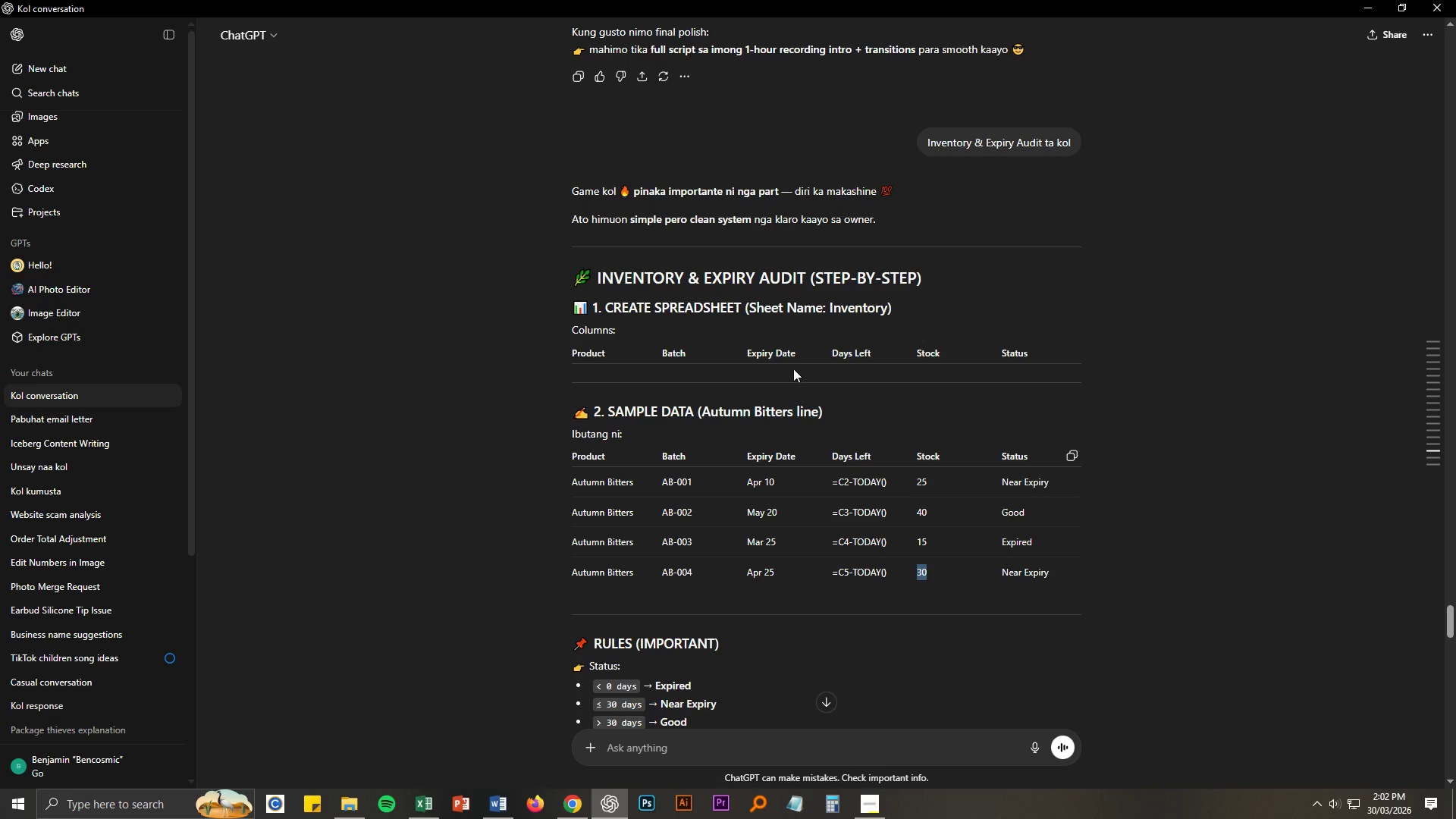 
key(Alt+Tab)
 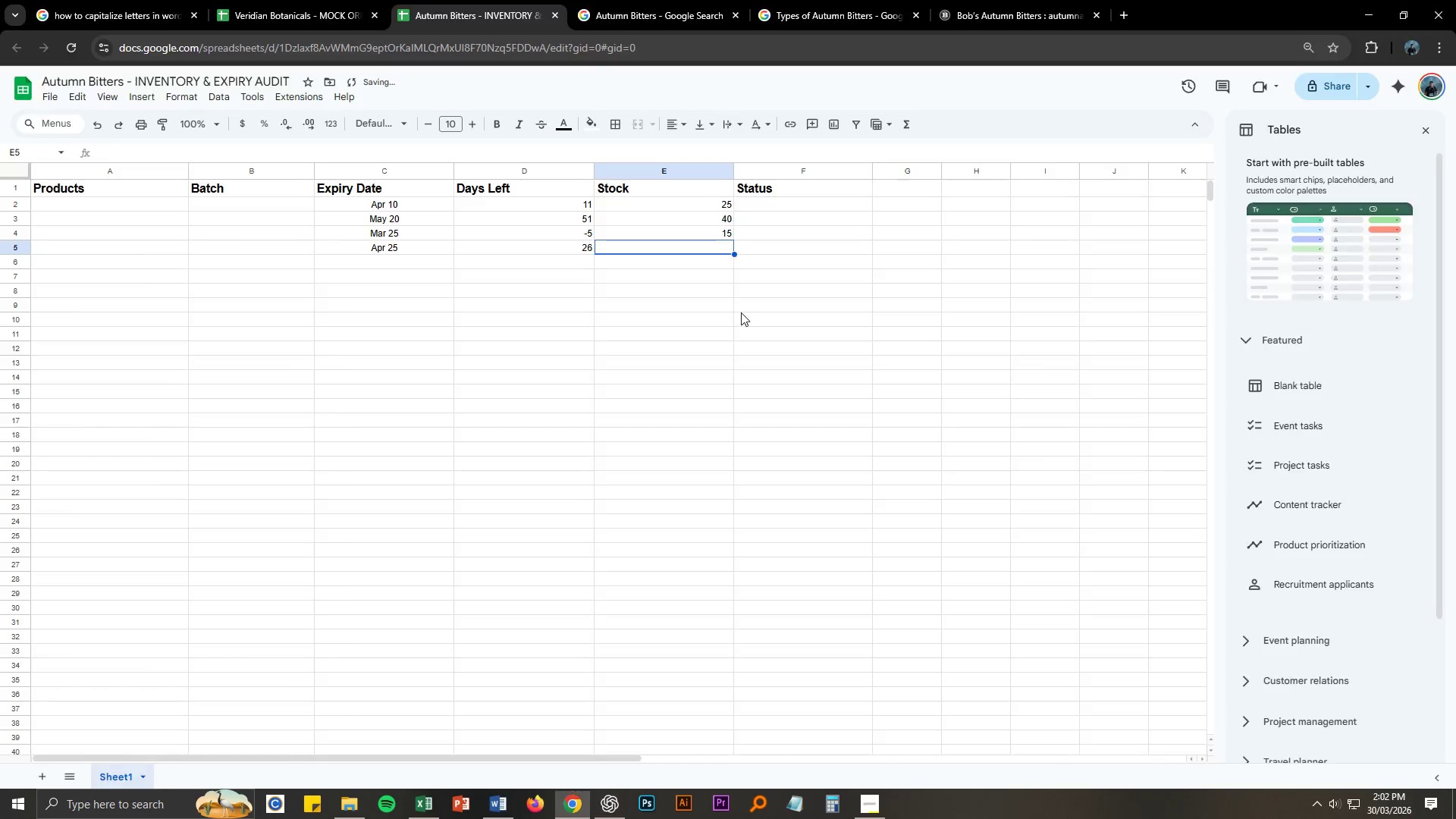 
key(Control+ControlLeft)
 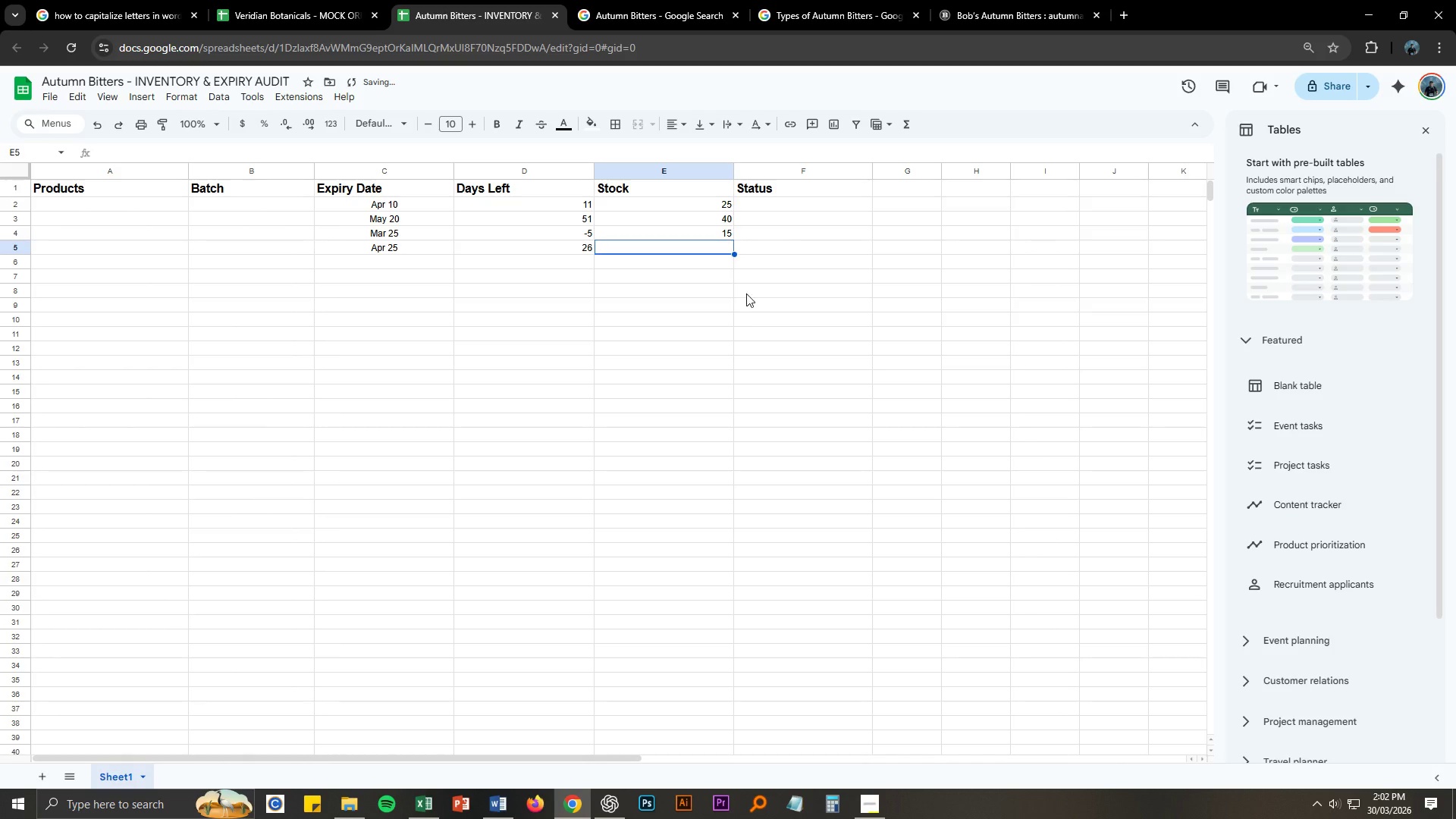 
key(Control+V)
 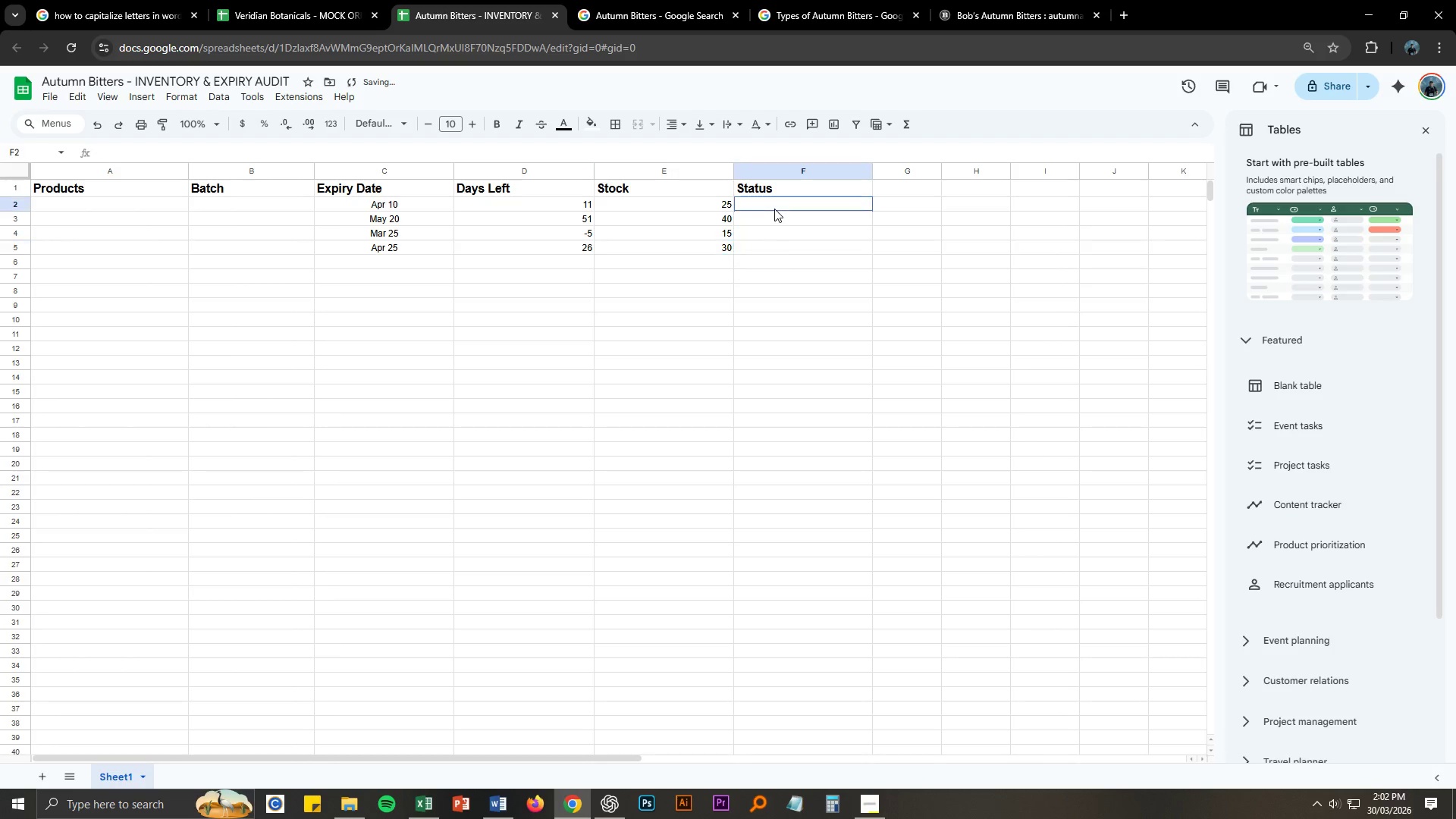 
key(Alt+AltLeft)
 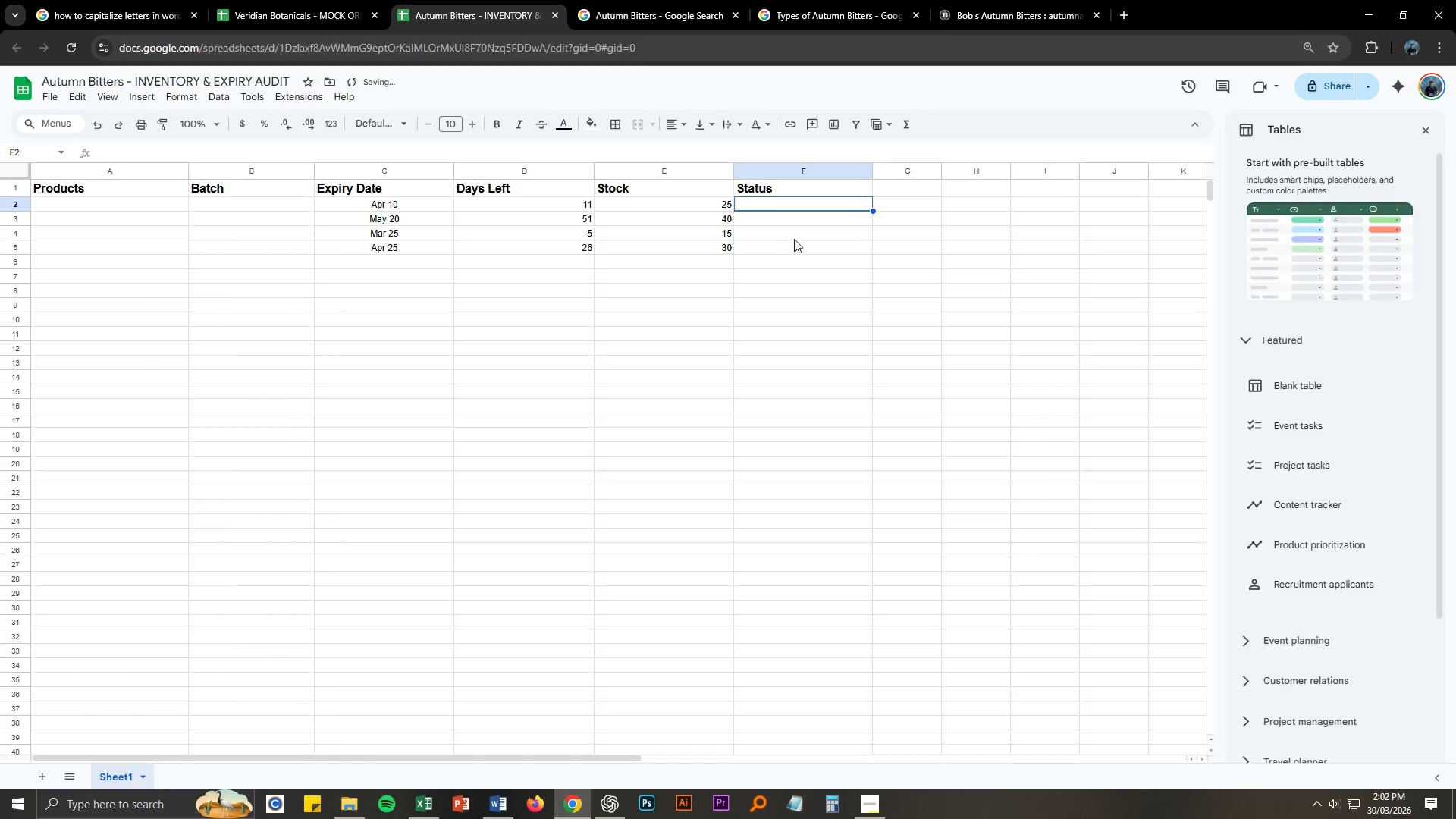 
key(Alt+Tab)
 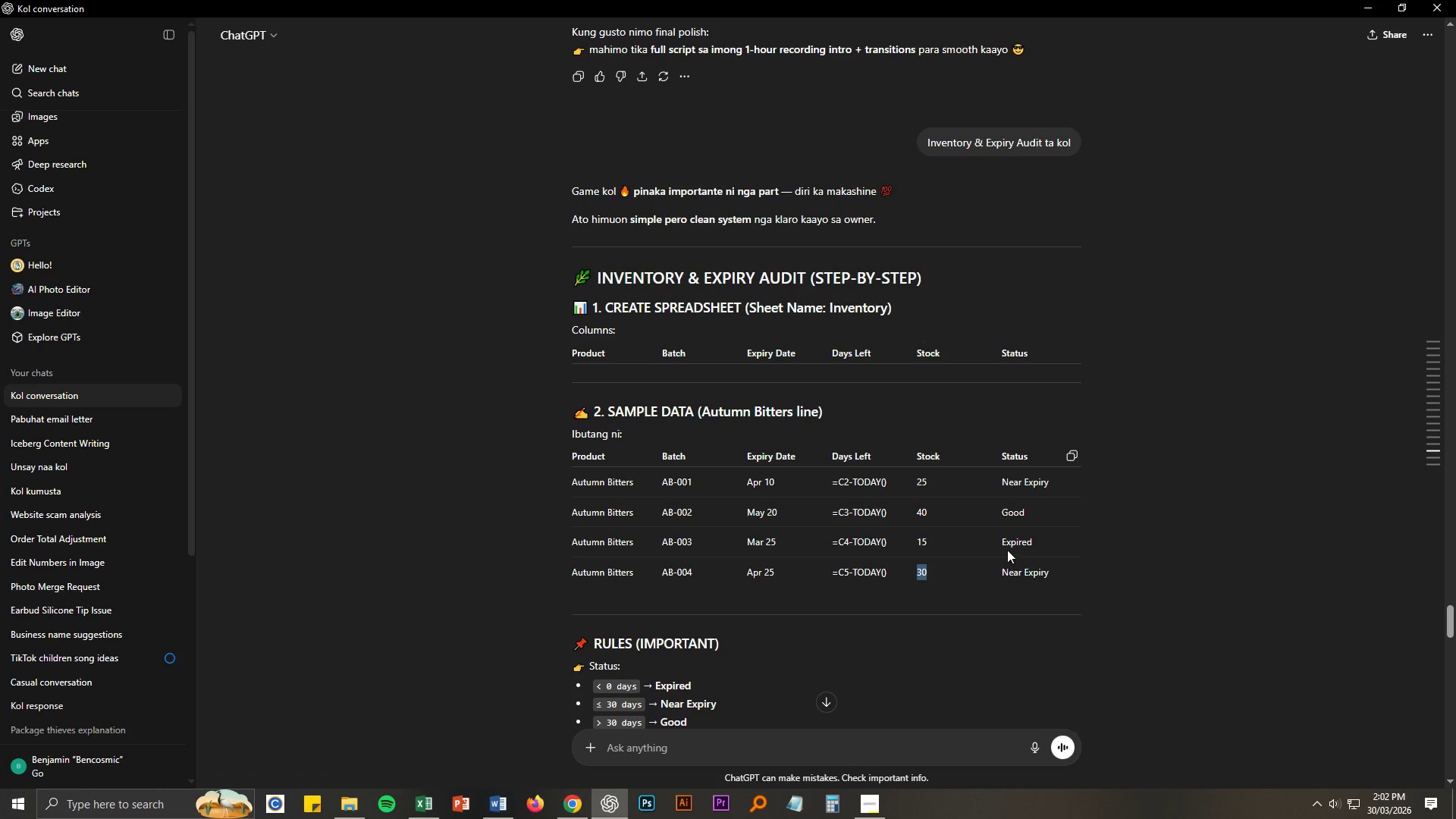 
key(Alt+AltLeft)
 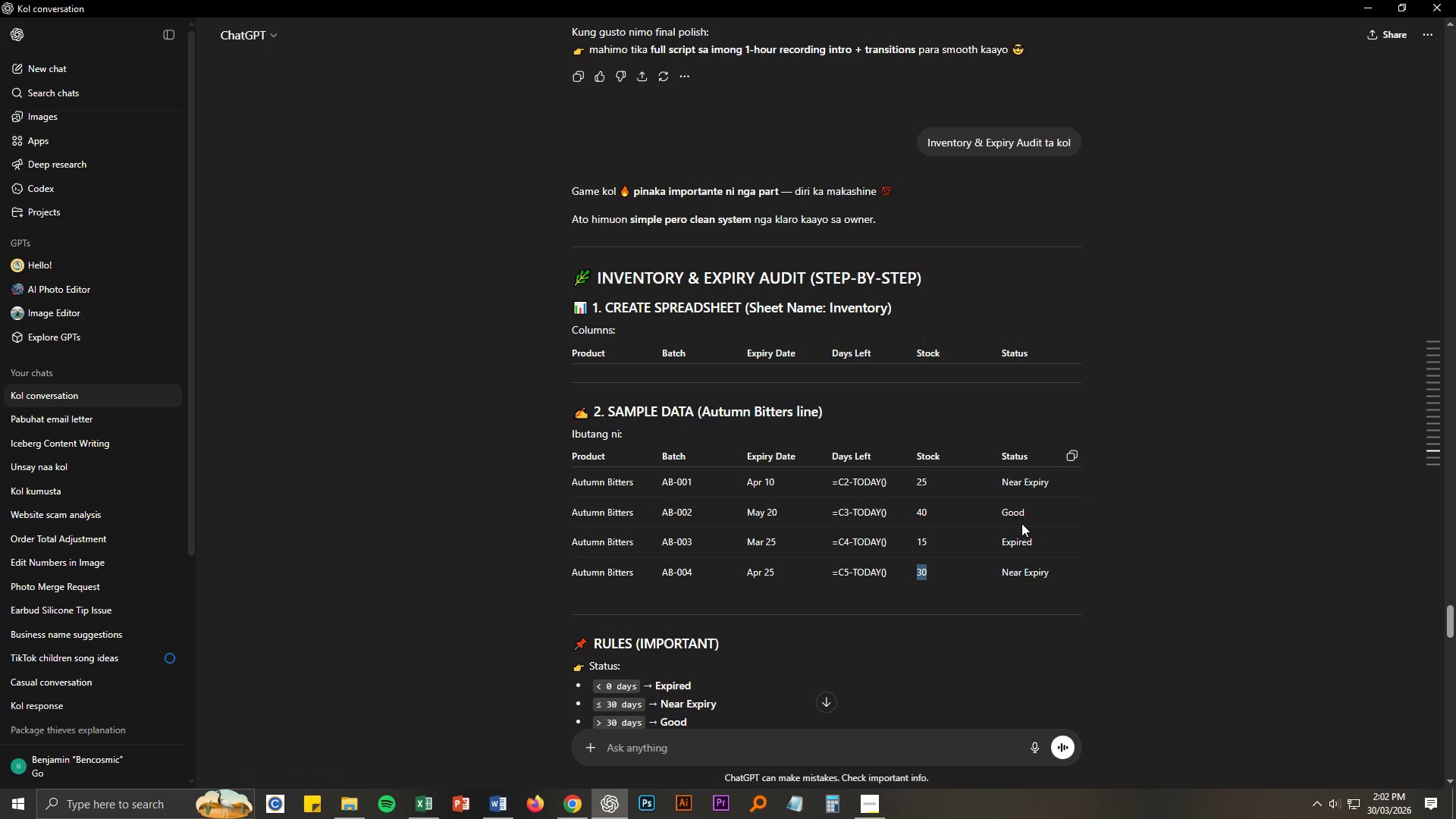 
key(Tab)
type(Near Expiry)
key(Tab)
 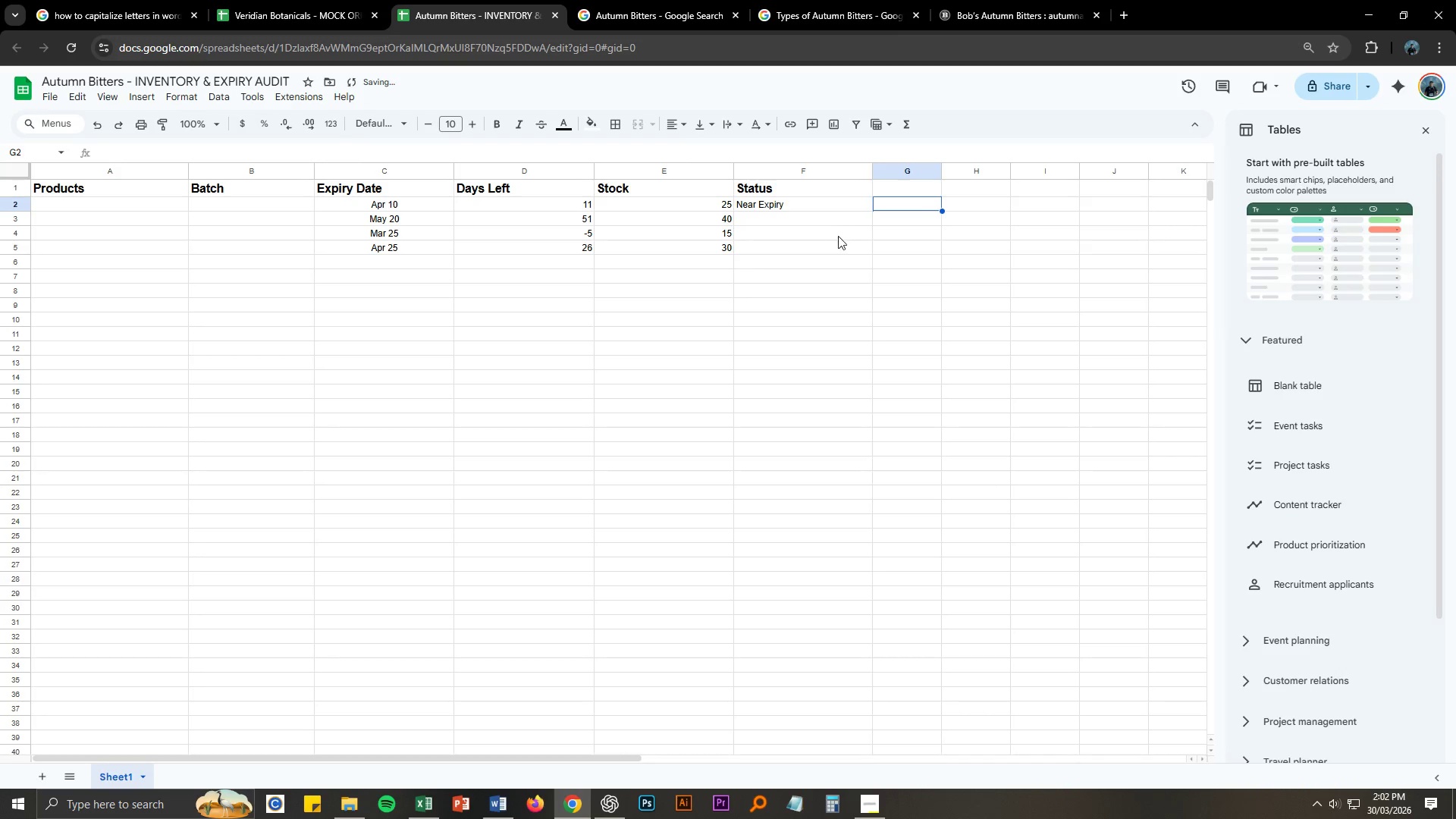 
key(Alt+AltLeft)
 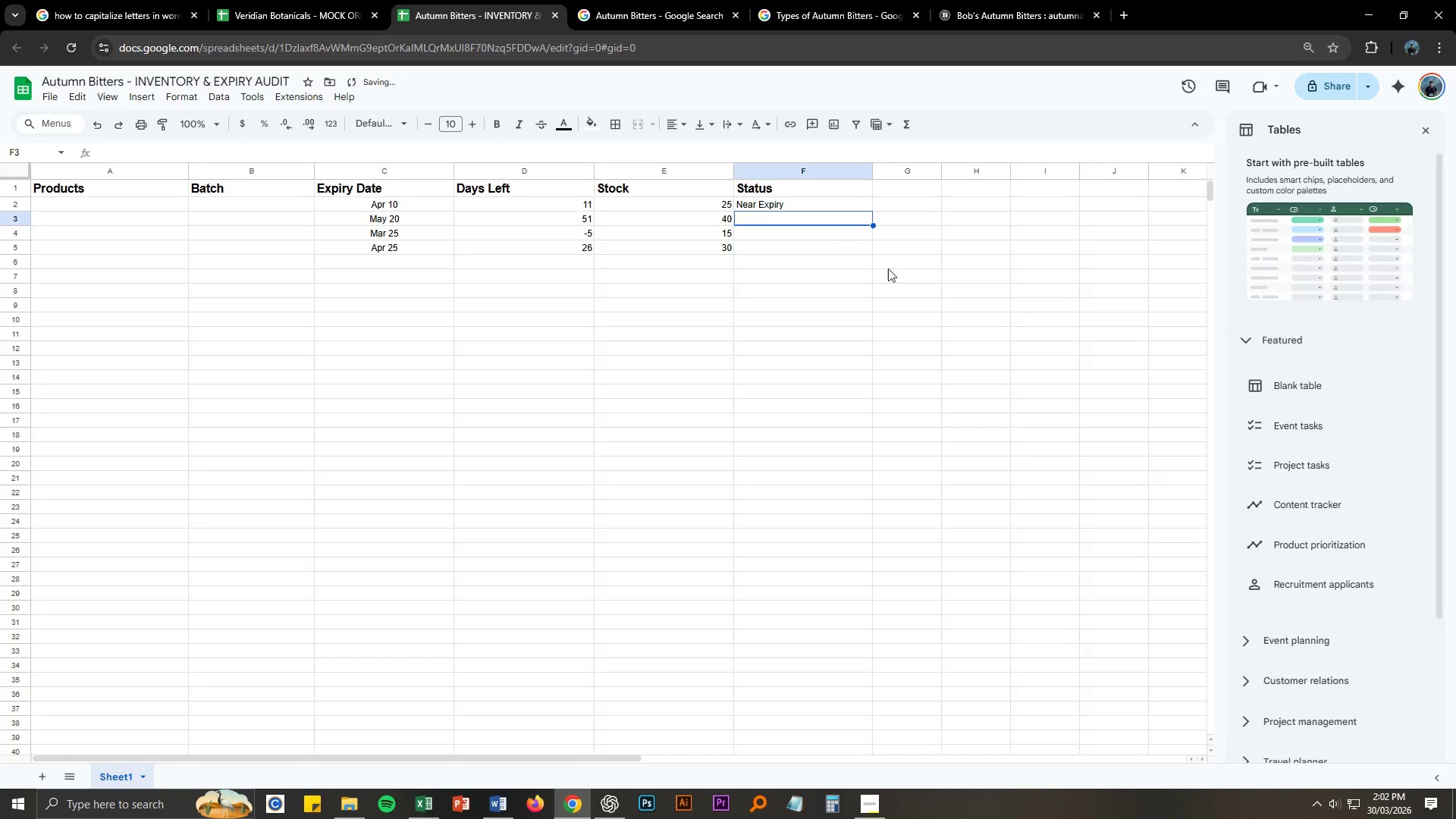 
key(Alt+Tab)
 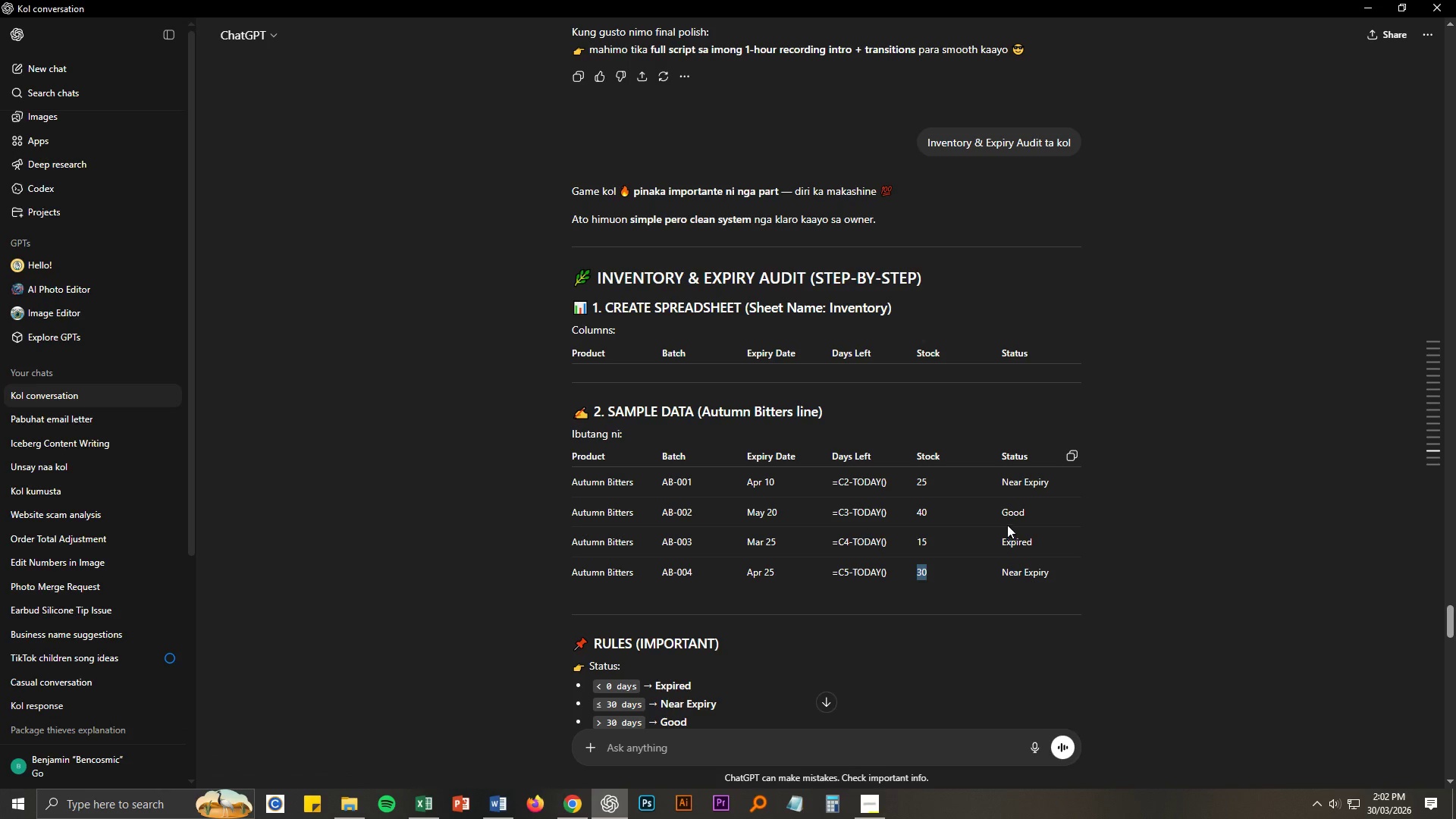 
left_click_drag(start_coordinate=[1001, 514], to_coordinate=[1025, 510])
 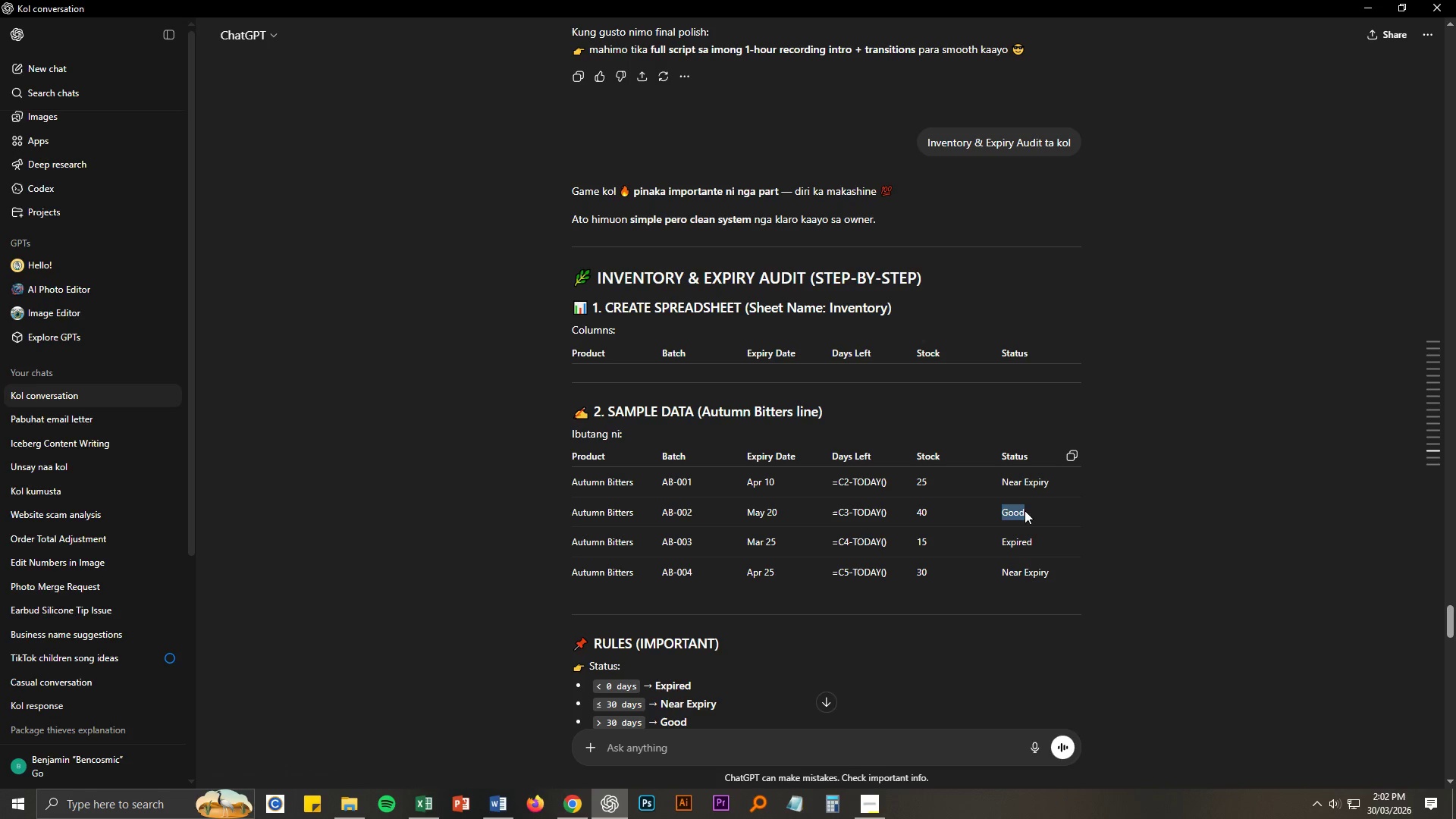 
key(Control+ControlLeft)
 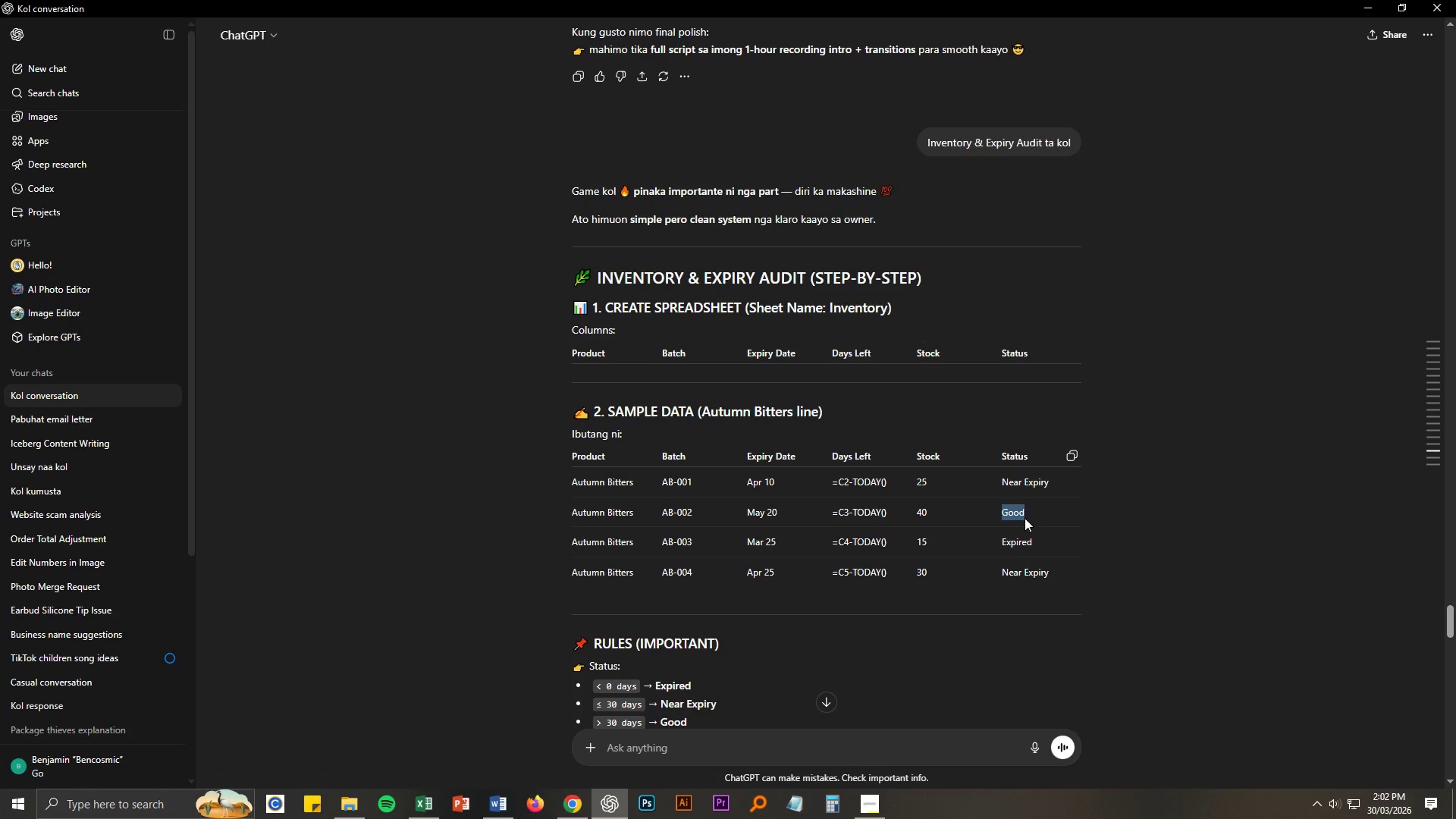 
key(Control+C)
 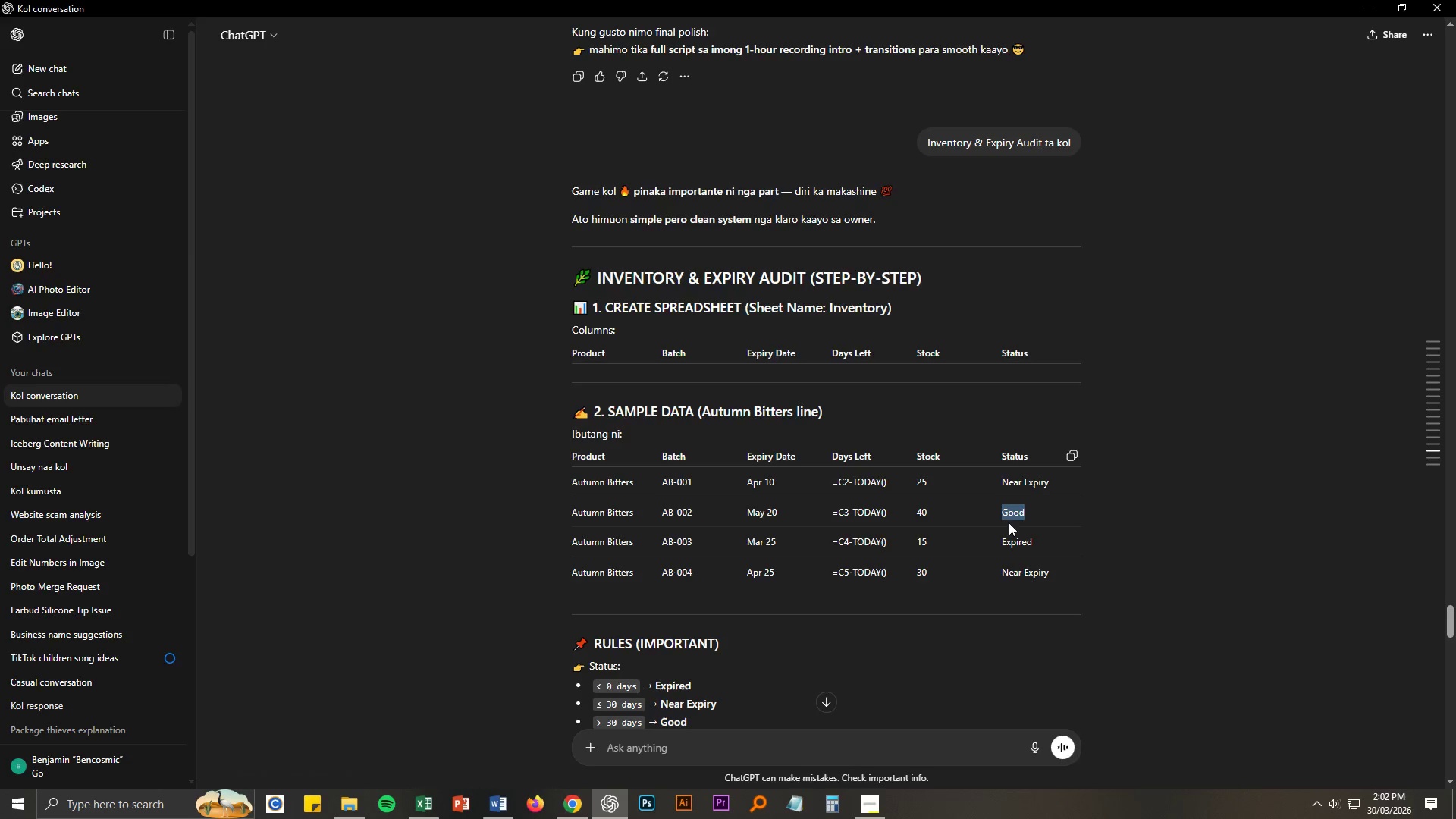 
key(Alt+AltLeft)
 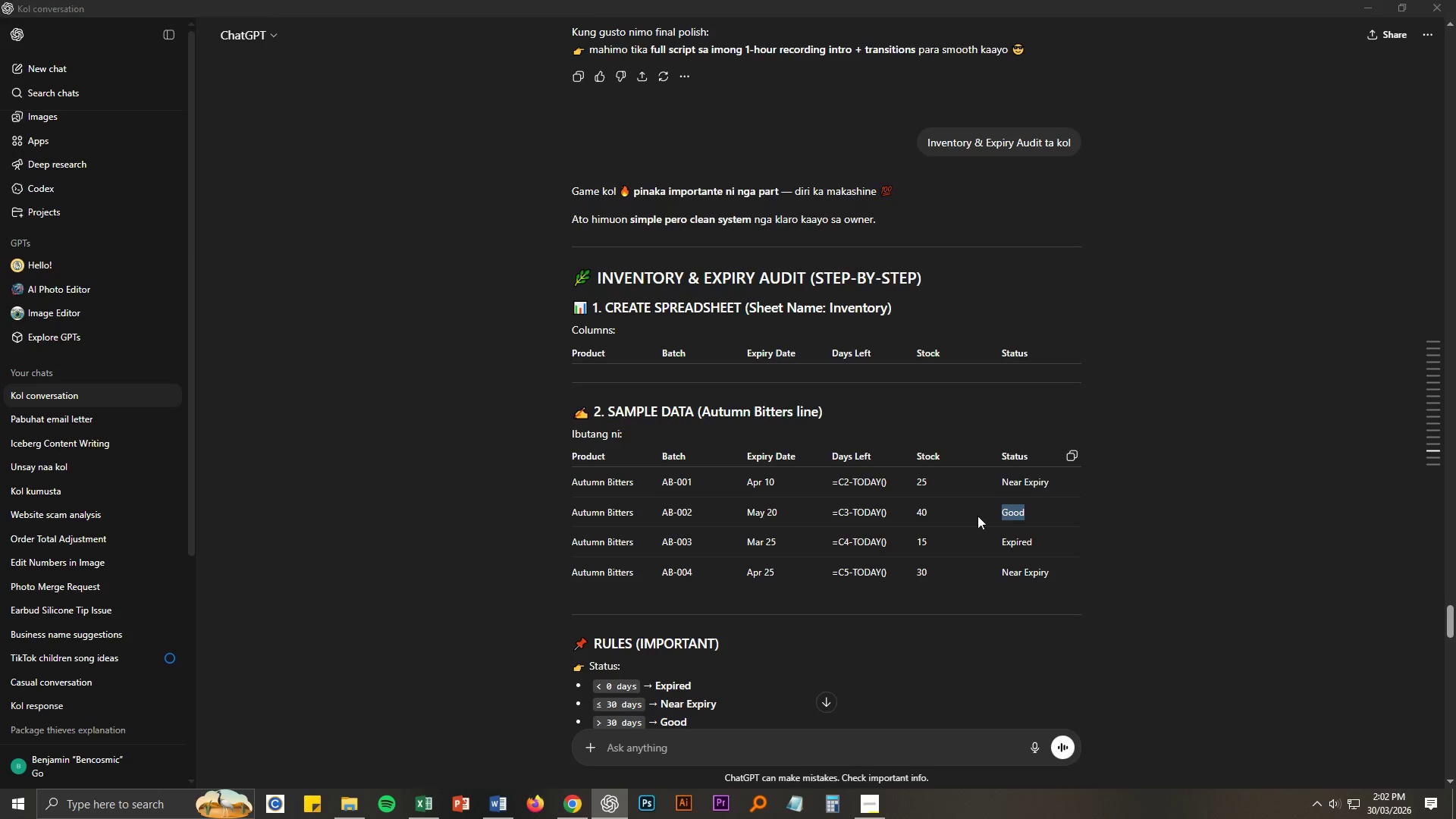 
key(Alt+Tab)
 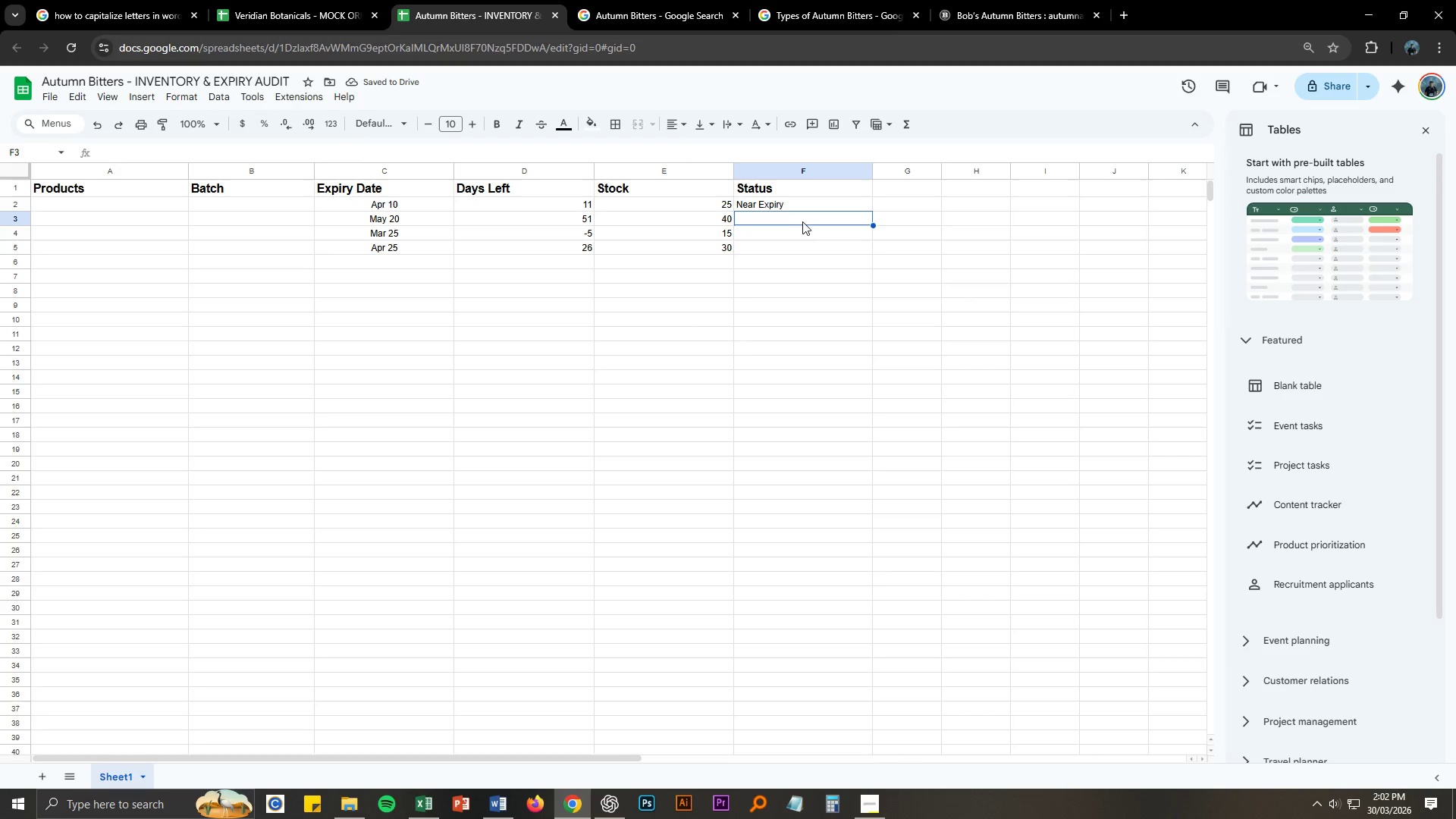 
key(Control+ControlLeft)
 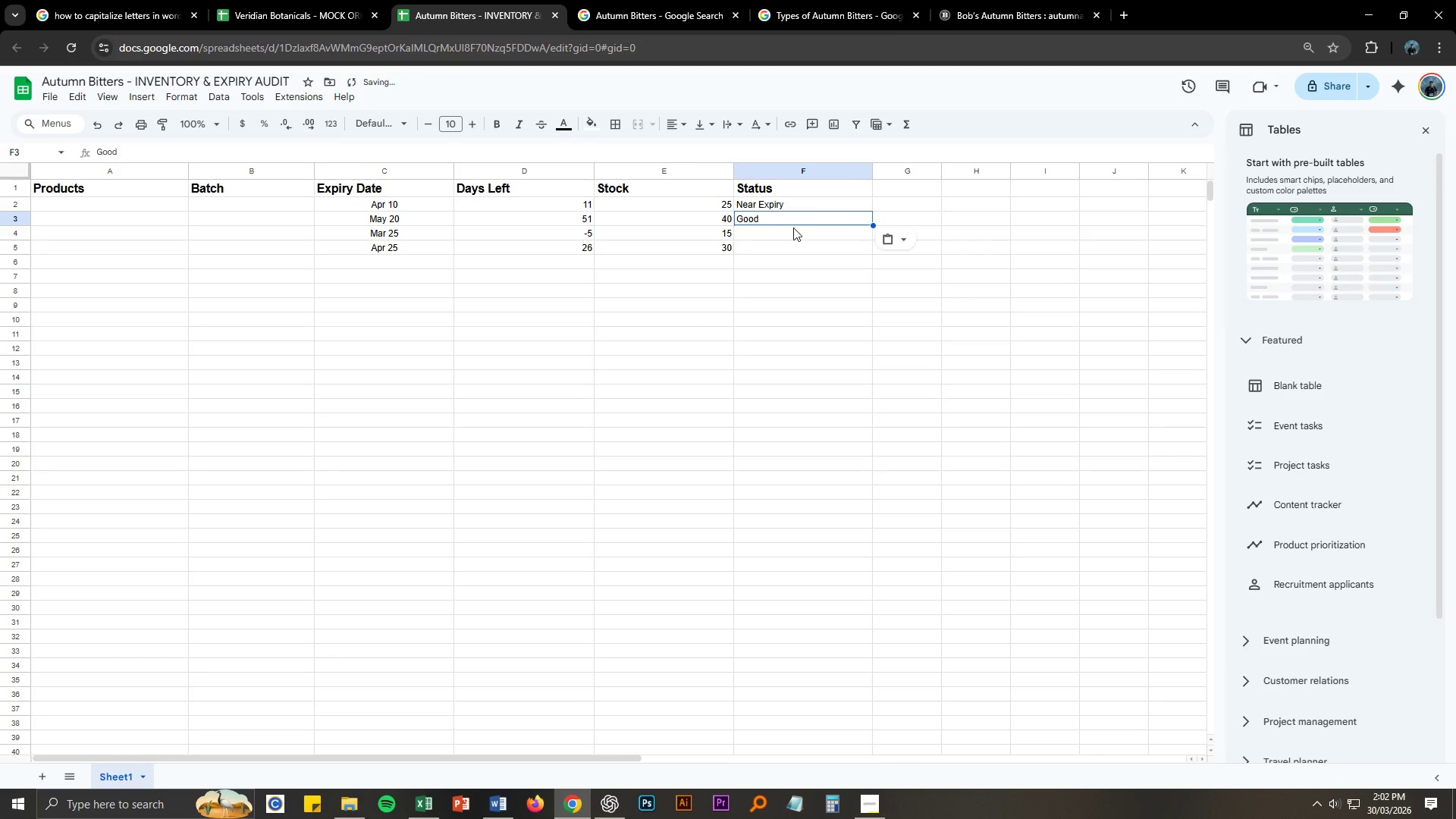 
key(Control+V)
 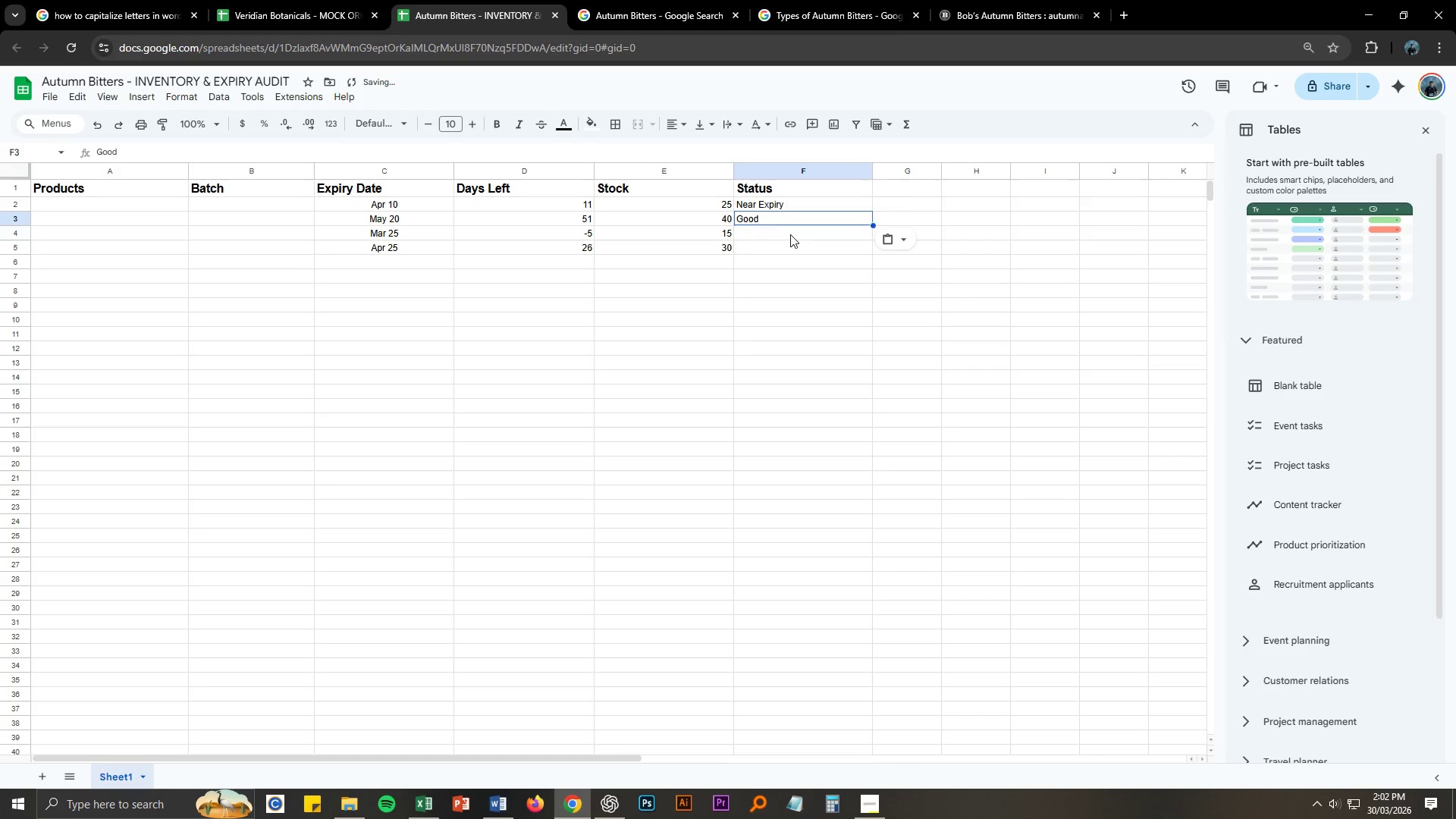 
left_click([790, 234])
 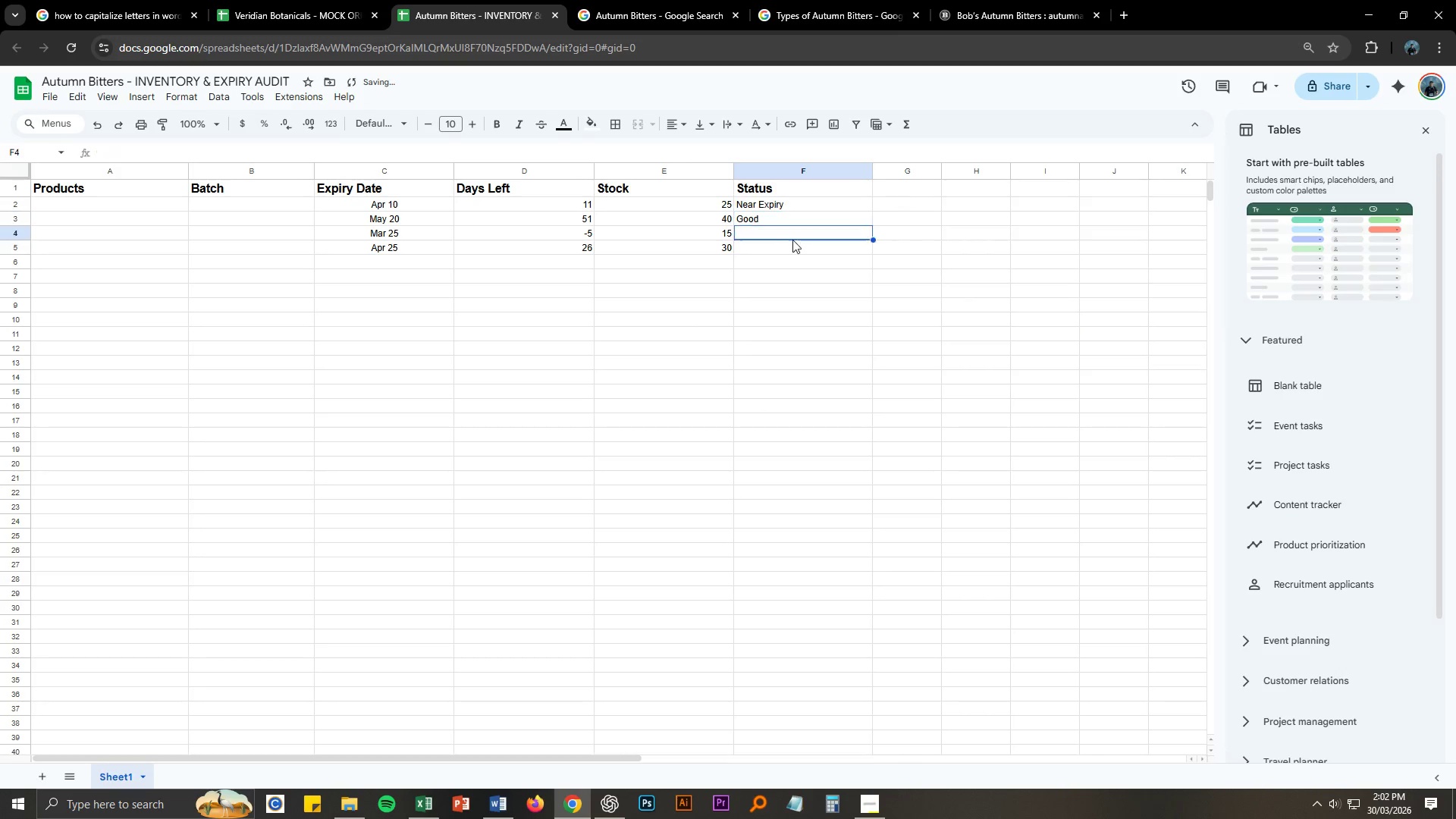 
key(Alt+AltLeft)
 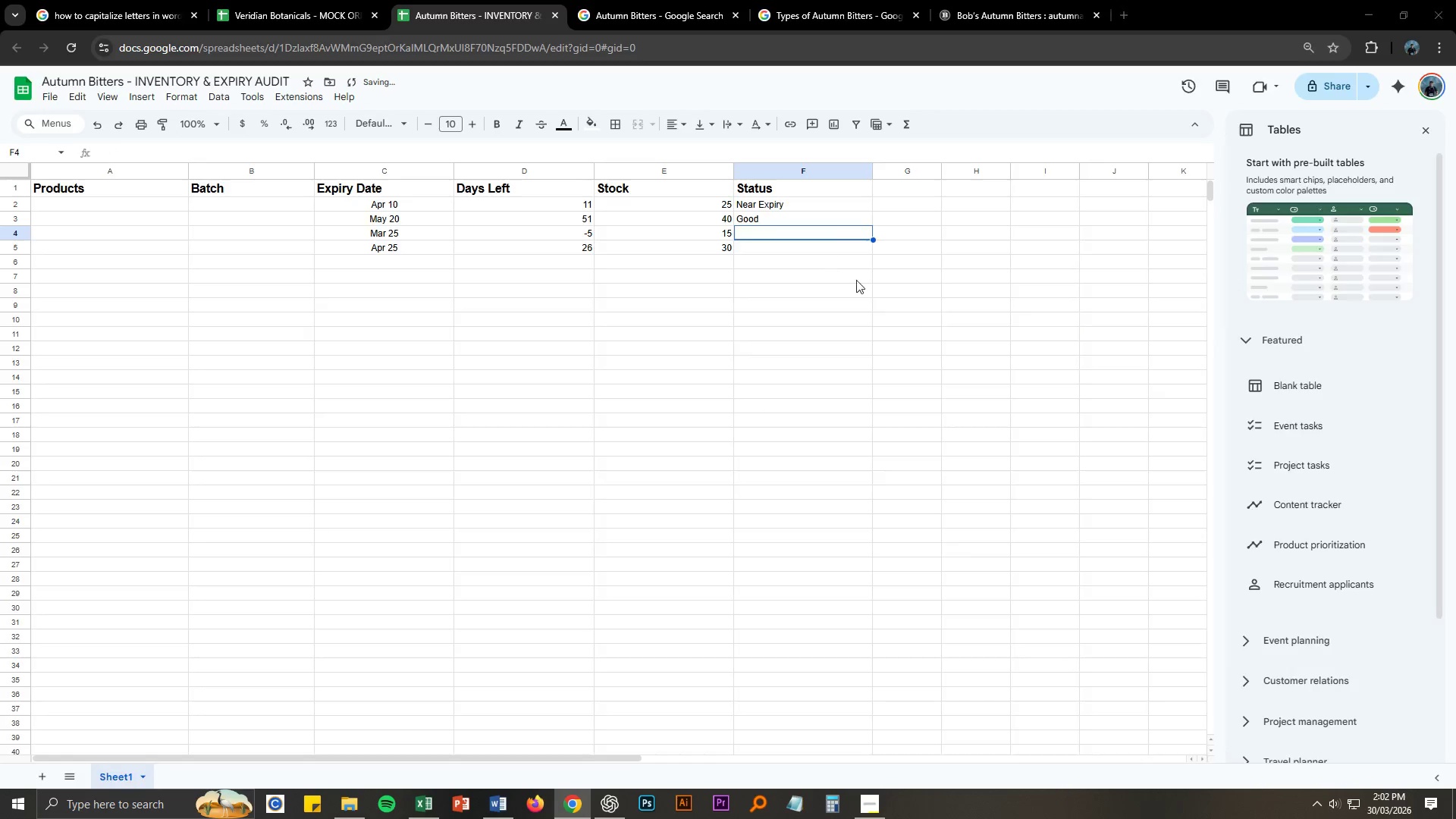 
key(Alt+Tab)
 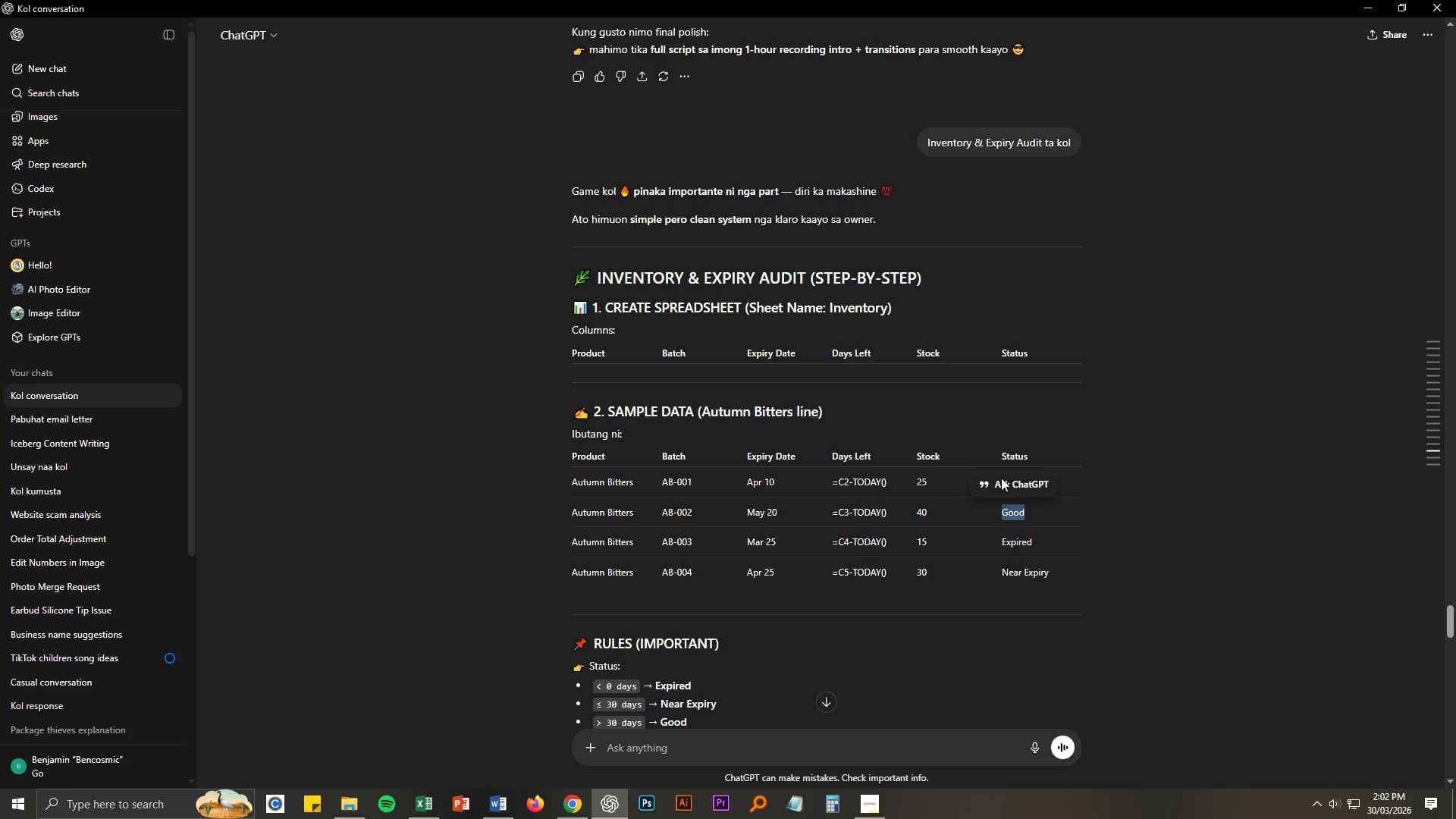 
key(Alt+AltLeft)
 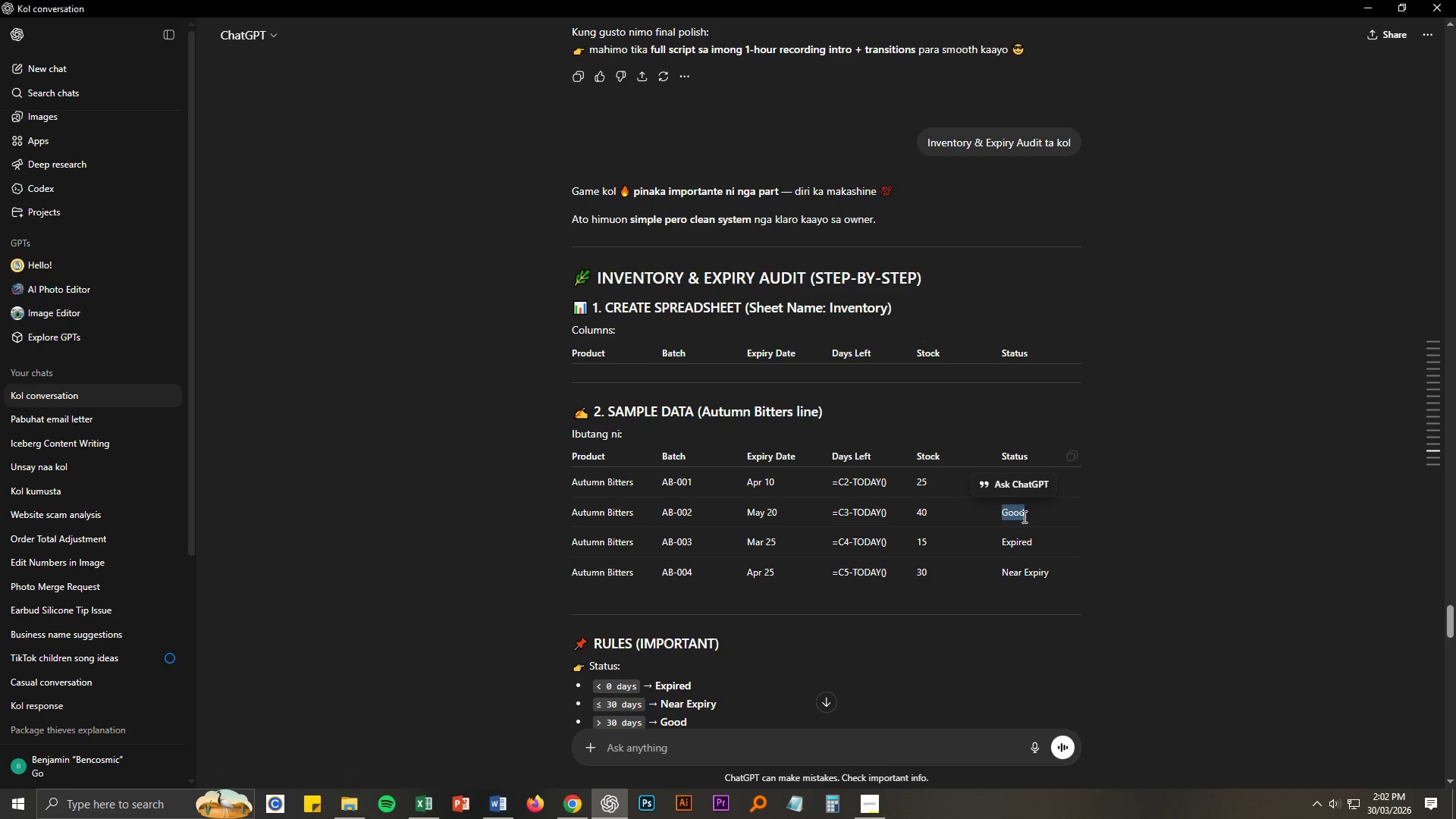 
key(Alt+Tab)
 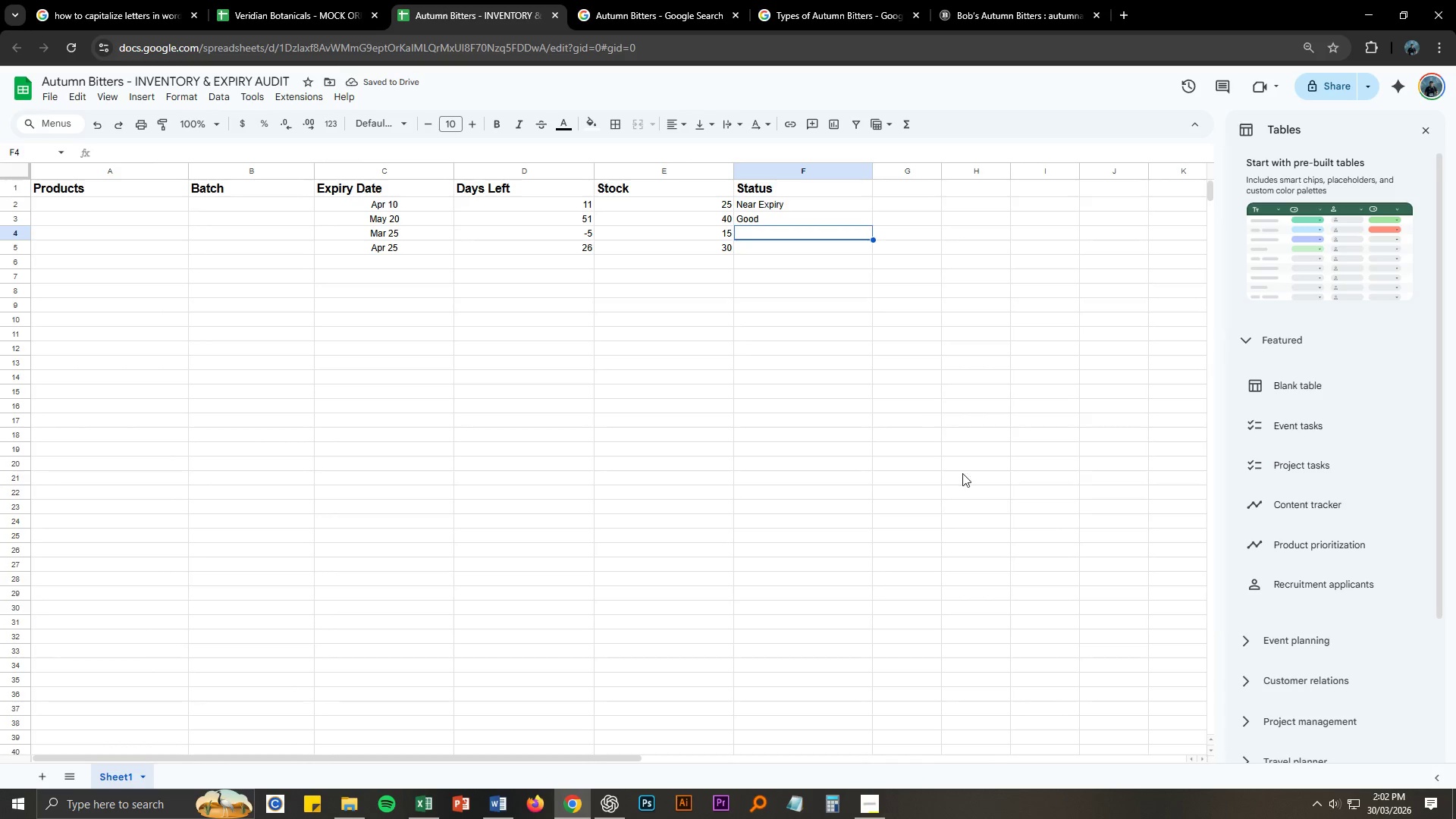 
key(Alt+AltLeft)
 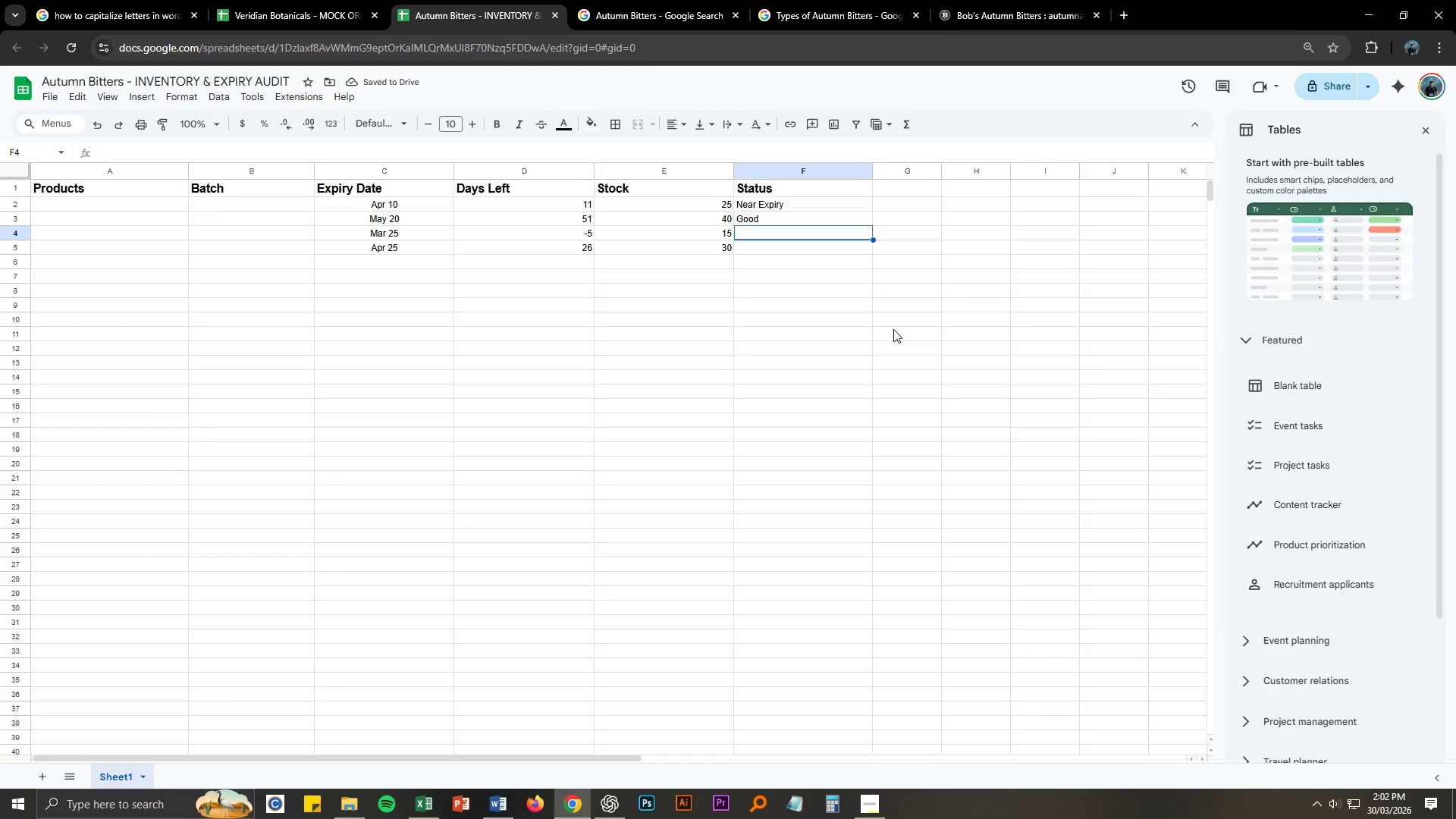 
key(Alt+Tab)
 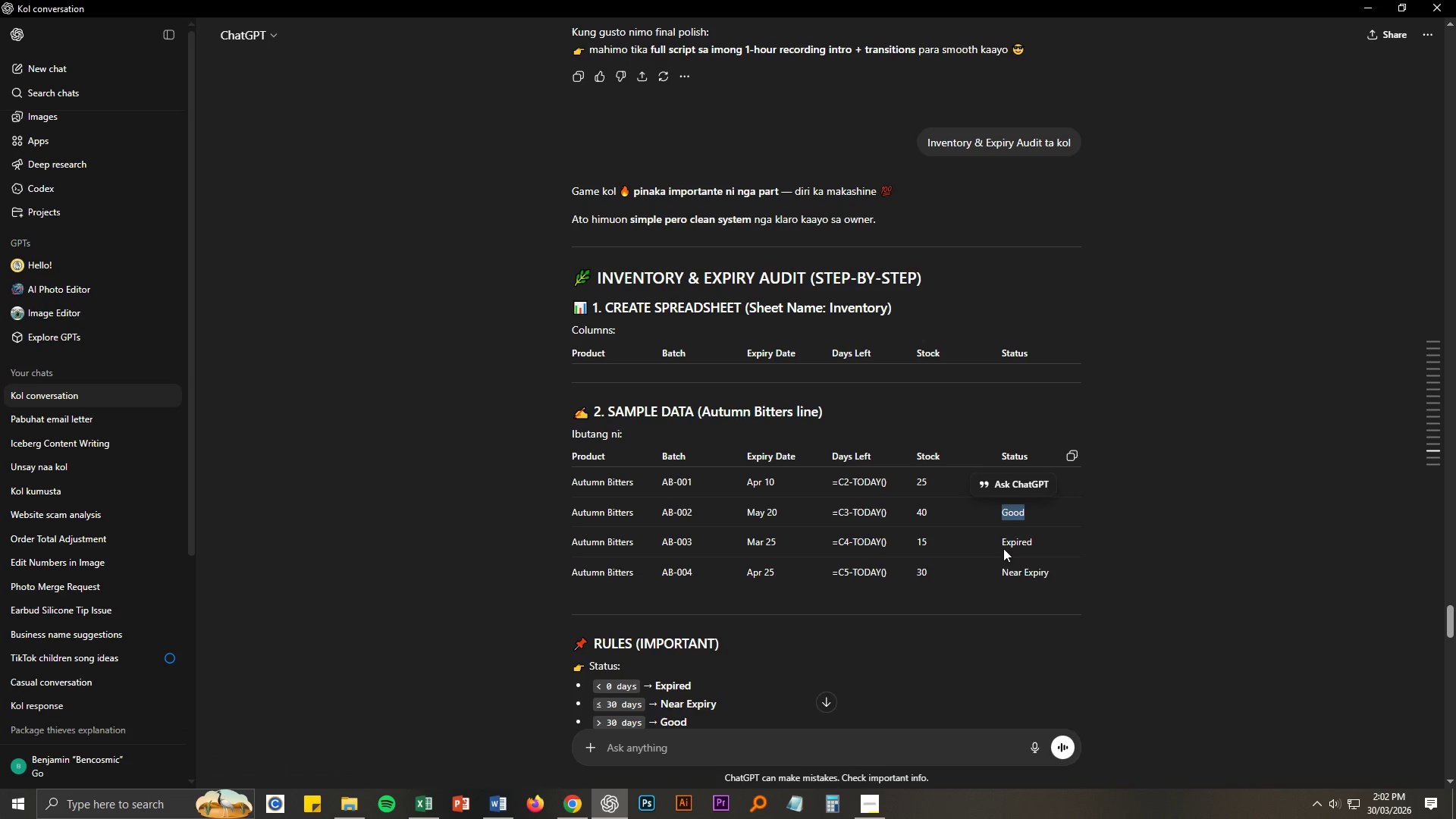 
left_click_drag(start_coordinate=[1003, 544], to_coordinate=[1030, 544])
 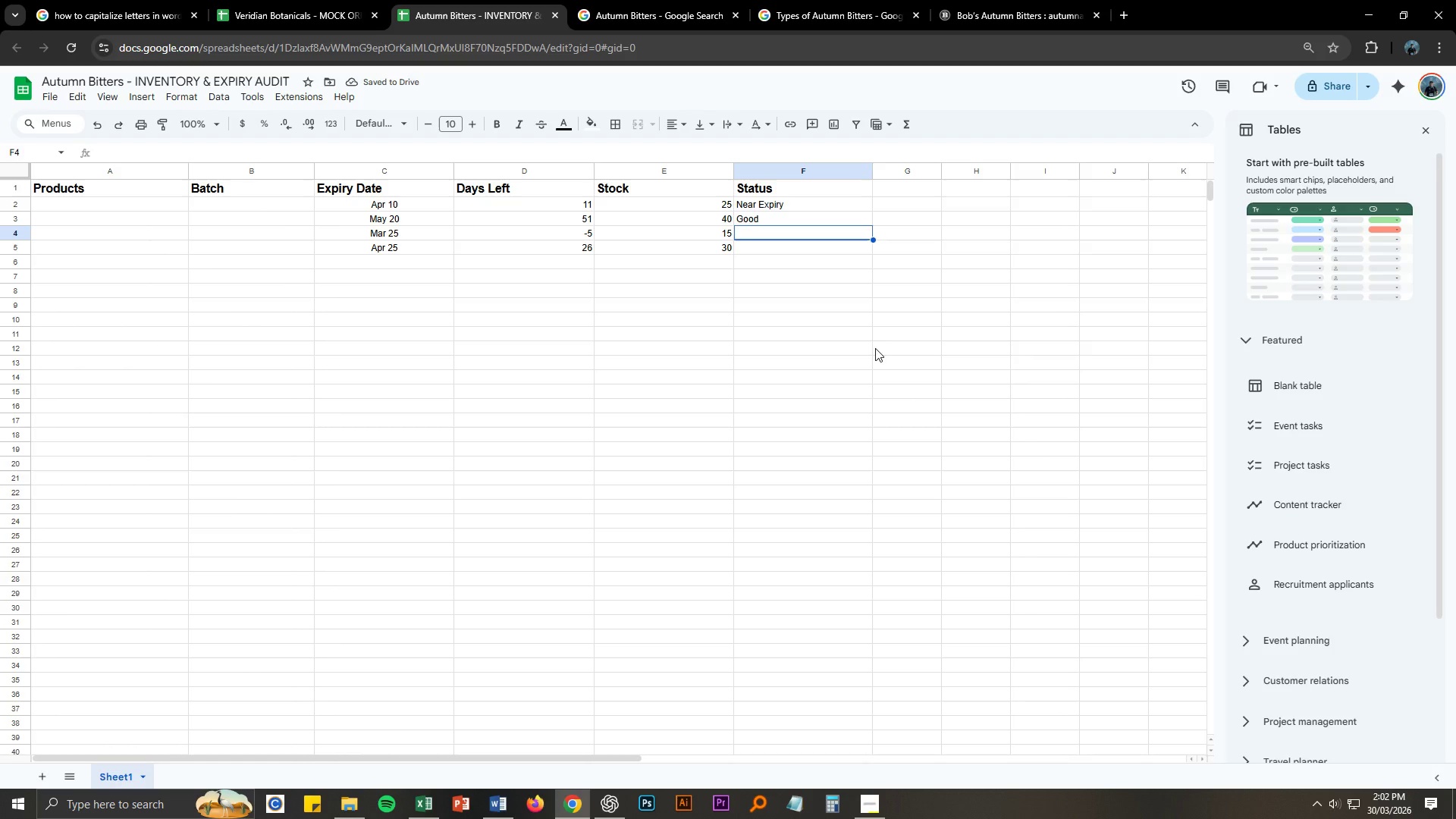 
key(Control+ControlLeft)
 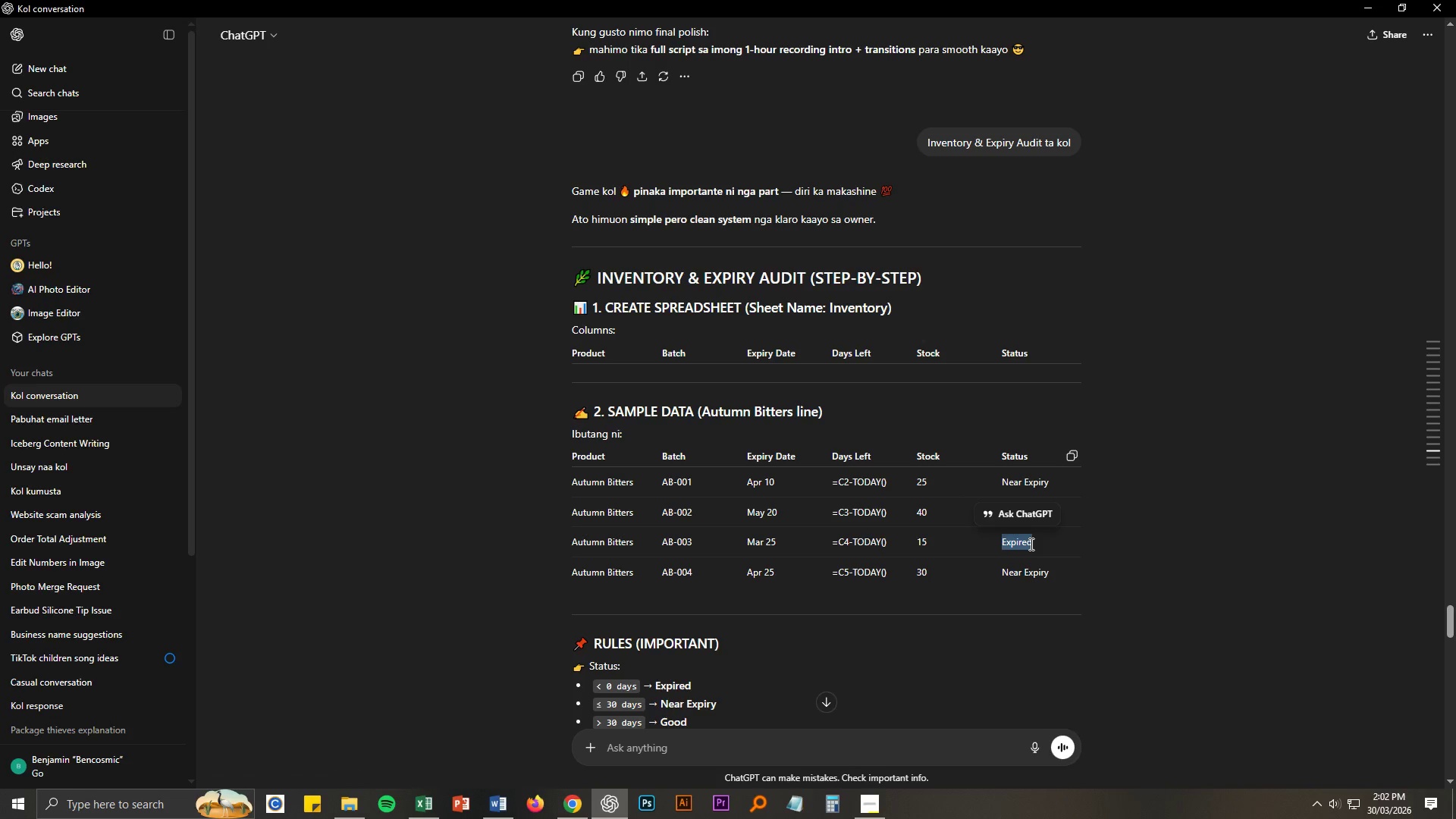 
key(Control+C)
 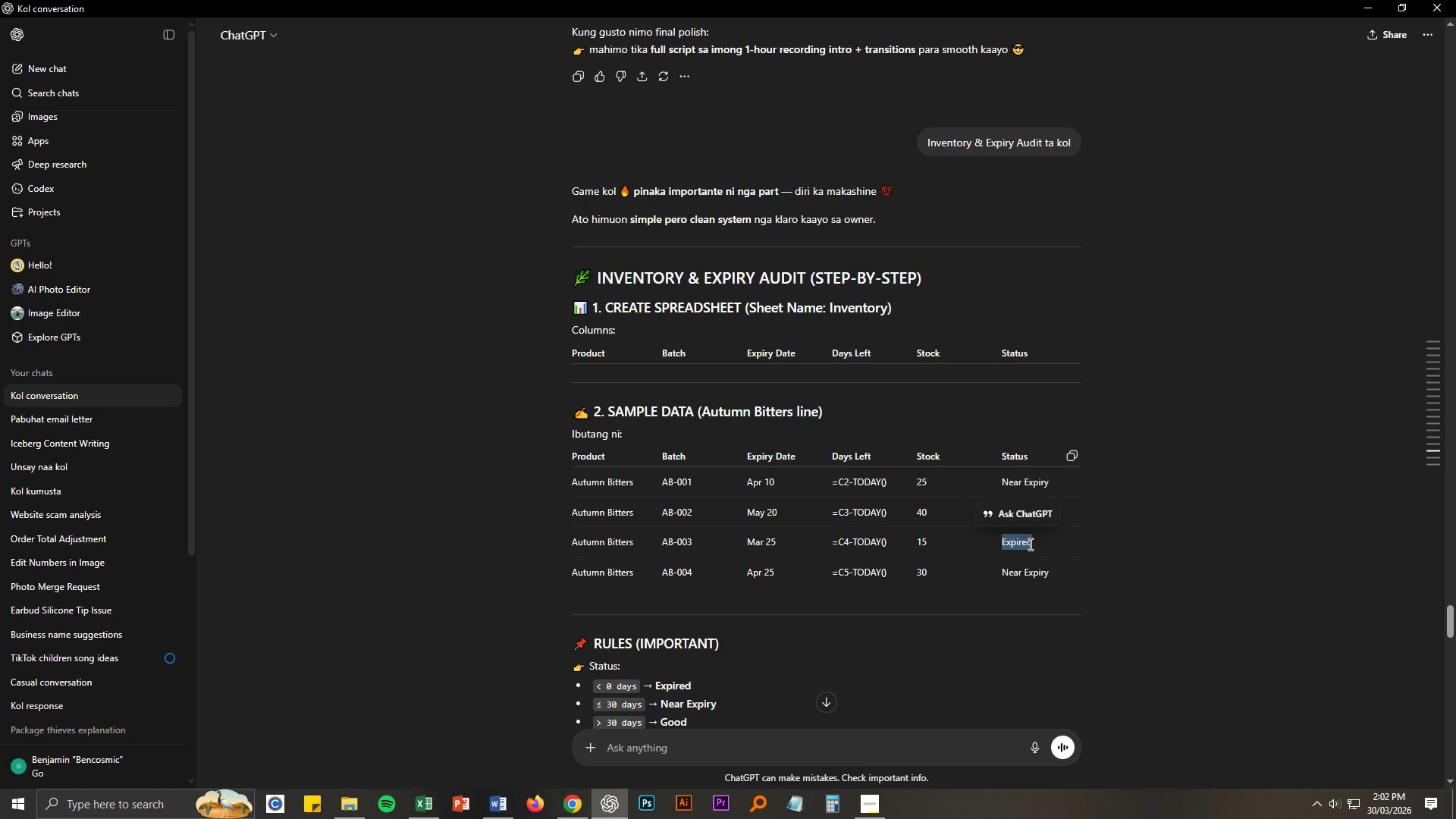 
key(Alt+AltLeft)
 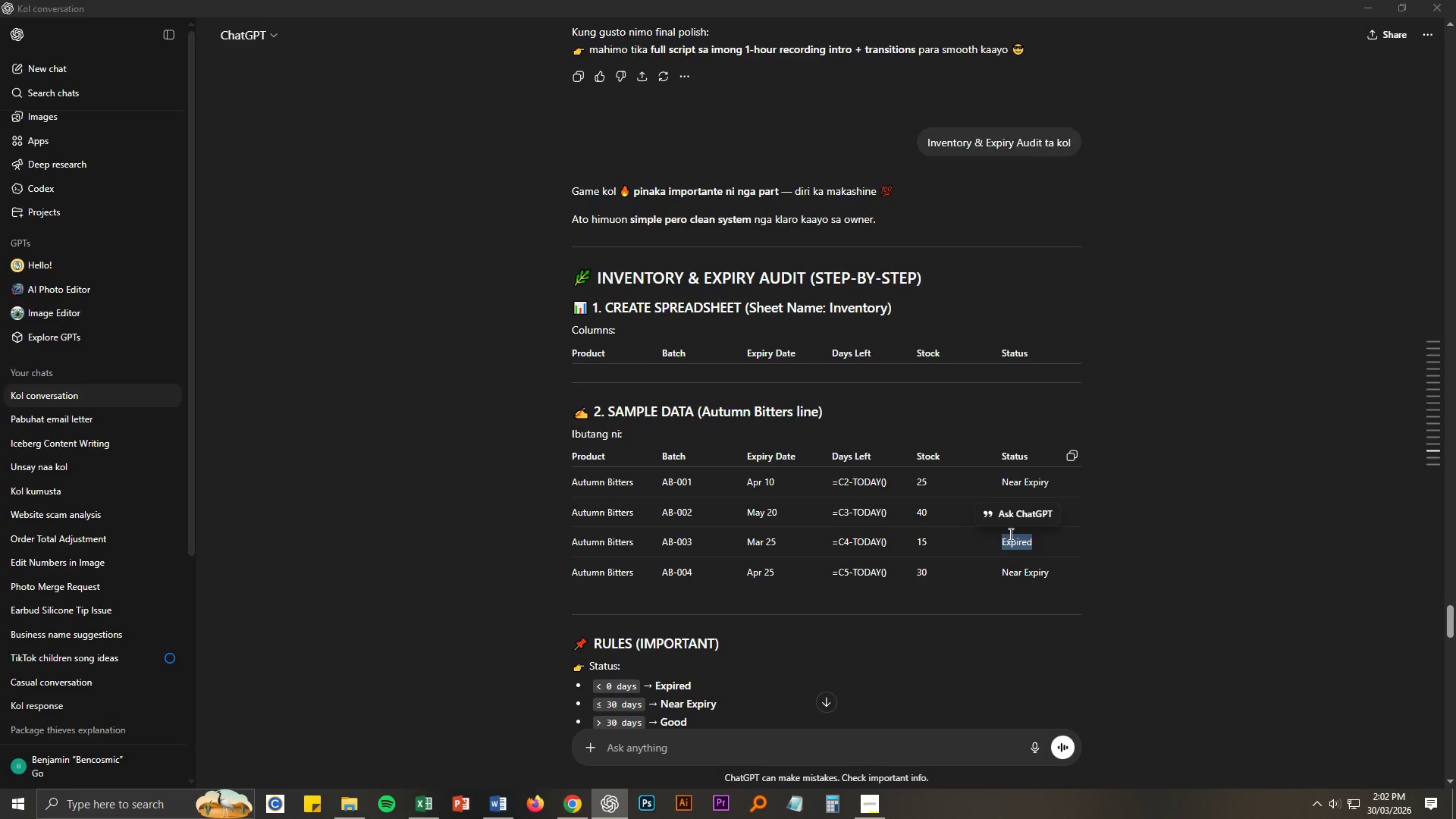 
key(Alt+Tab)
 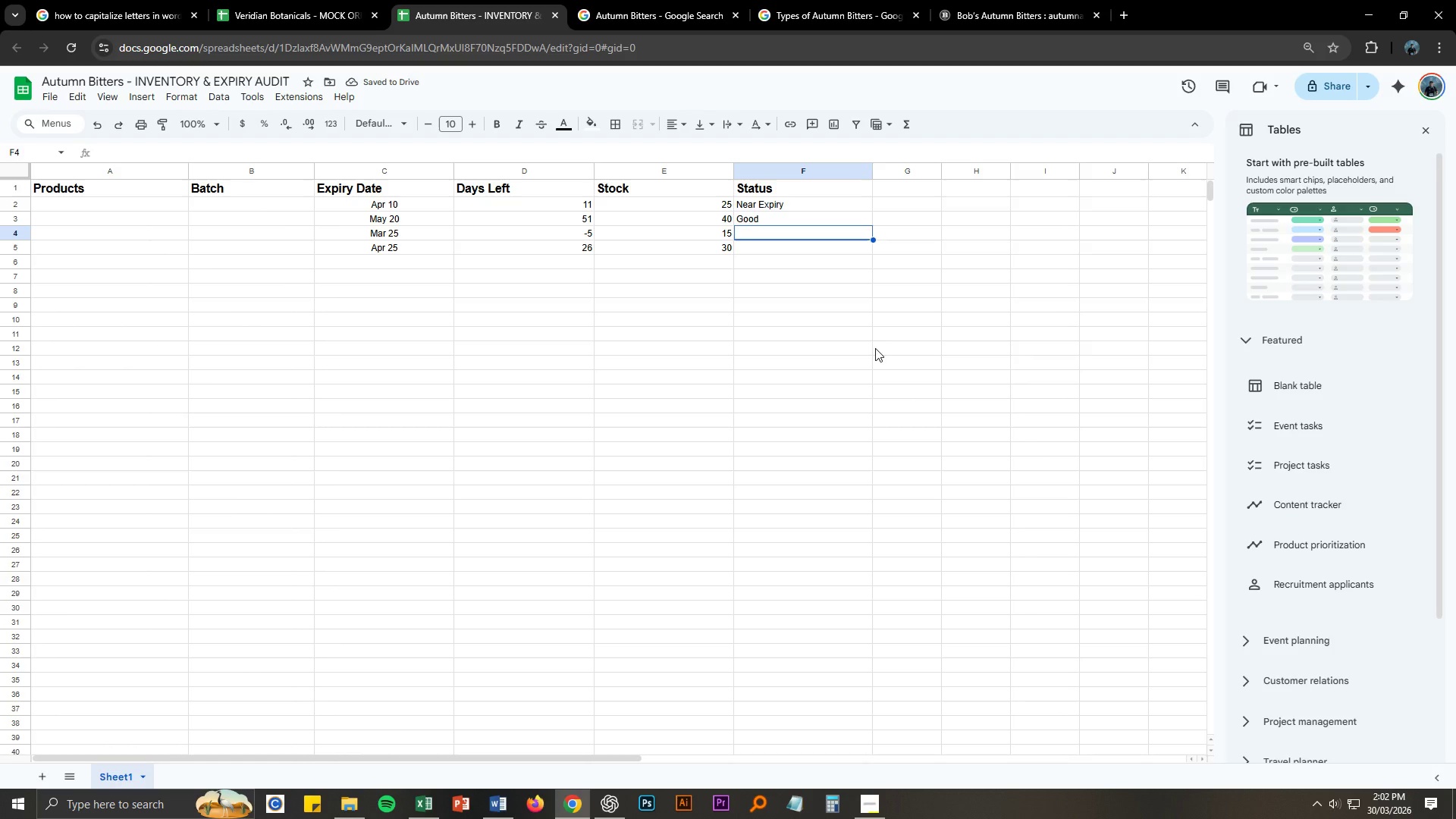 
key(Control+ControlLeft)
 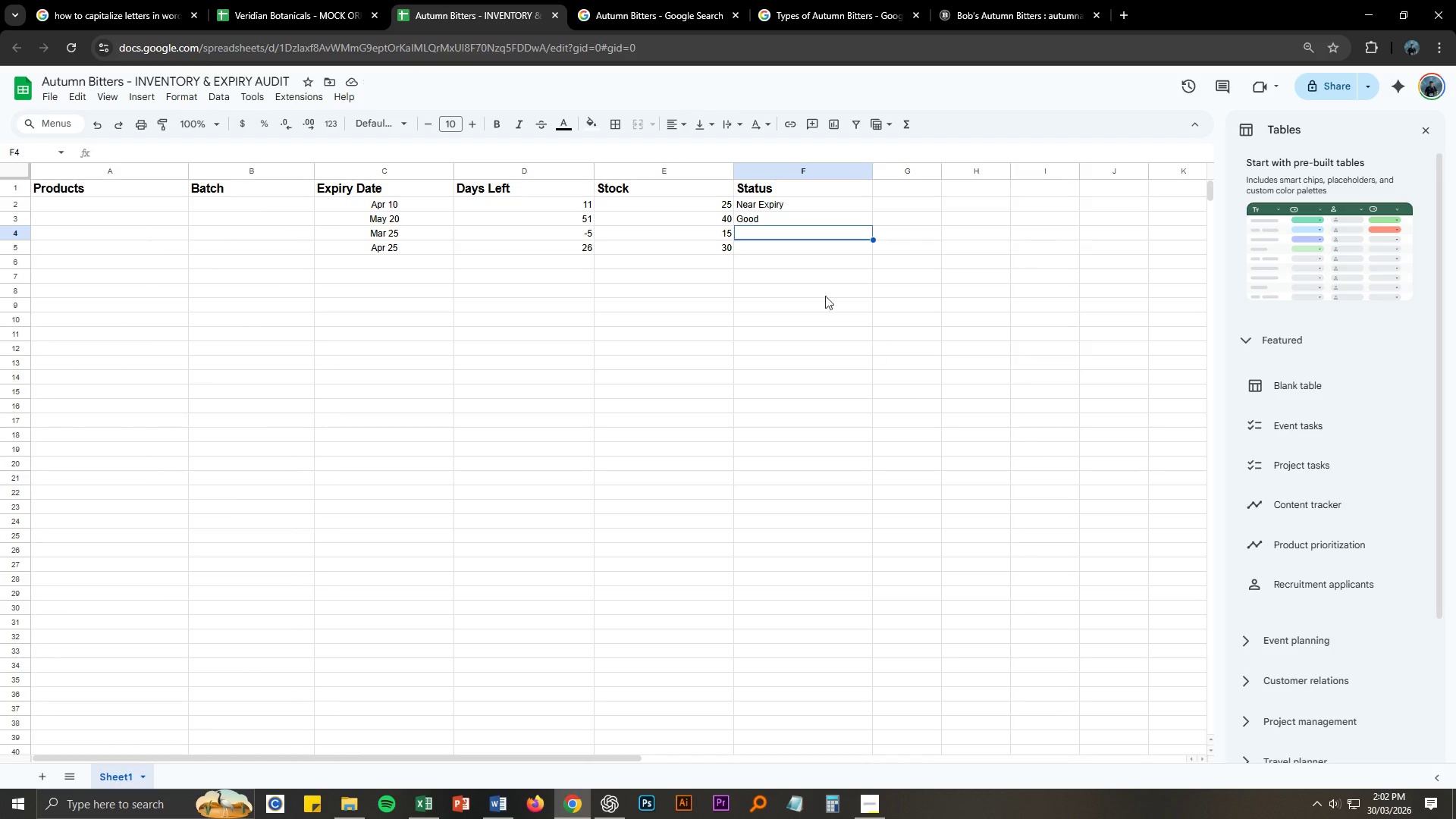 
key(Control+V)
 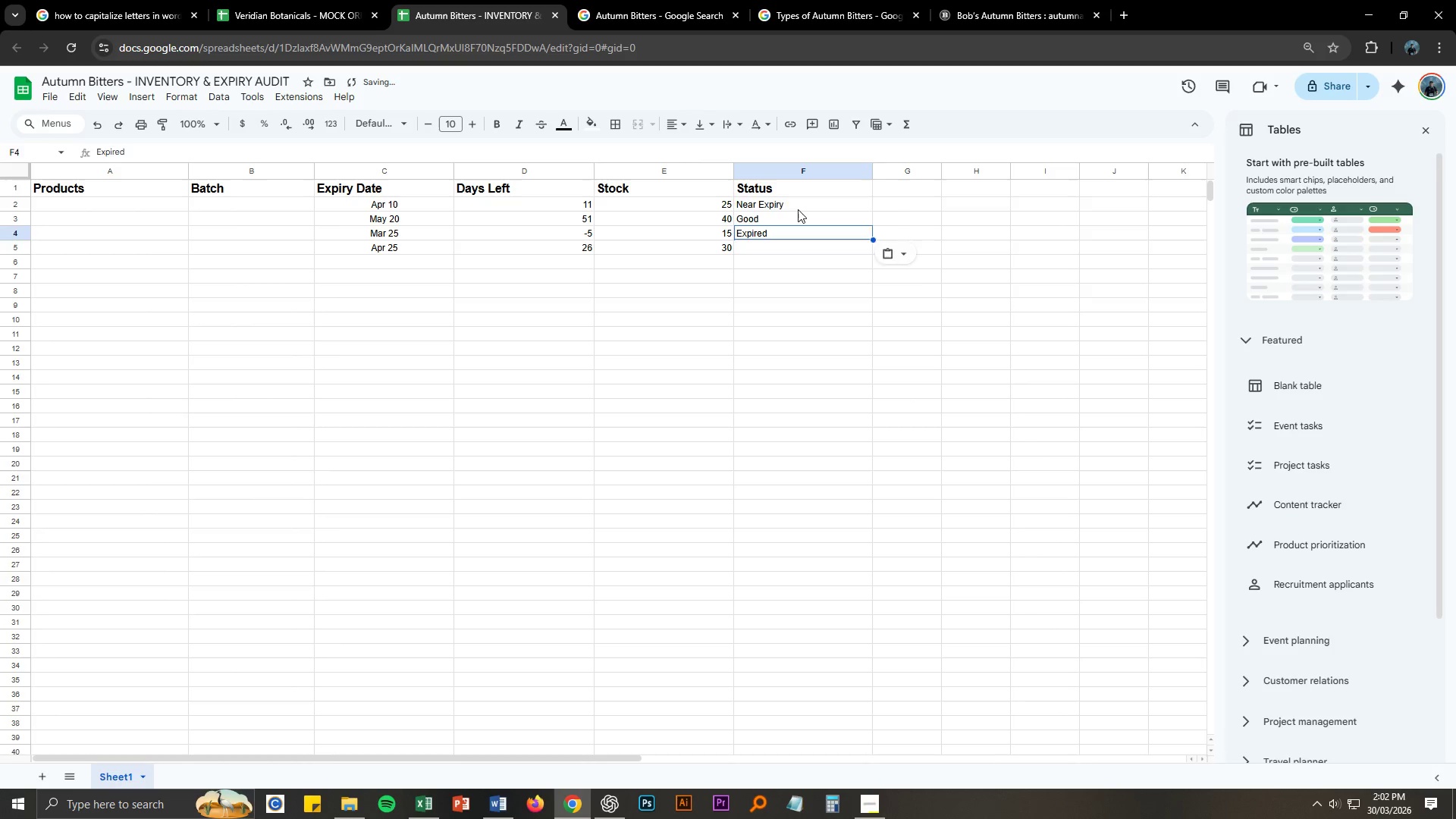 
left_click([798, 209])
 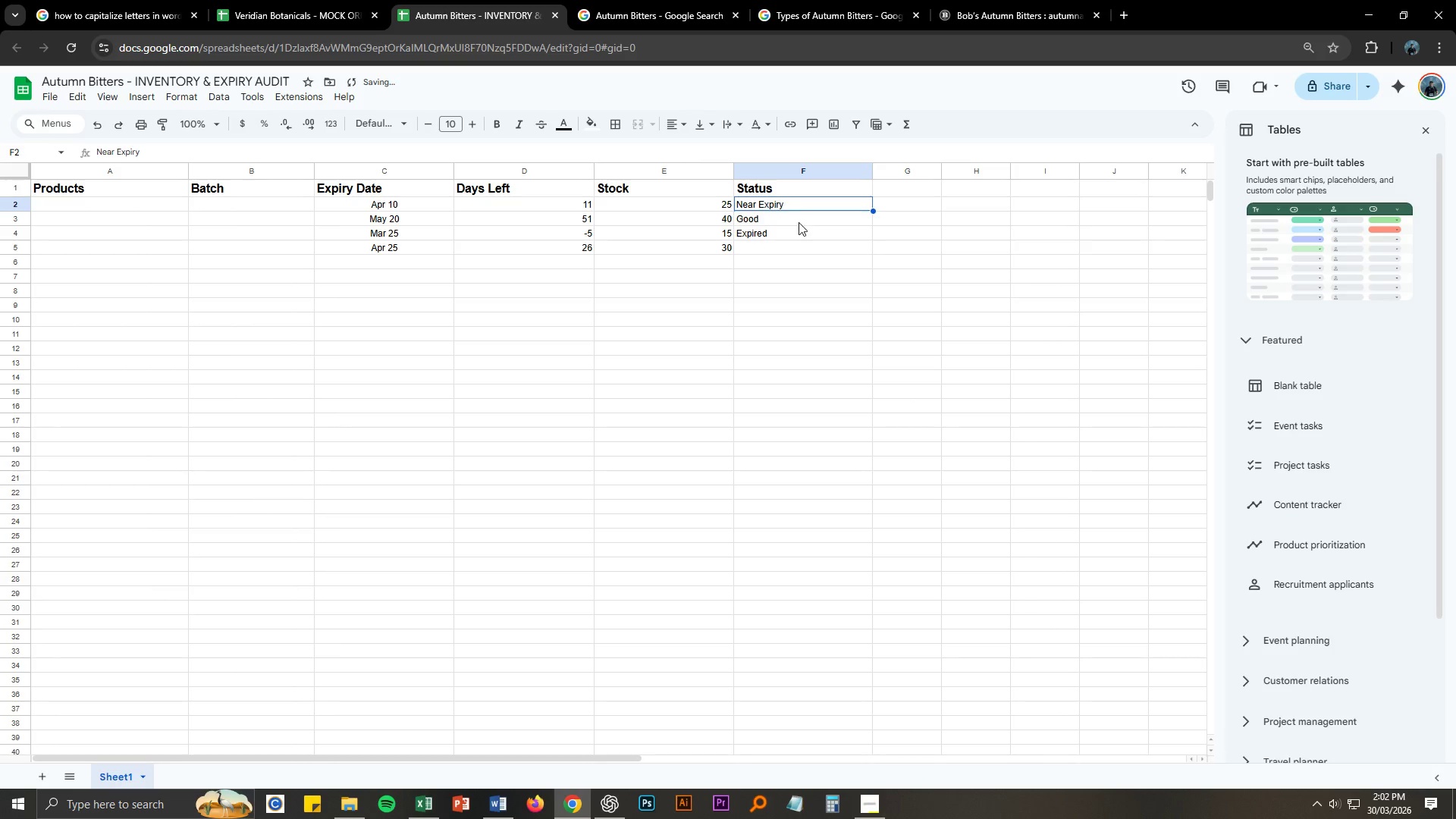 
key(Control+ControlLeft)
 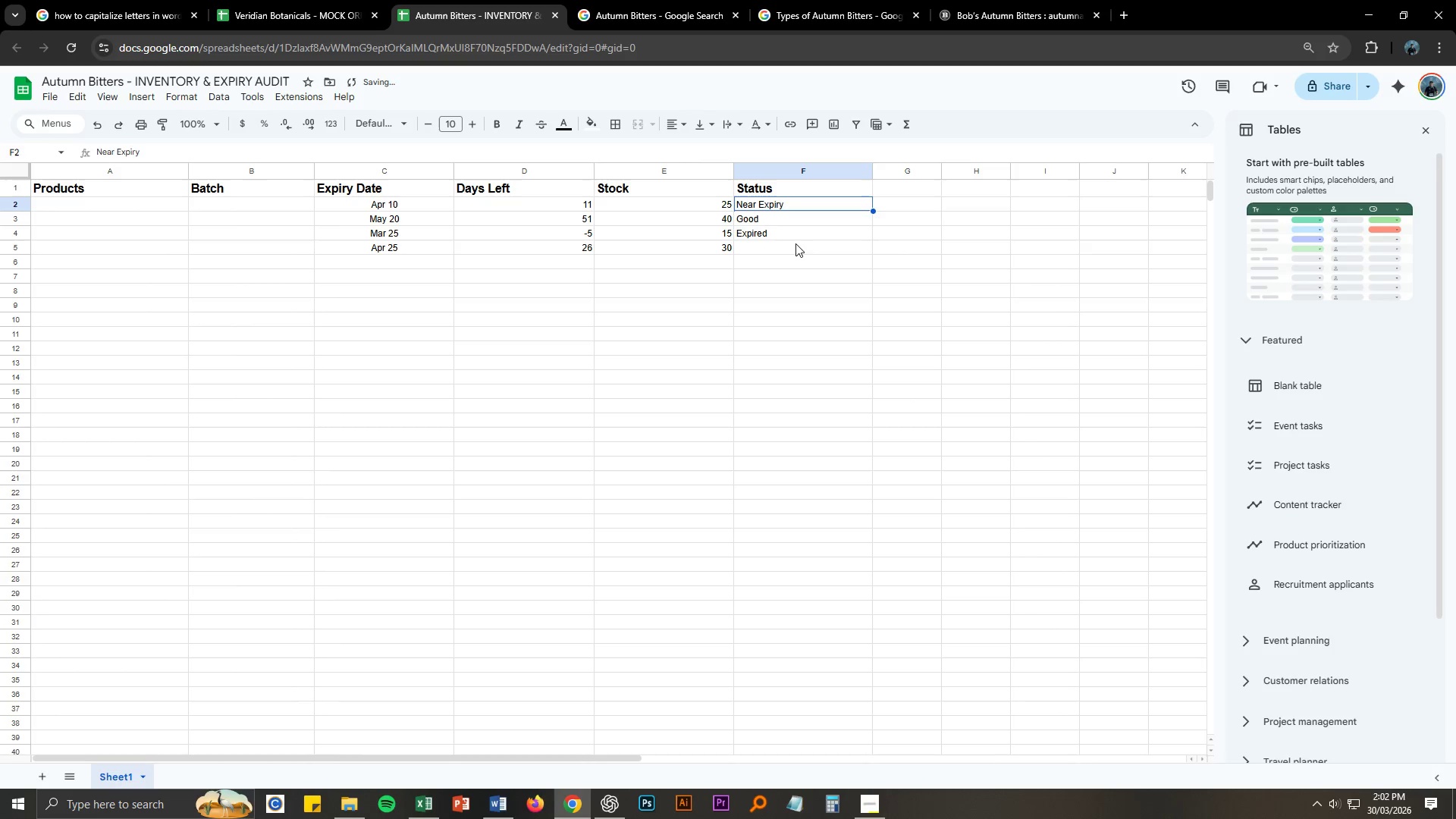 
key(Control+C)
 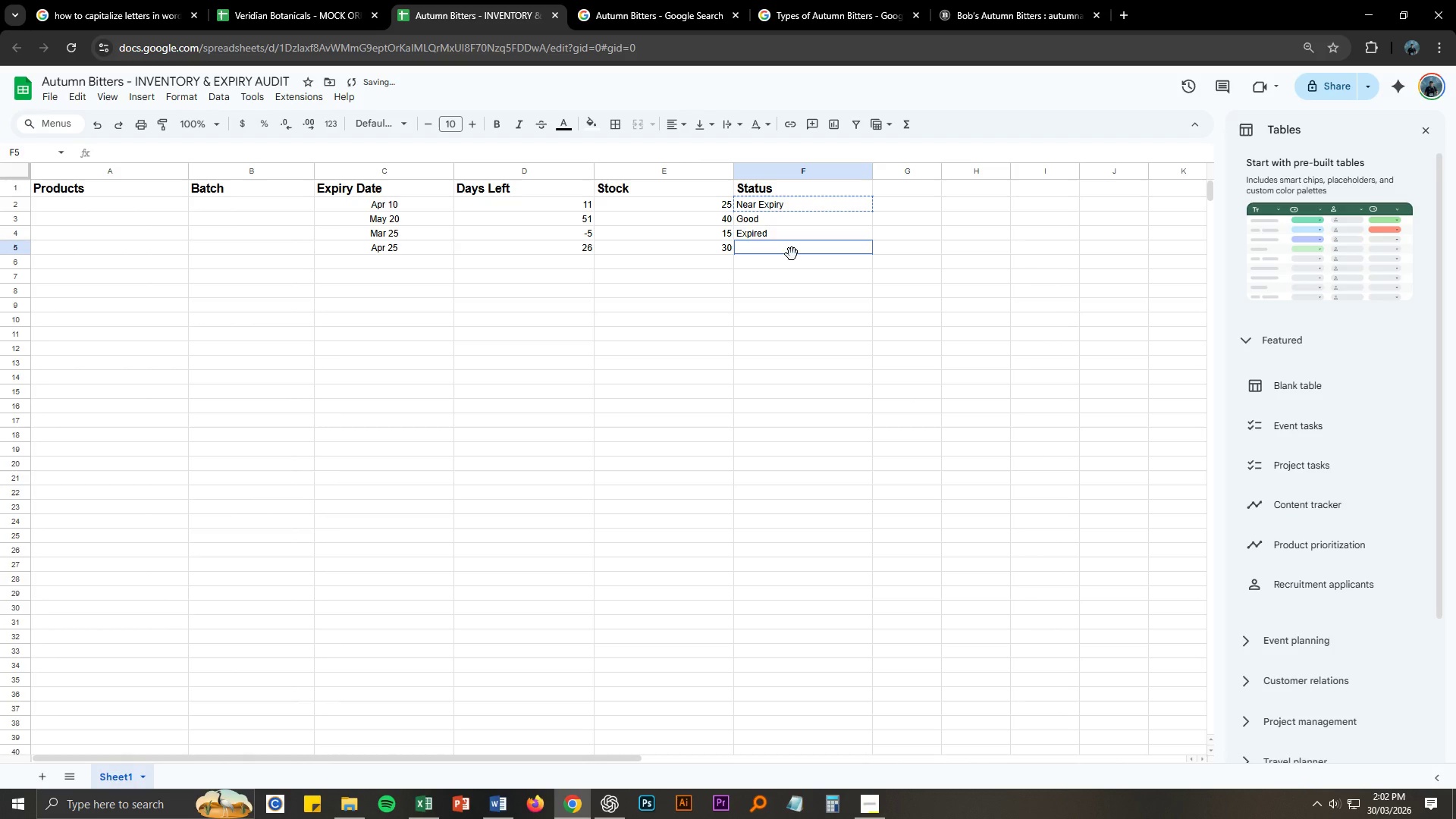 
left_click([792, 254])
 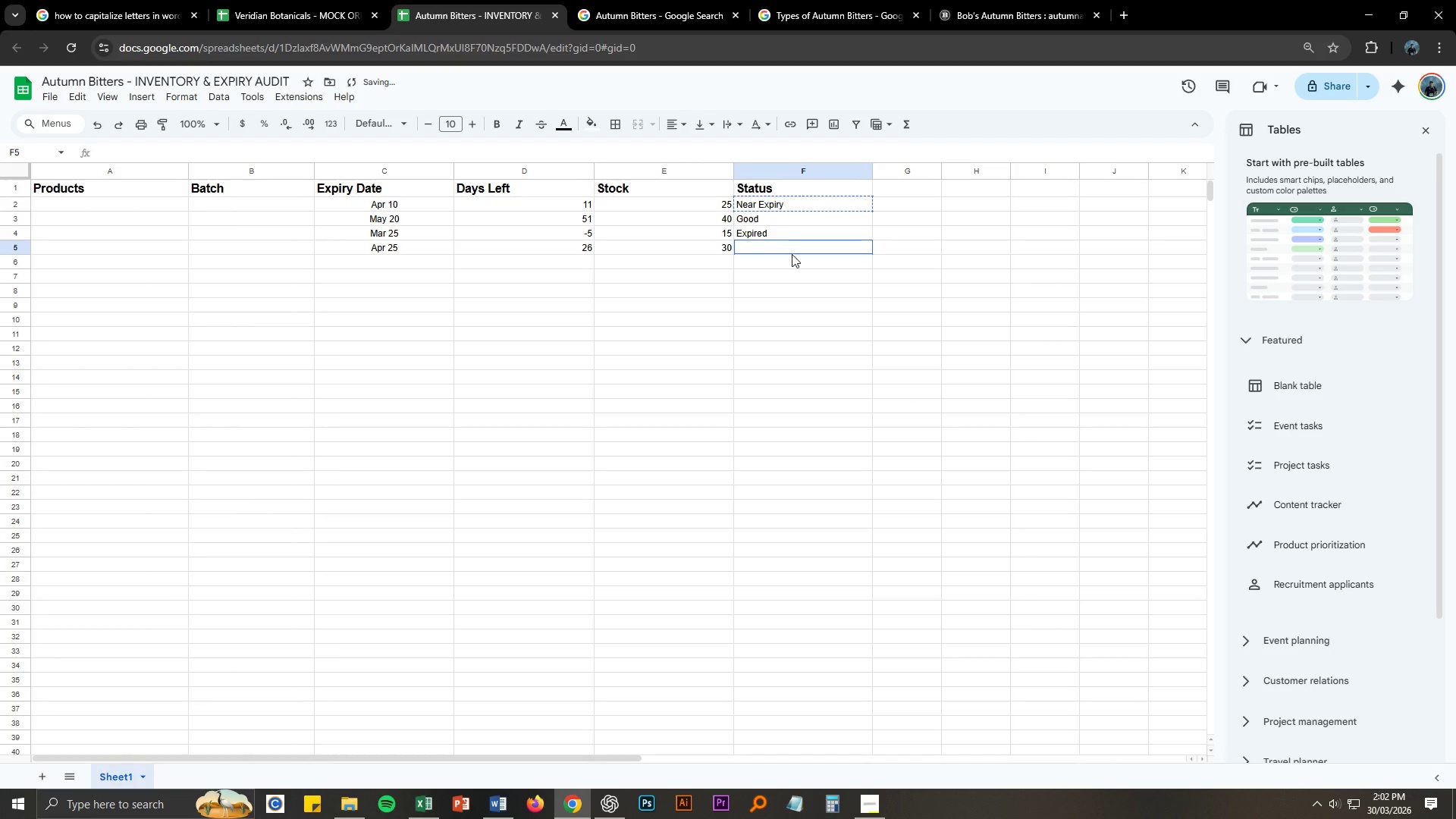 
key(Control+ControlLeft)
 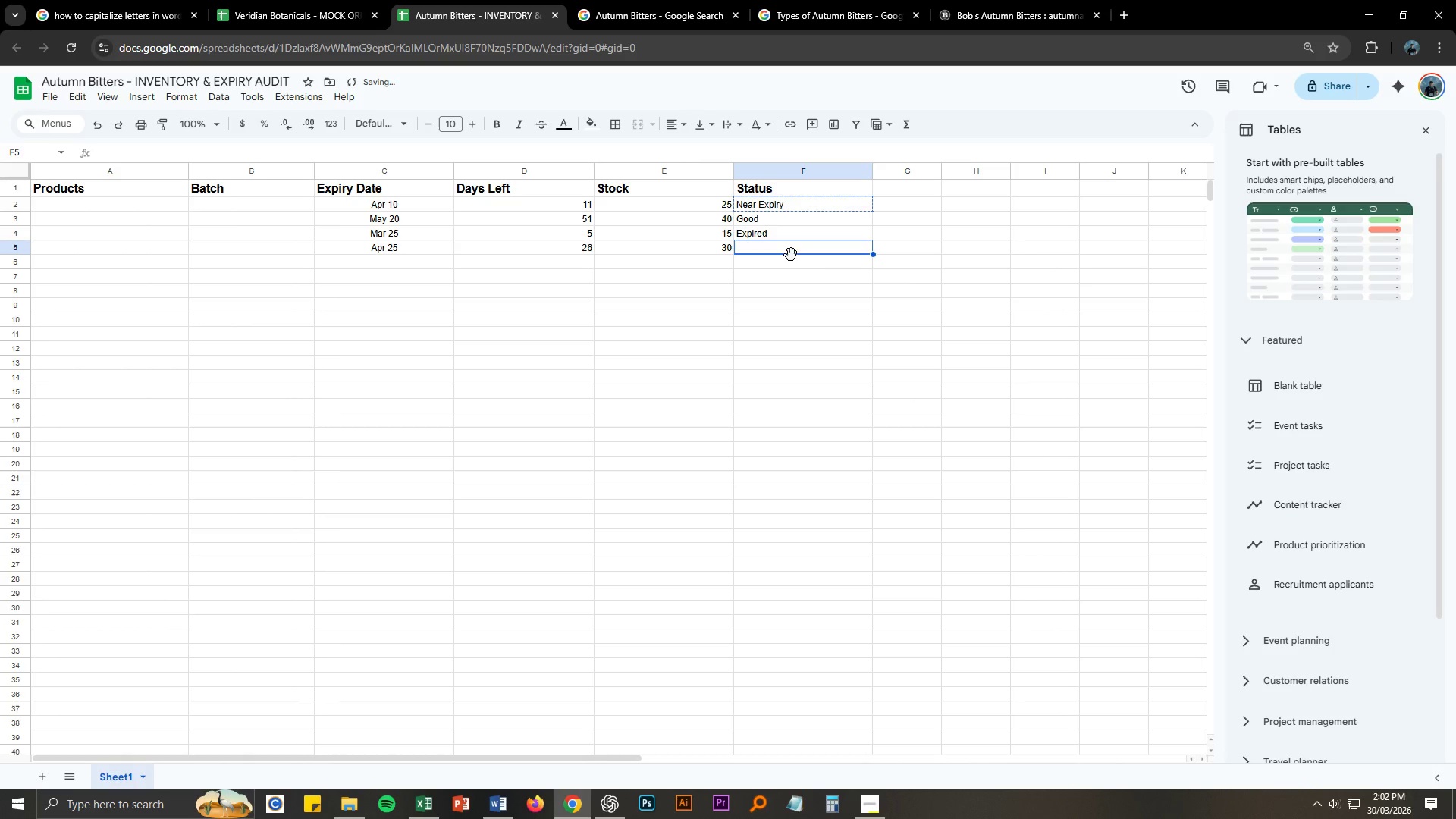 
key(Control+V)
 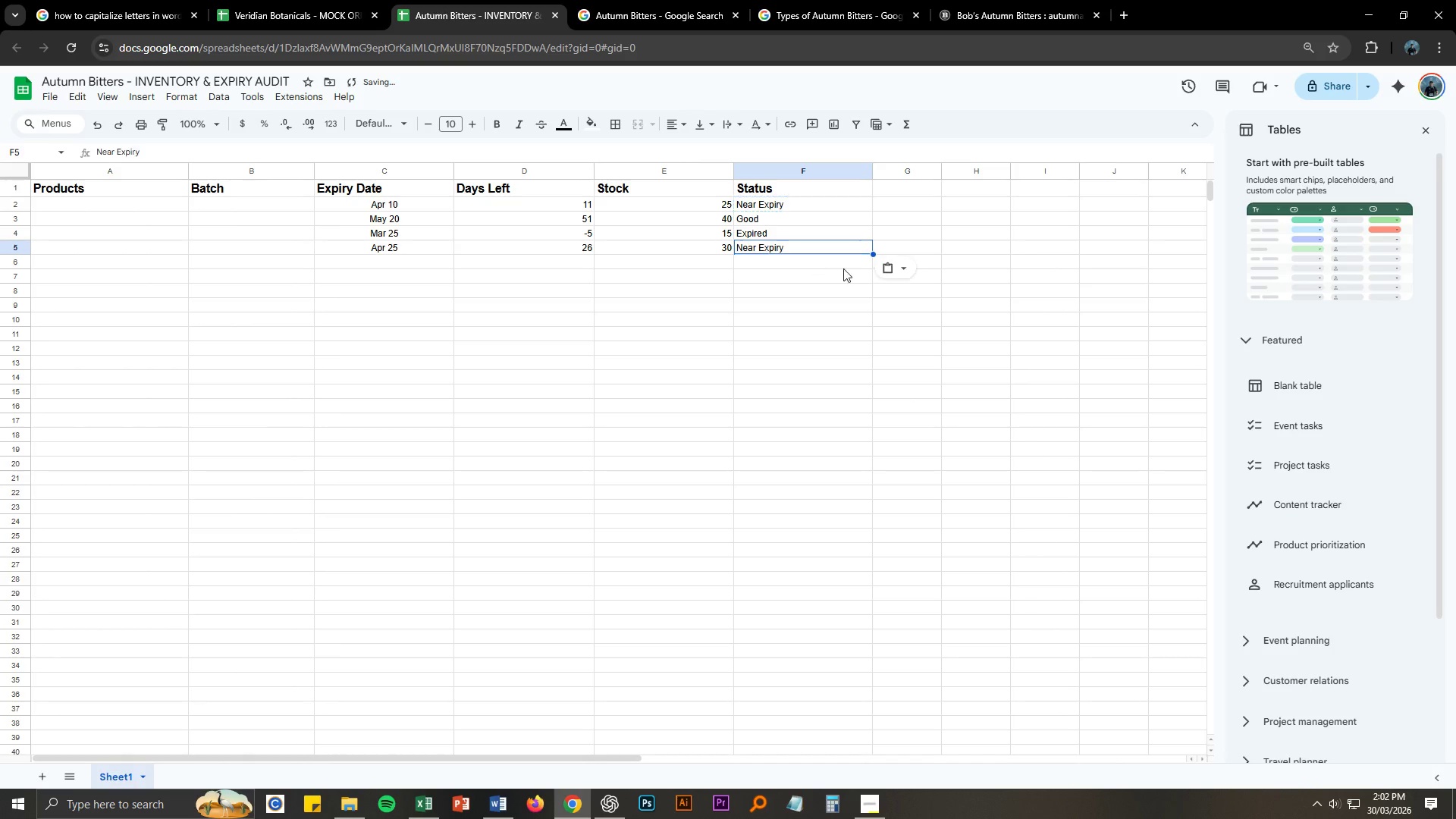 
key(Control+ControlLeft)
 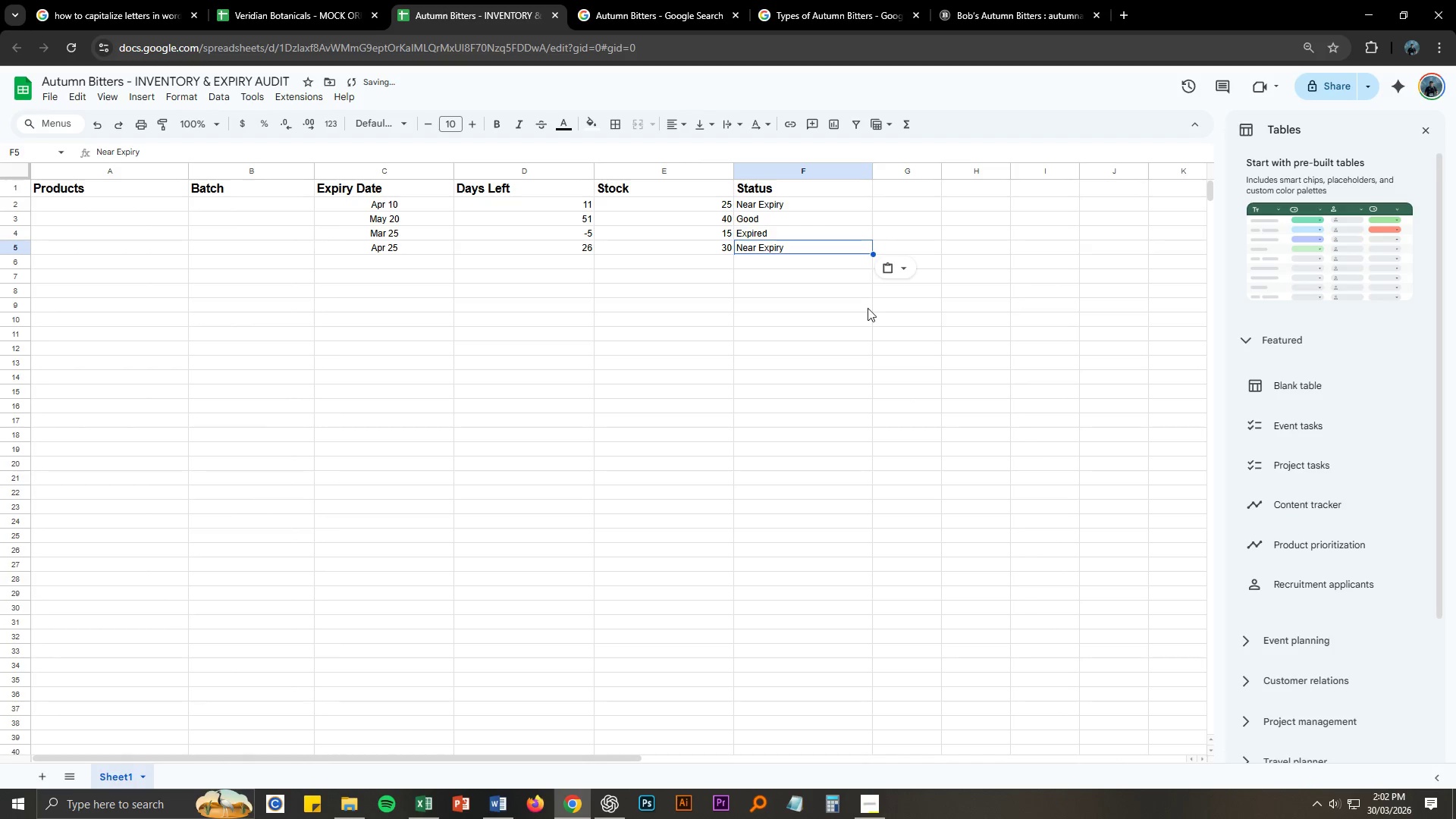 
key(Control+S)
 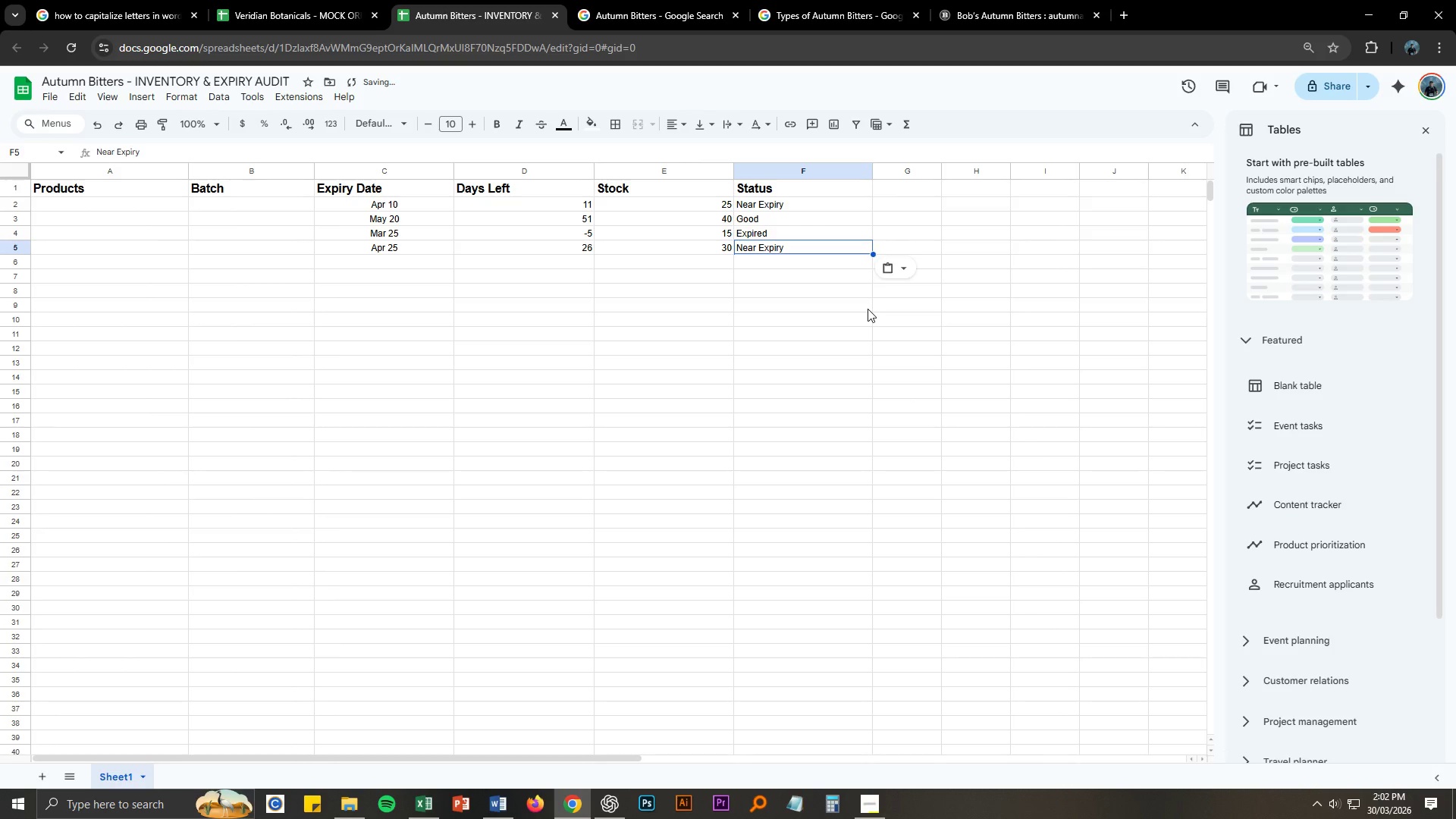 
left_click([868, 309])
 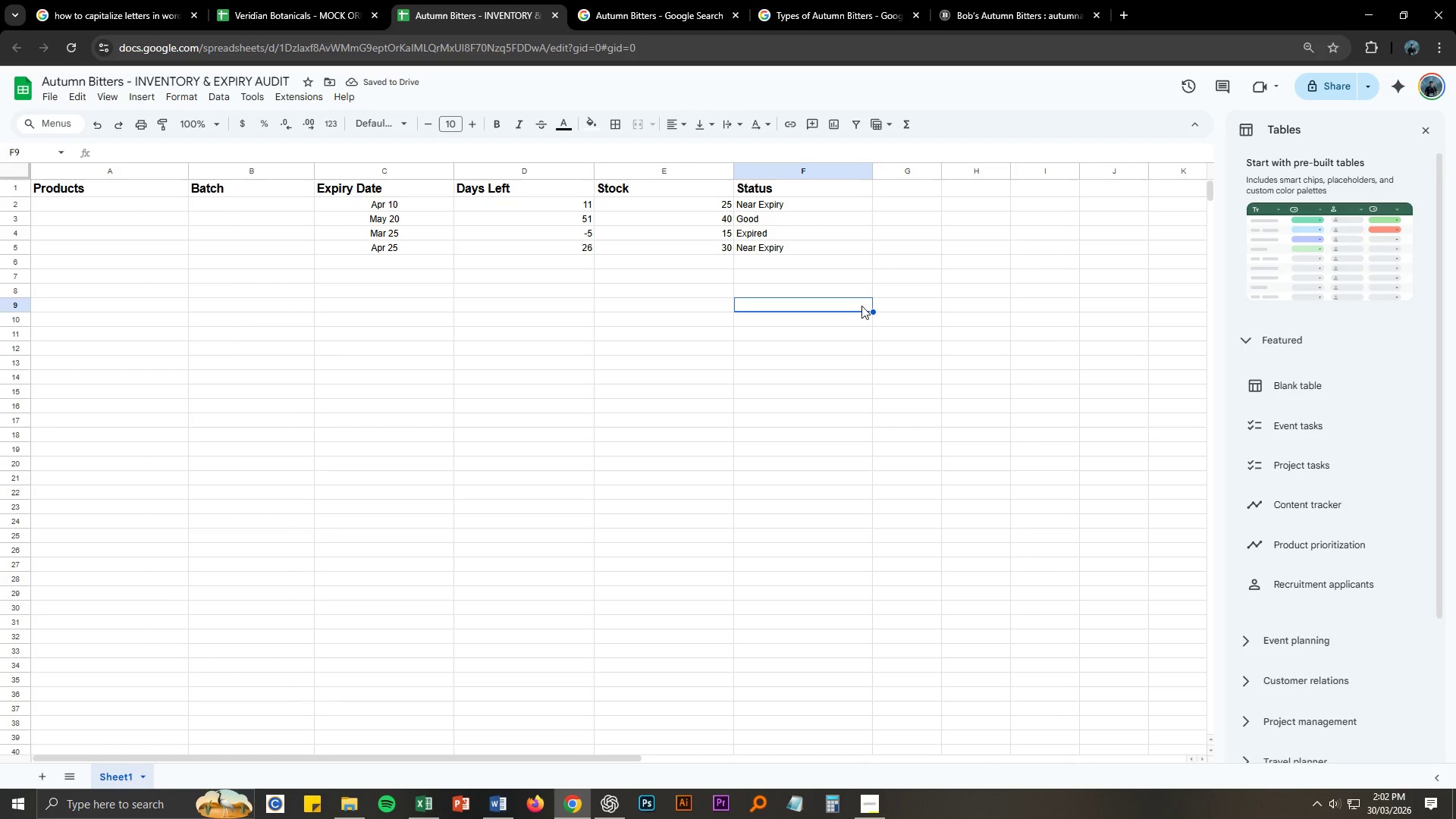 
wait(5.25)
 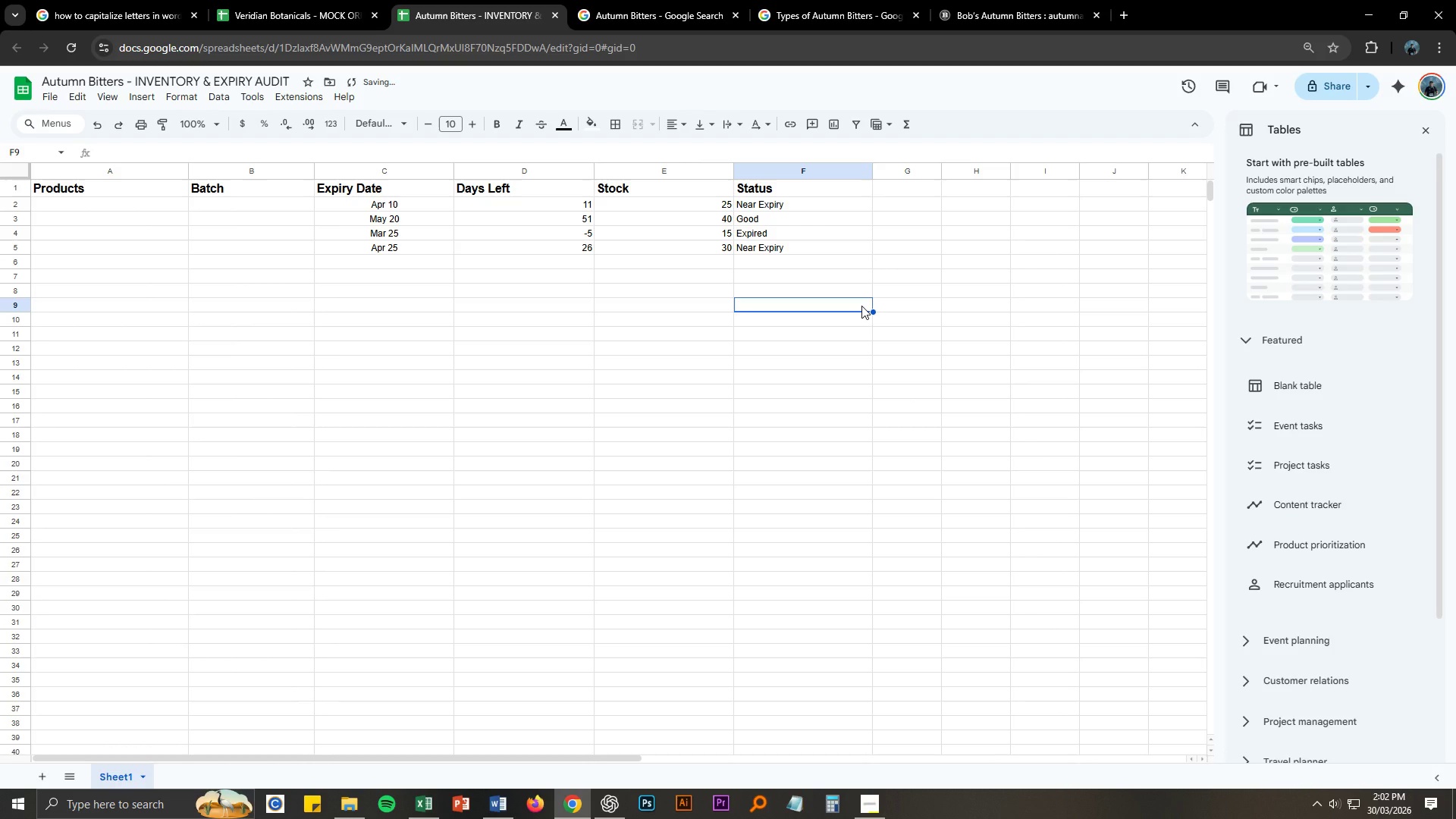 
key(Alt+AltLeft)
 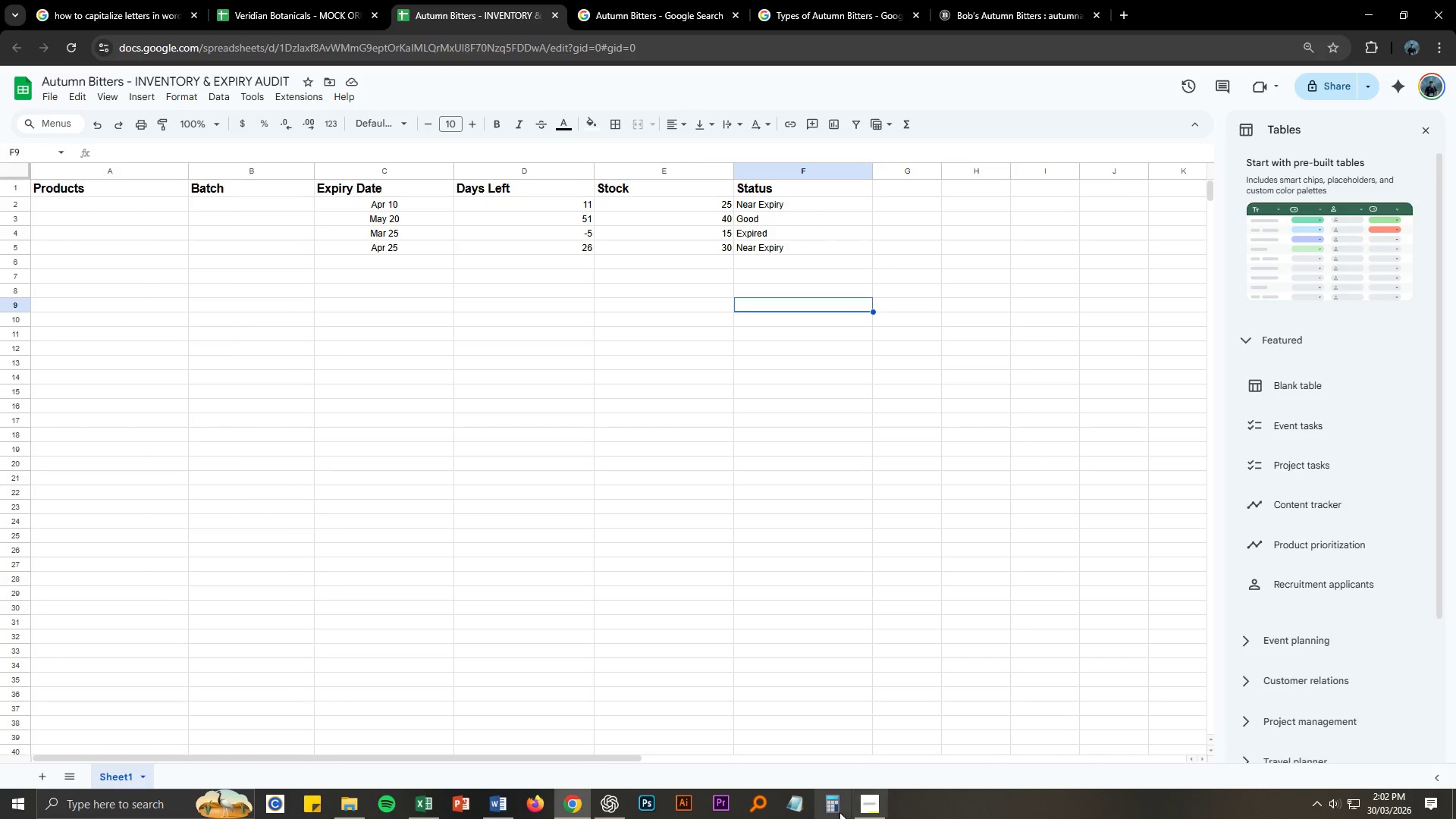 
key(Alt+Tab)
 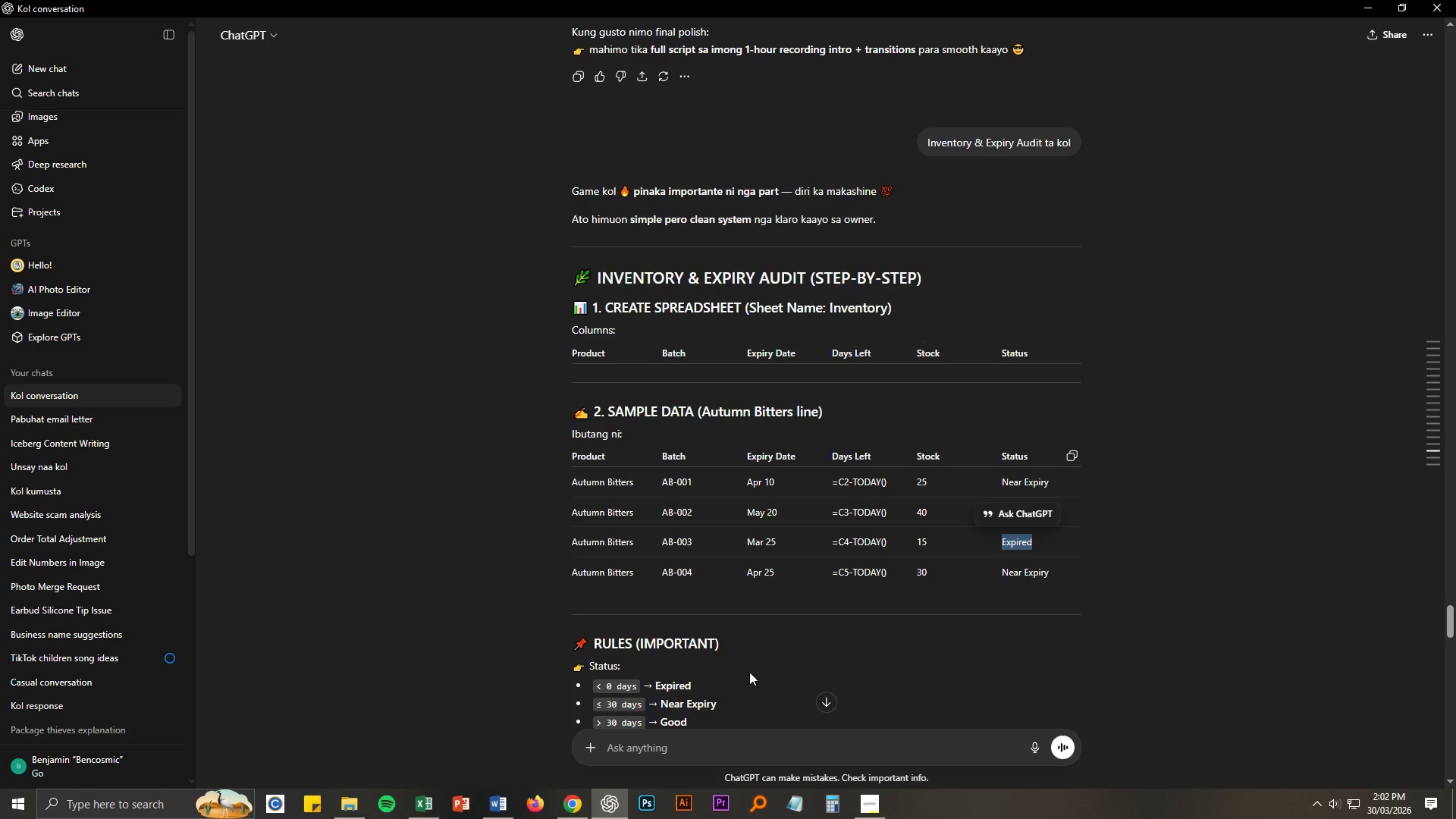 
scroll: coordinate [747, 661], scroll_direction: down, amount: 5.0
 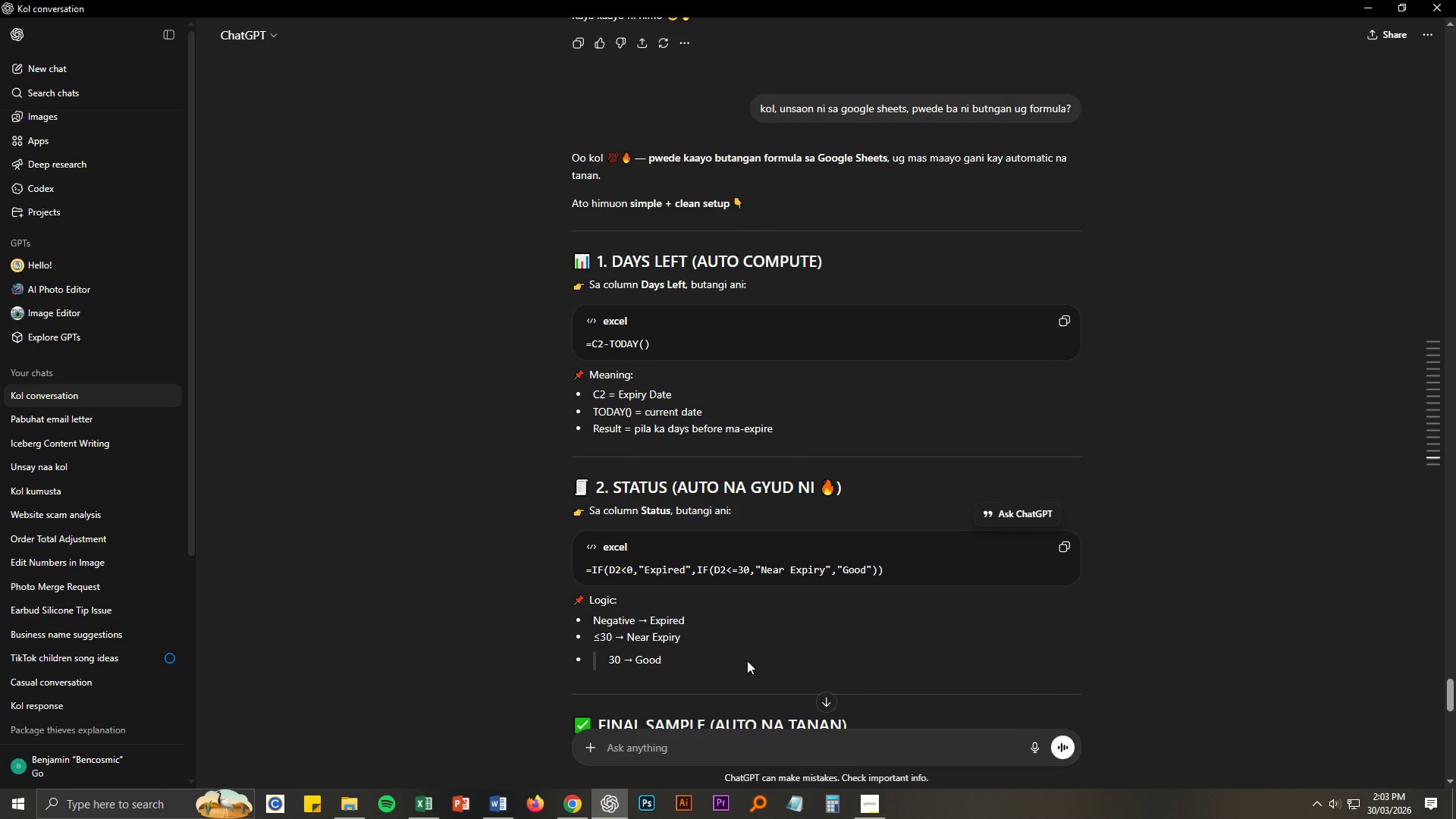 
left_click_drag(start_coordinate=[587, 568], to_coordinate=[889, 579])
 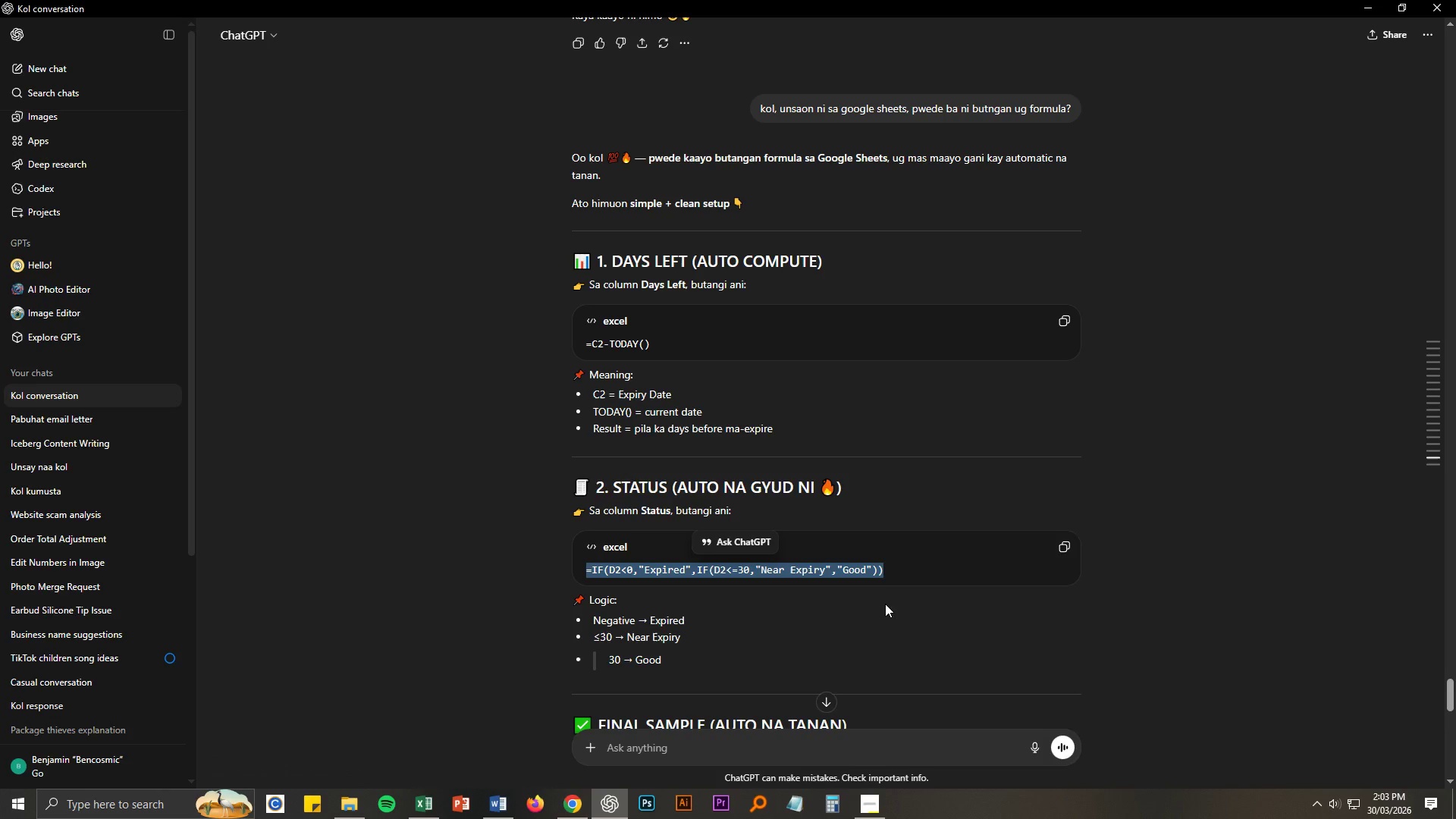 
key(Control+ControlLeft)
 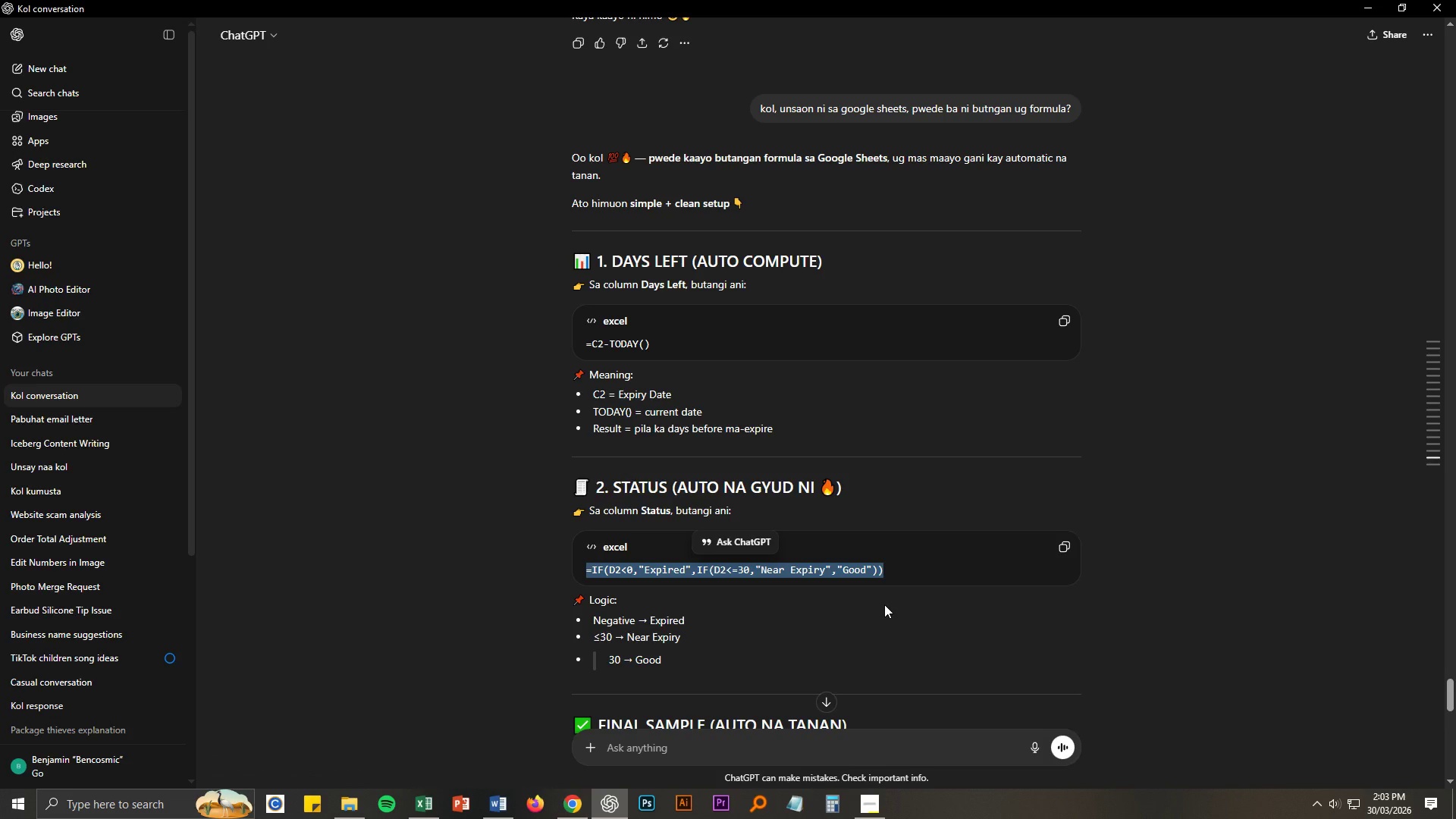 
key(Control+C)
 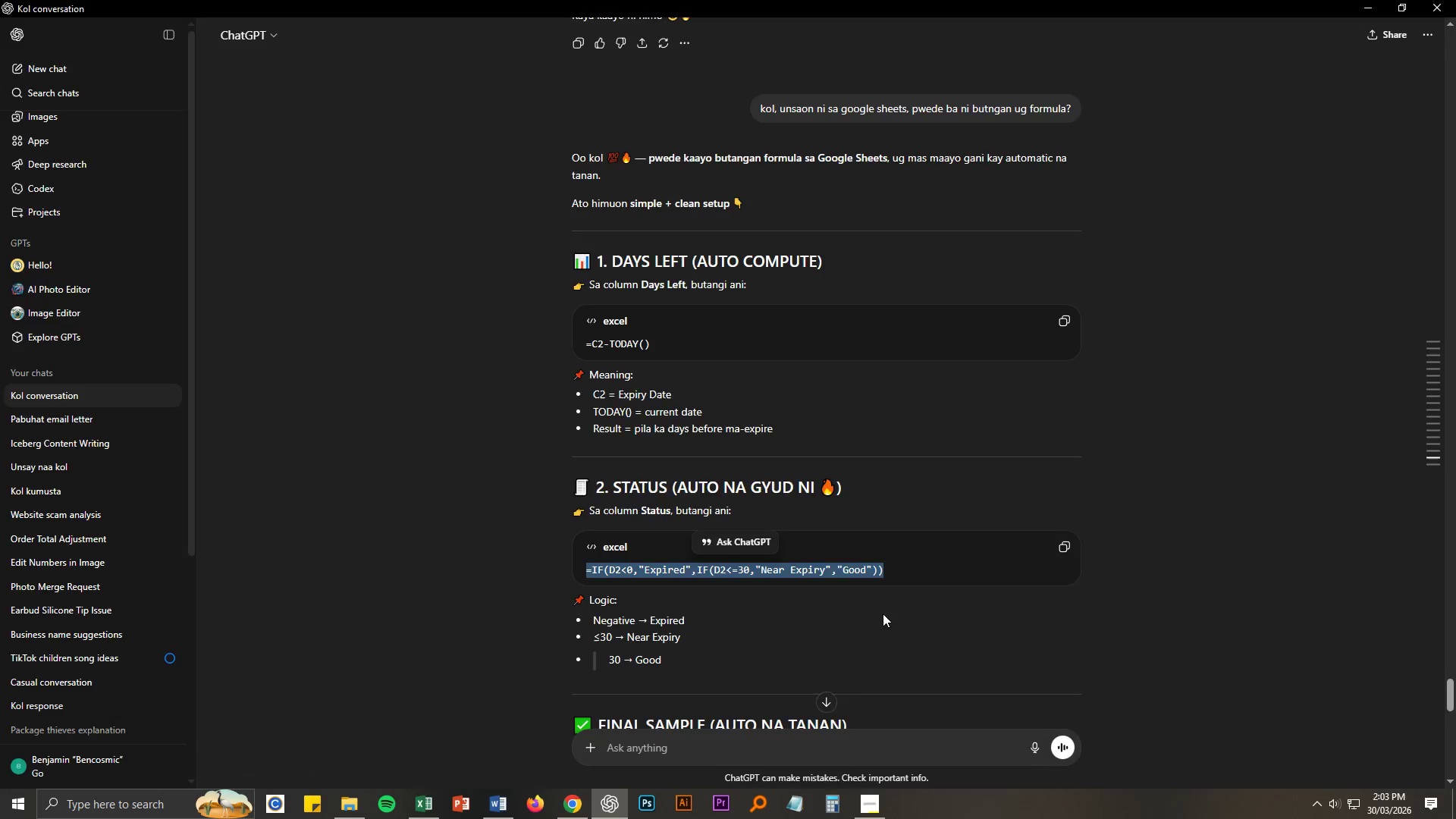 
key(Alt+AltLeft)
 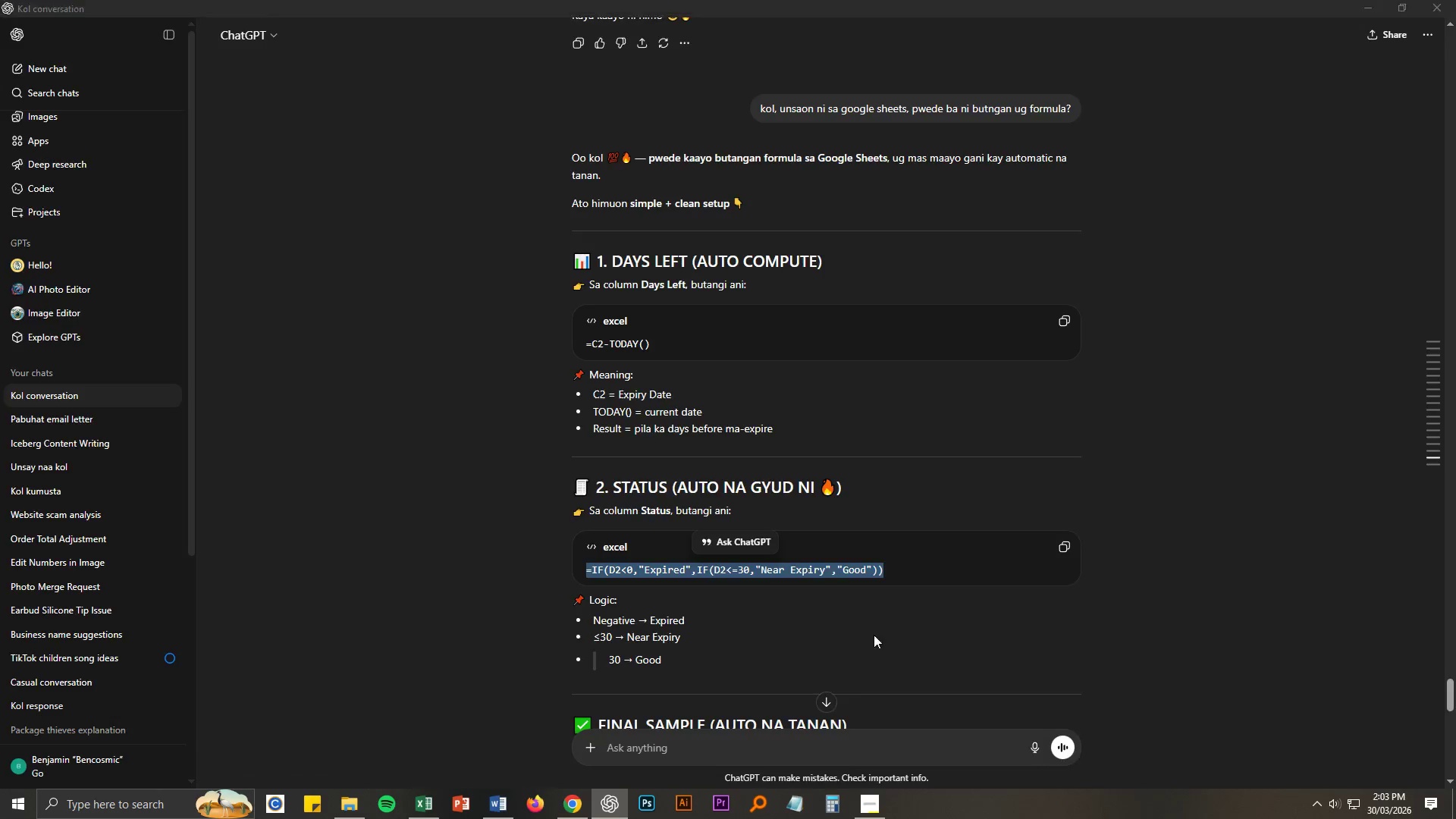 
key(Alt+Tab)
 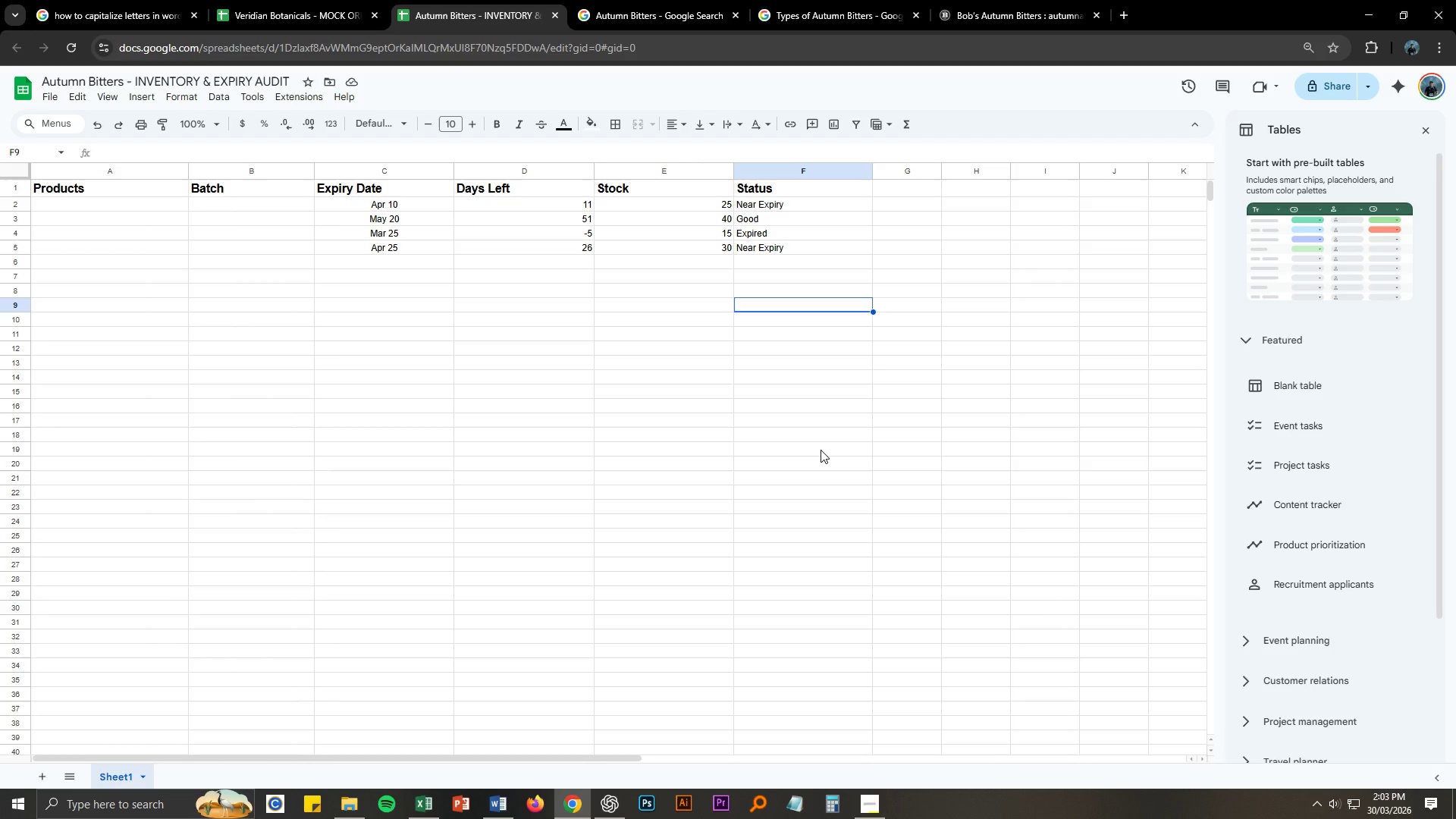 
key(Alt+AltLeft)
 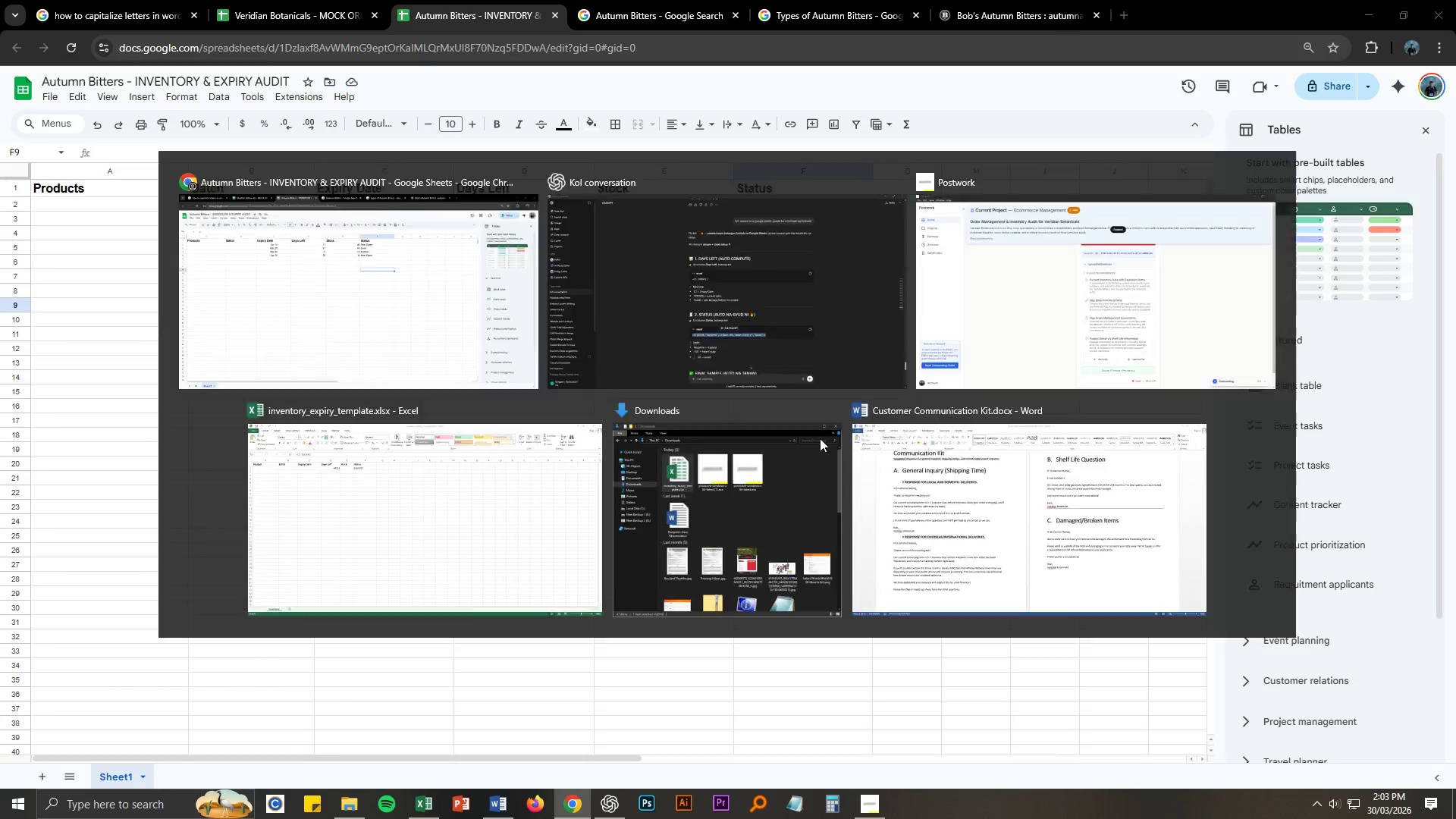 
key(Alt+Tab)
 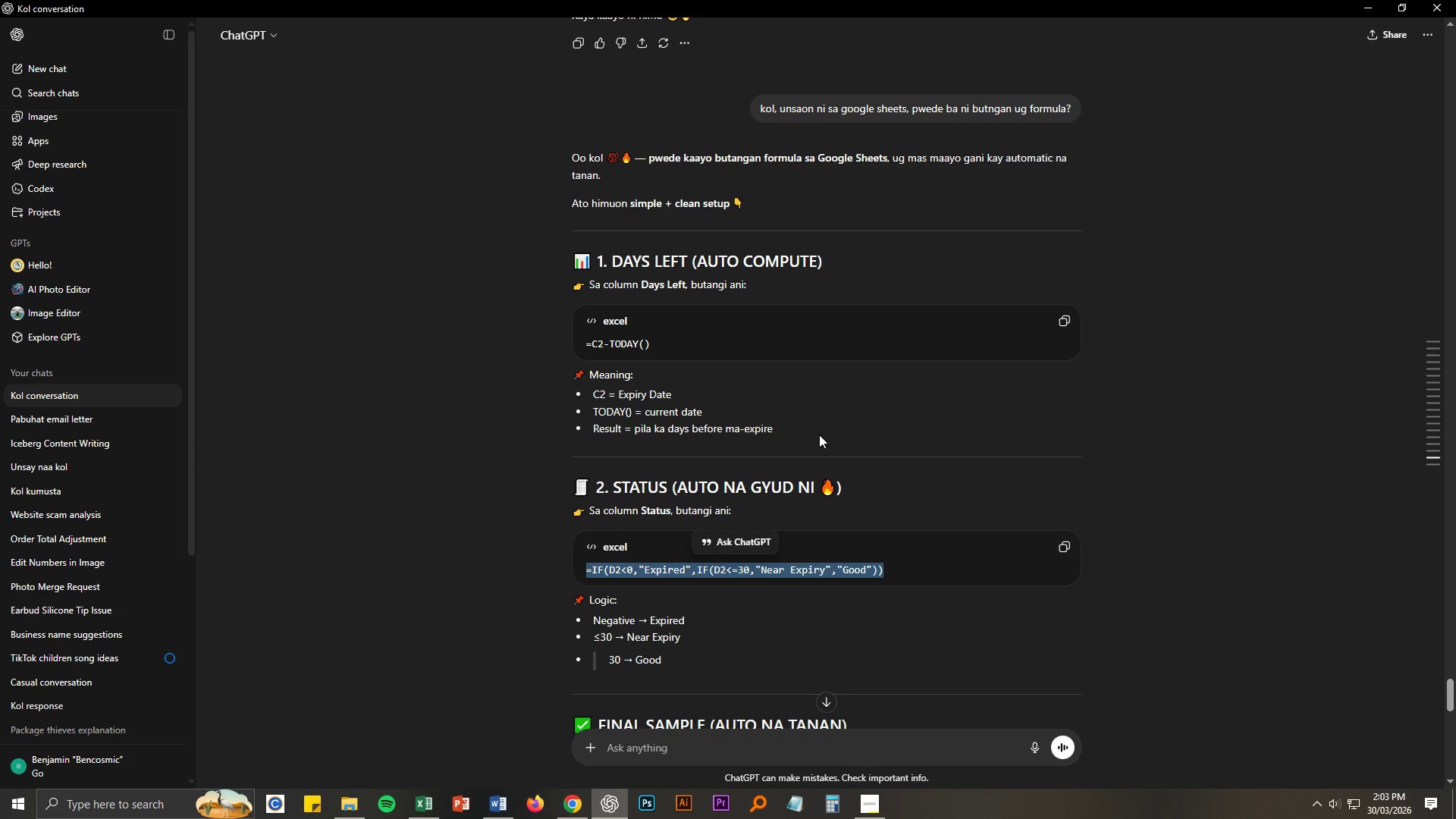 
key(Alt+AltLeft)
 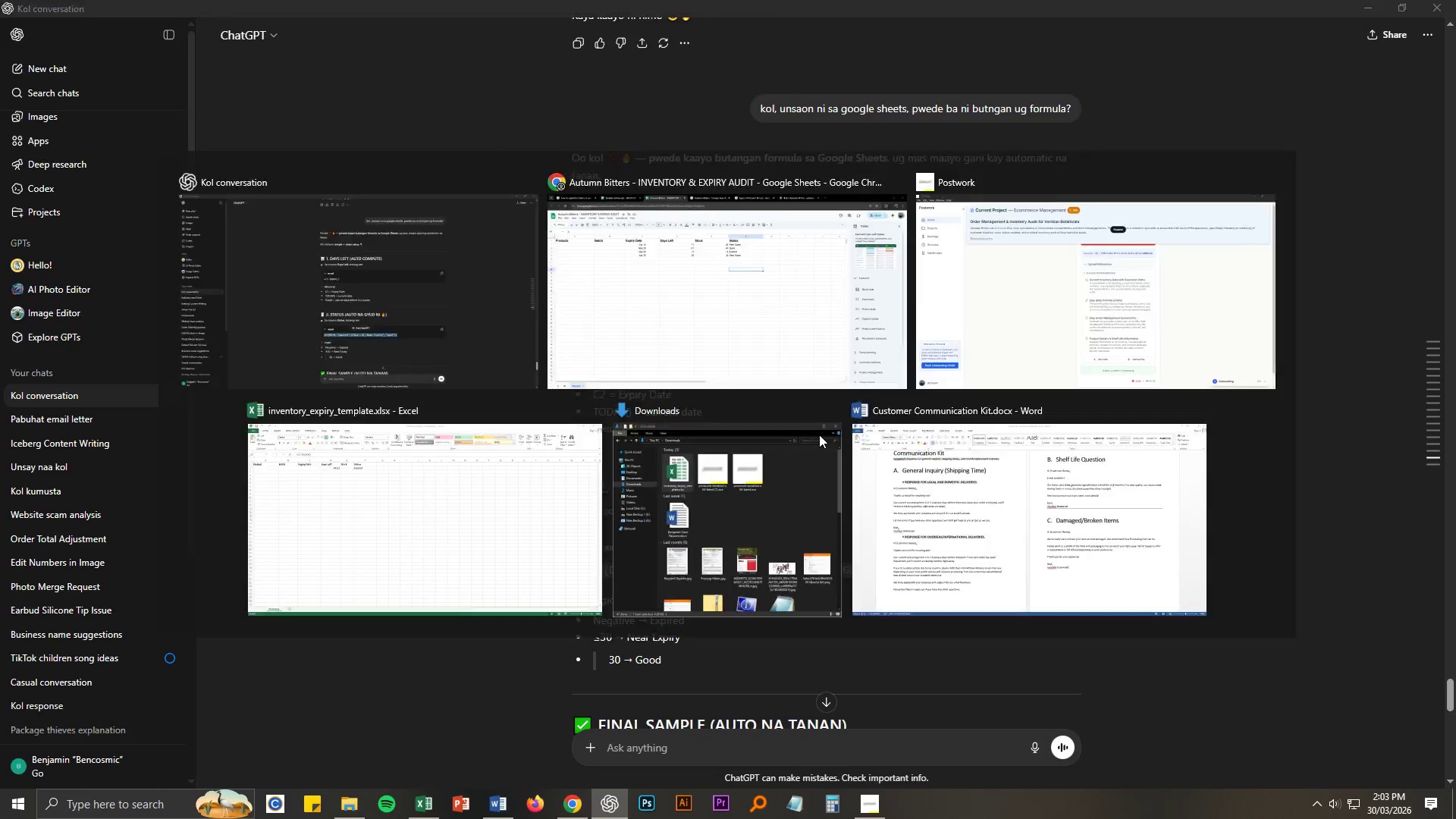 
key(Alt+Tab)
 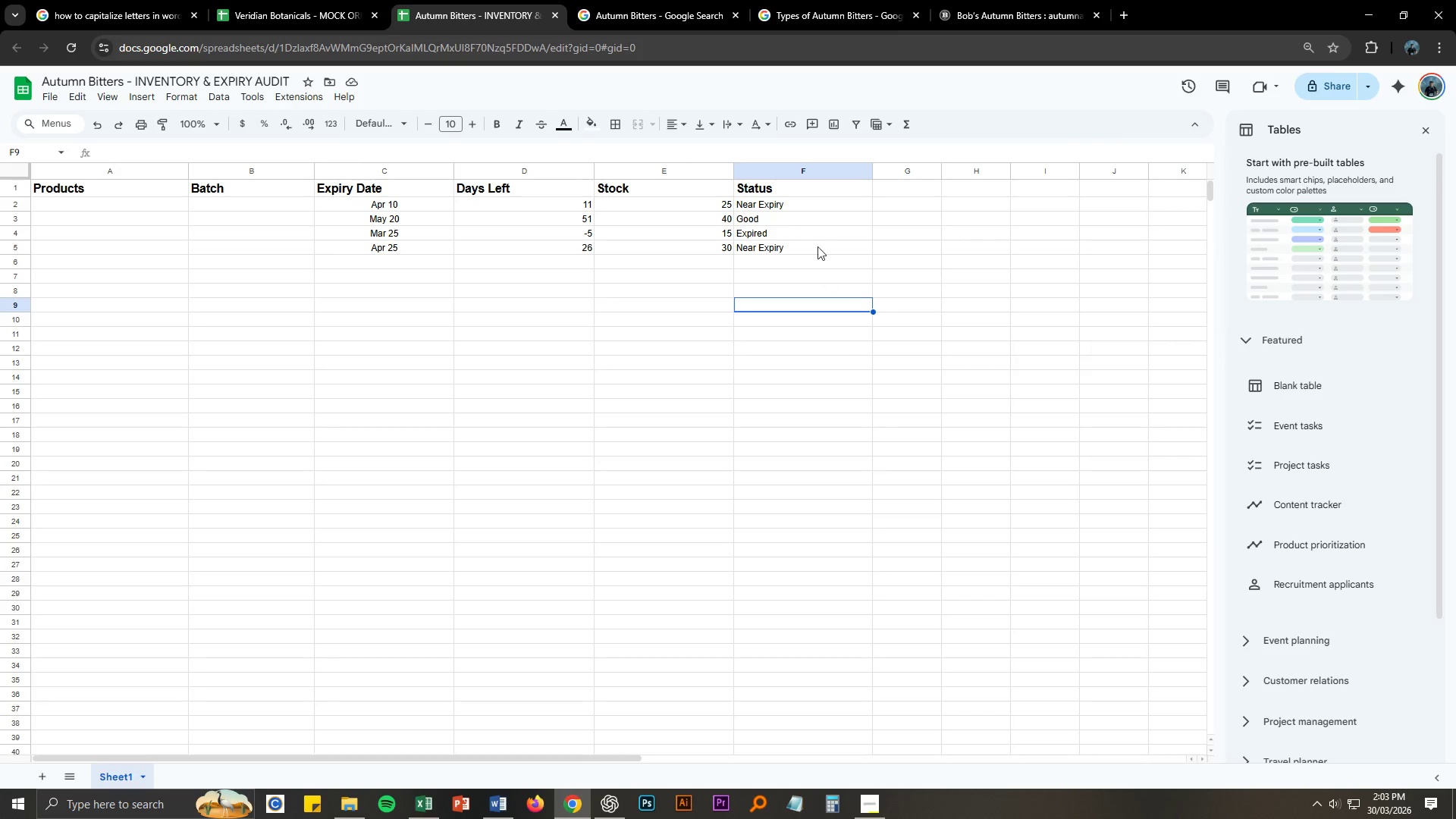 
left_click([804, 206])
 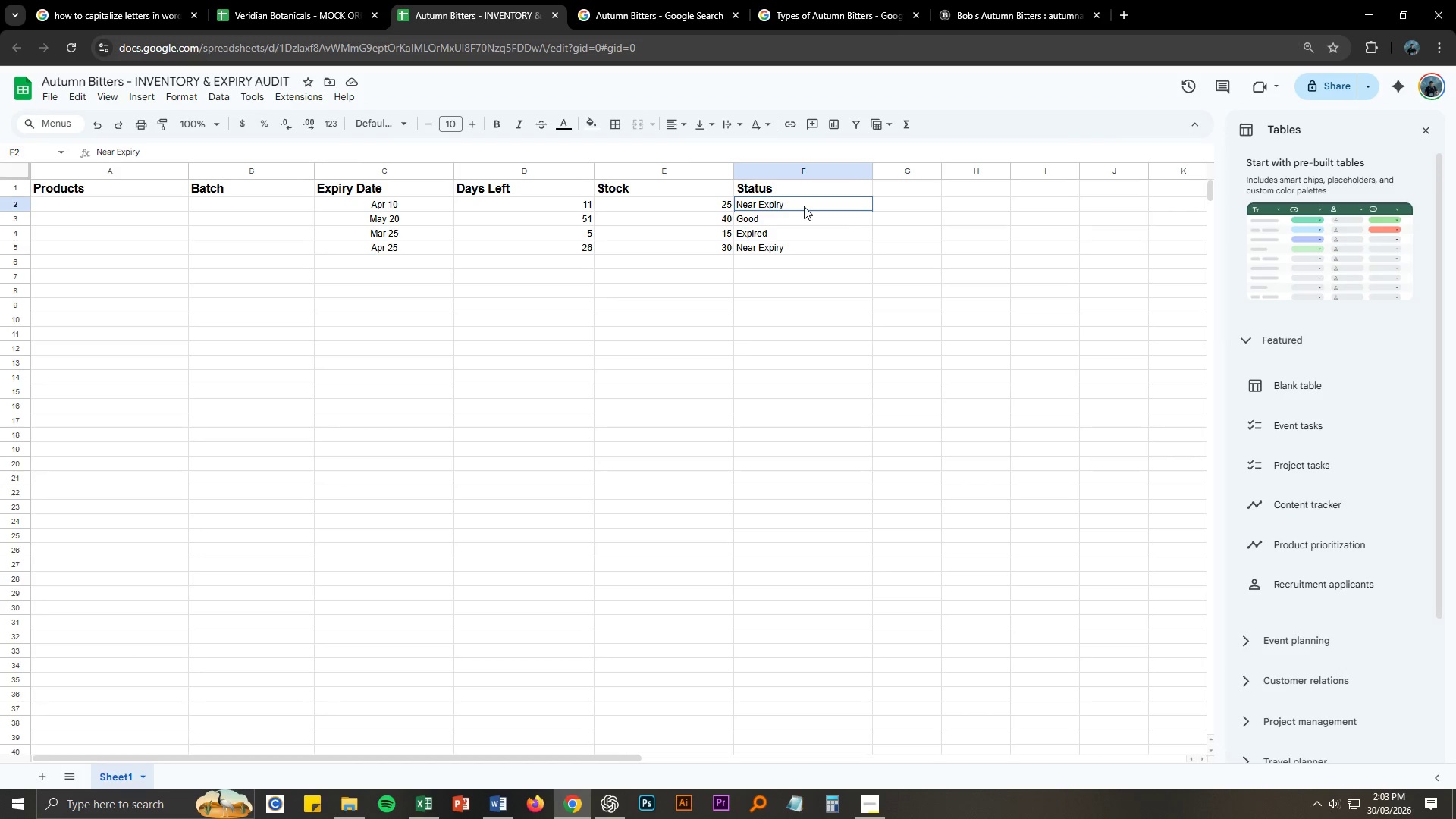 
key(Control+ControlLeft)
 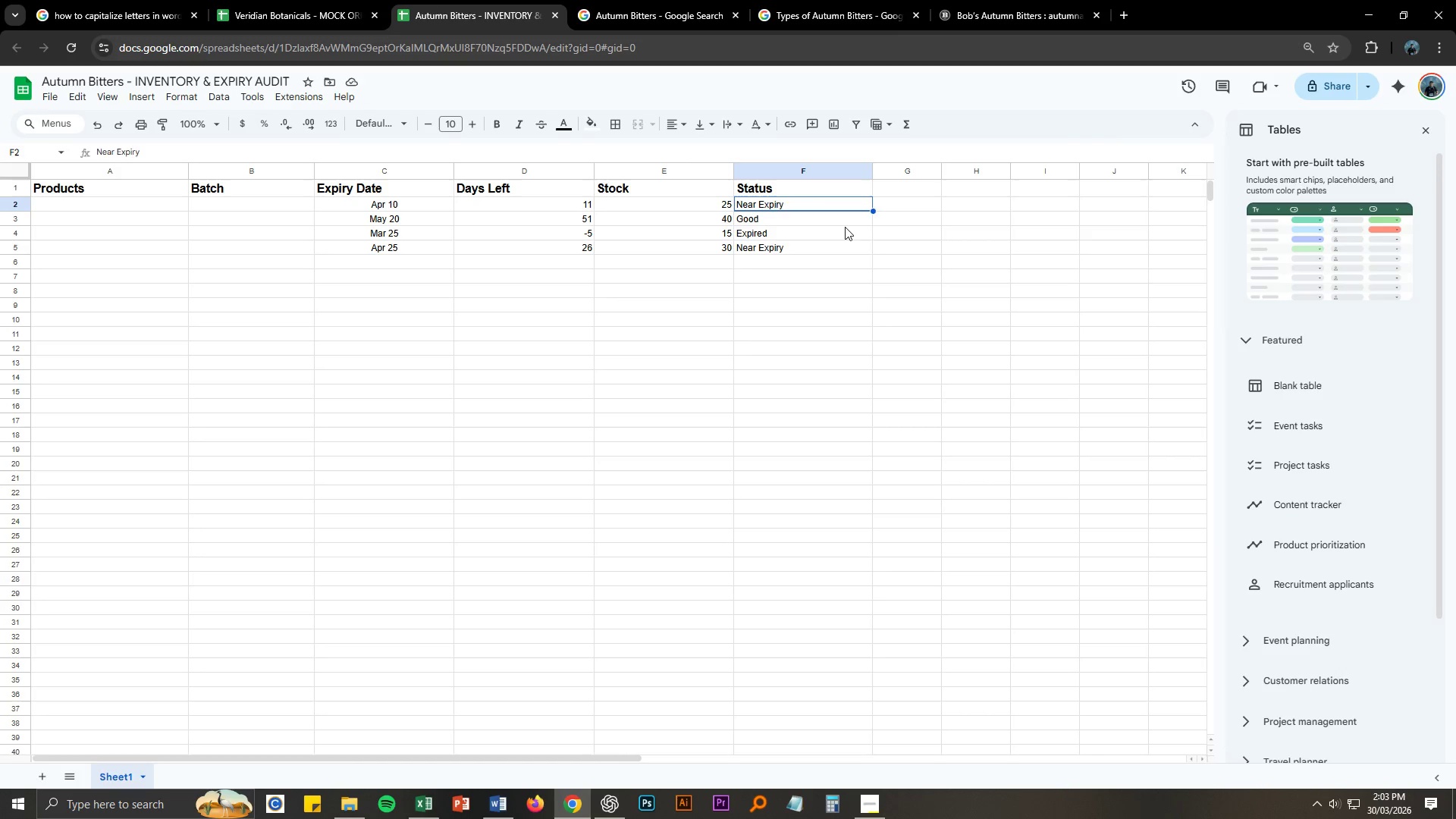 
key(Control+V)
 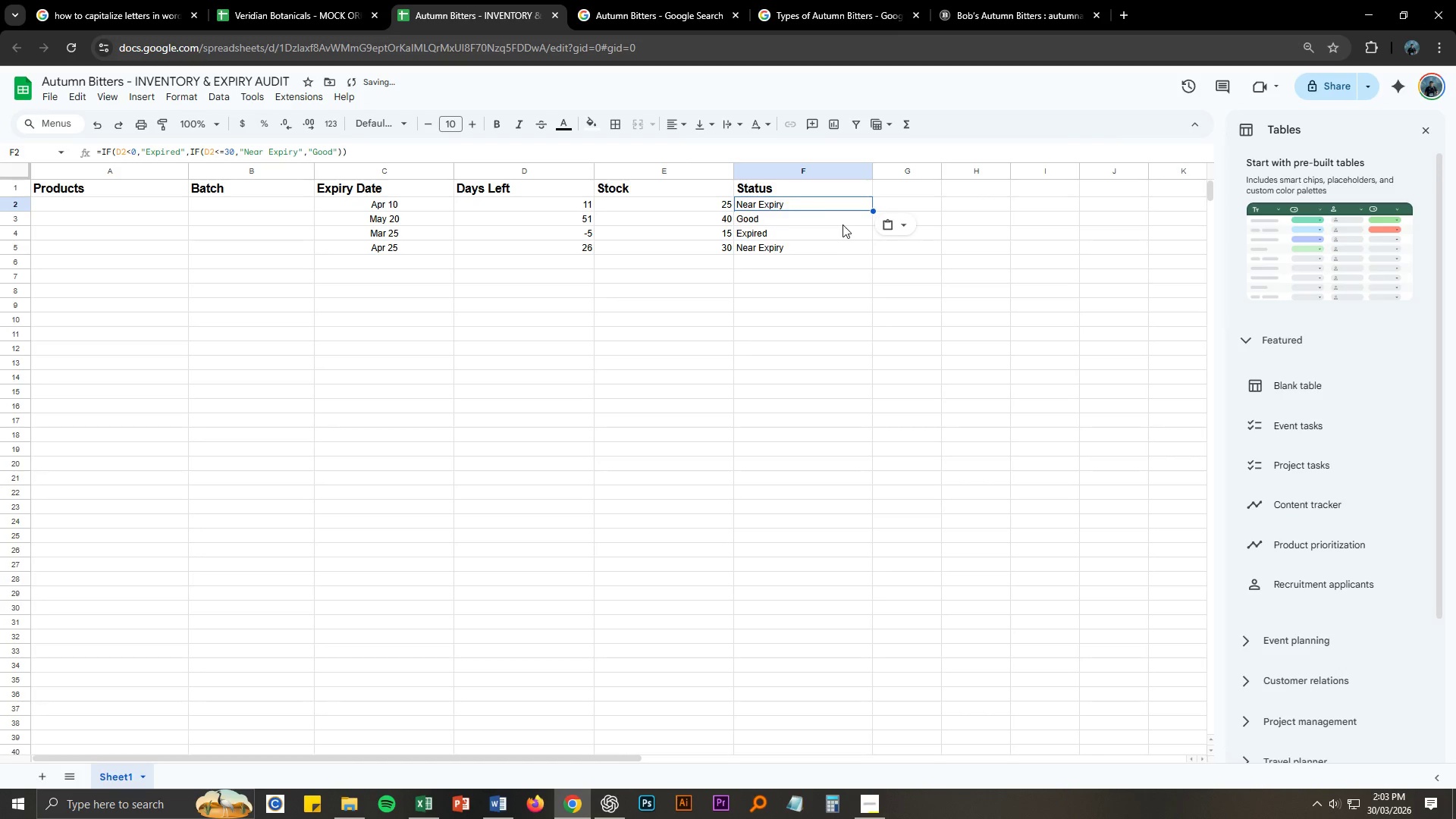 
left_click([838, 221])
 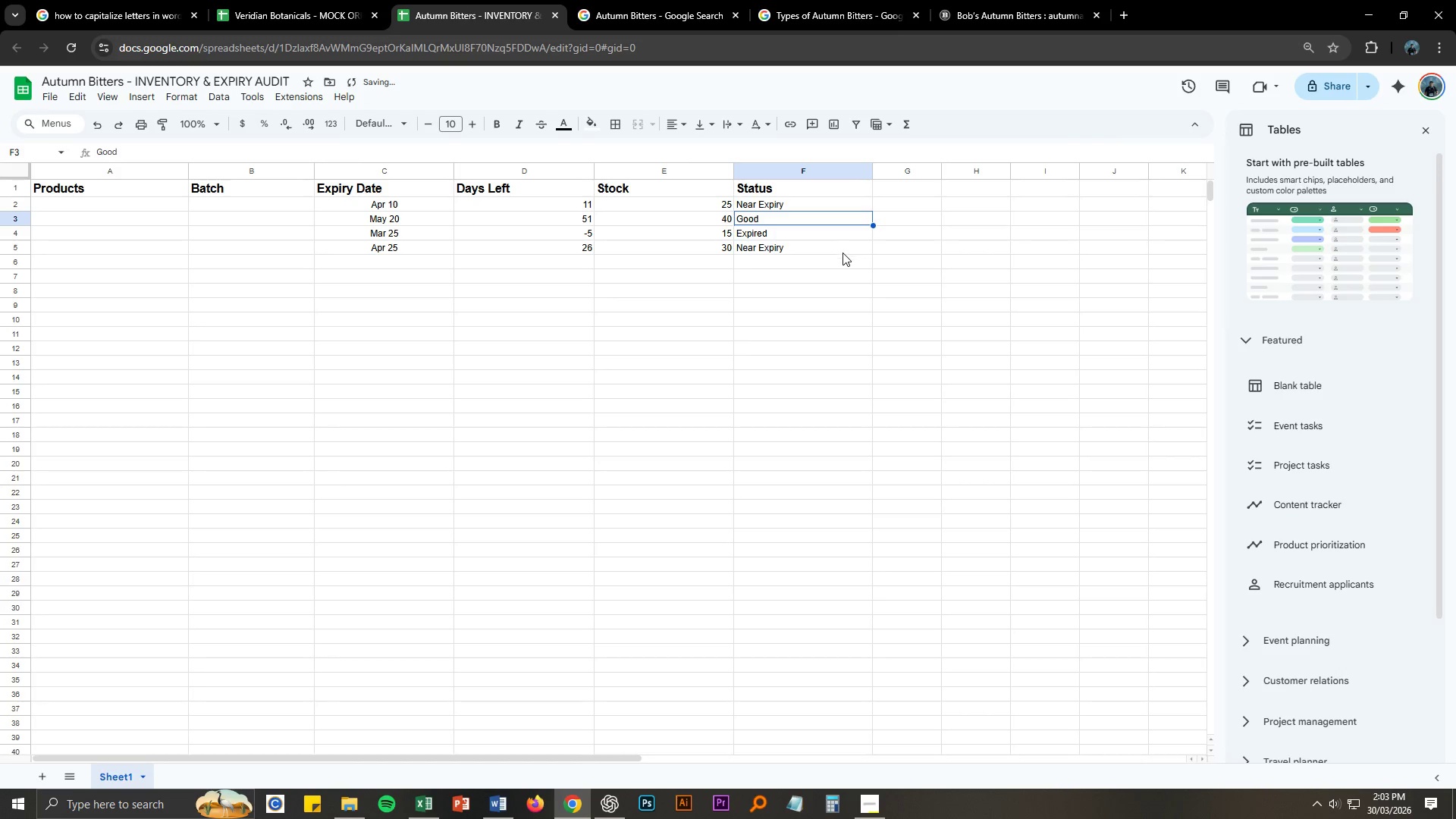 
key(Control+ControlLeft)
 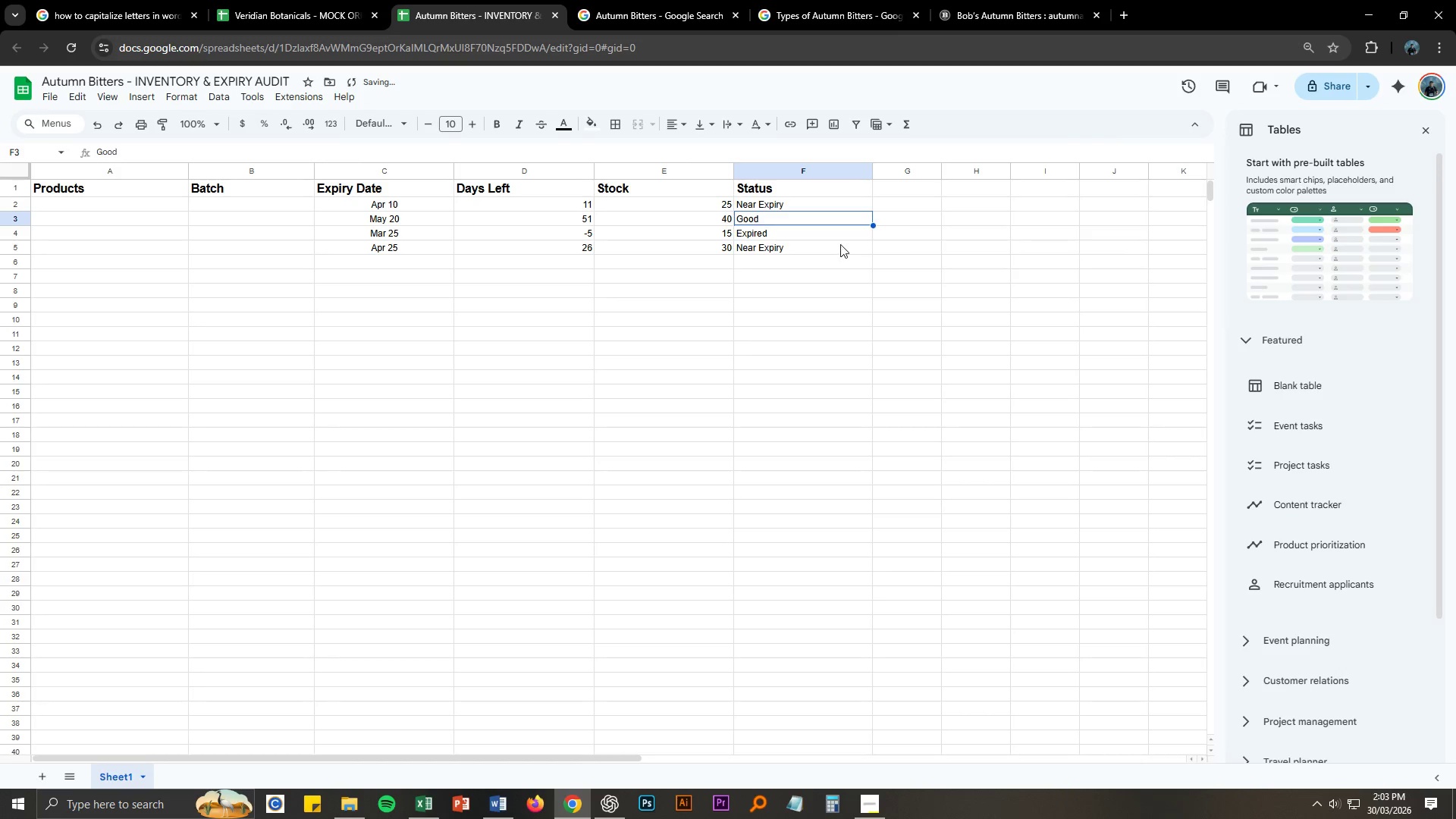 
key(Control+V)
 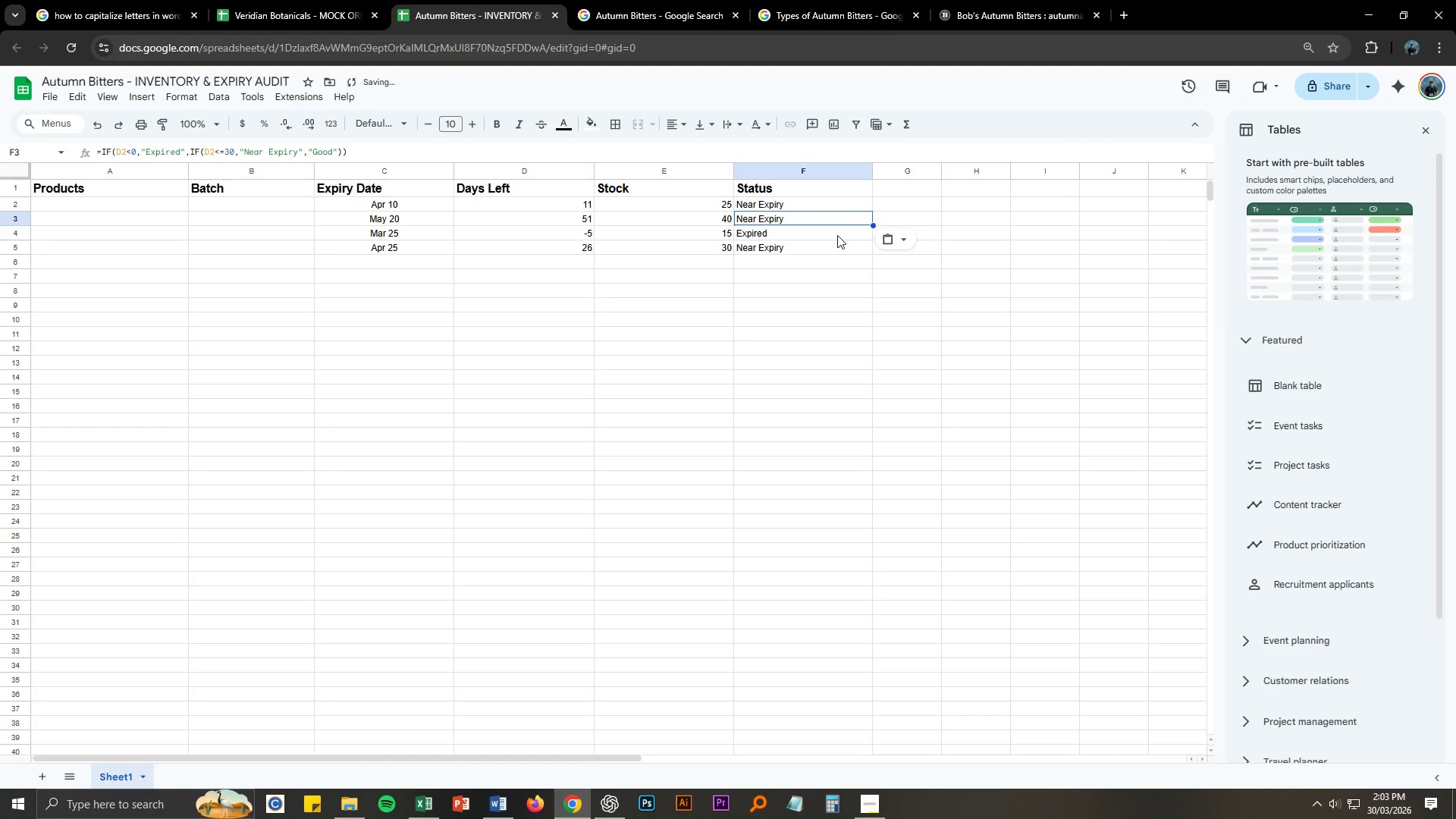 
left_click([836, 234])
 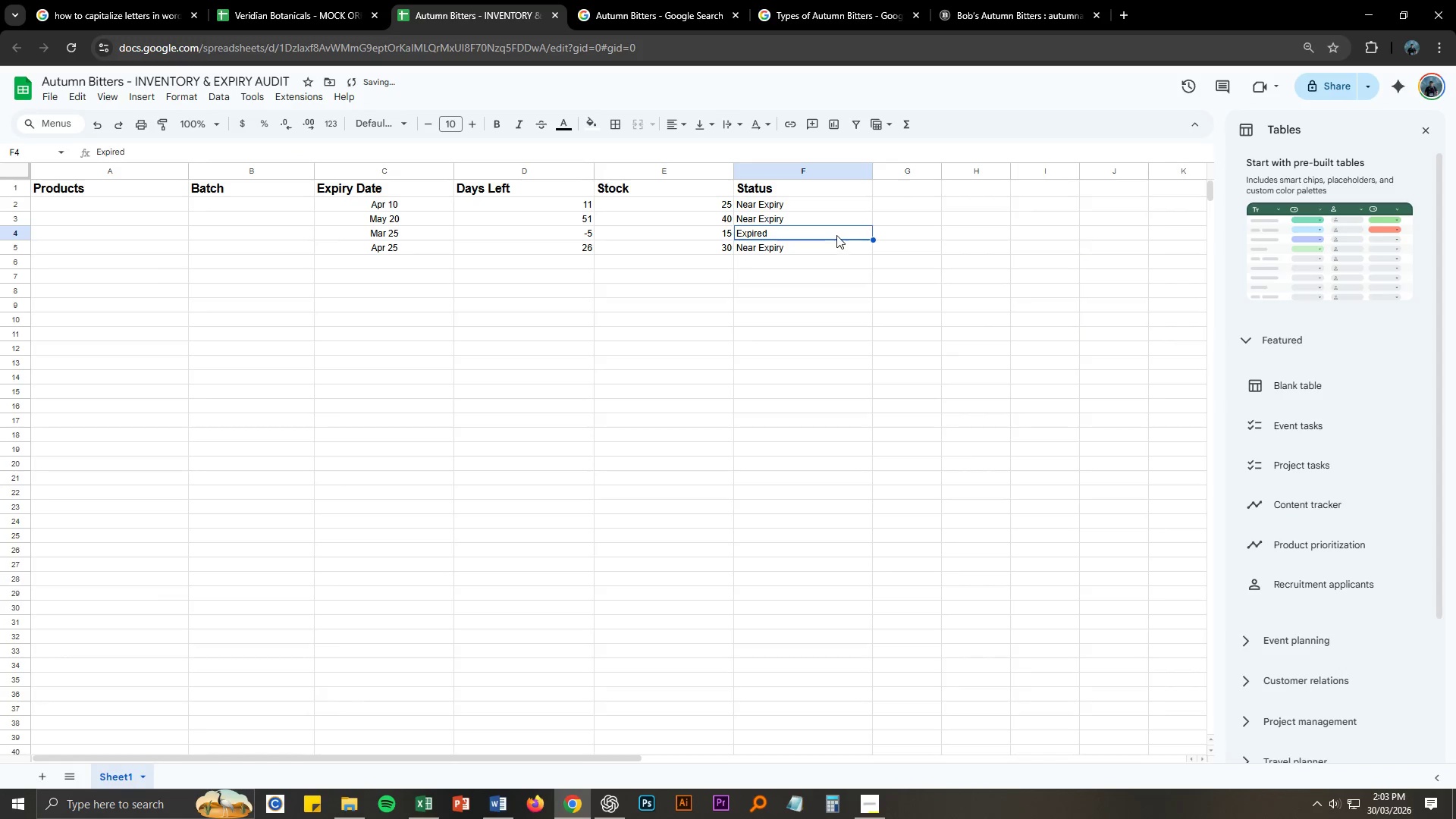 
key(Control+ControlLeft)
 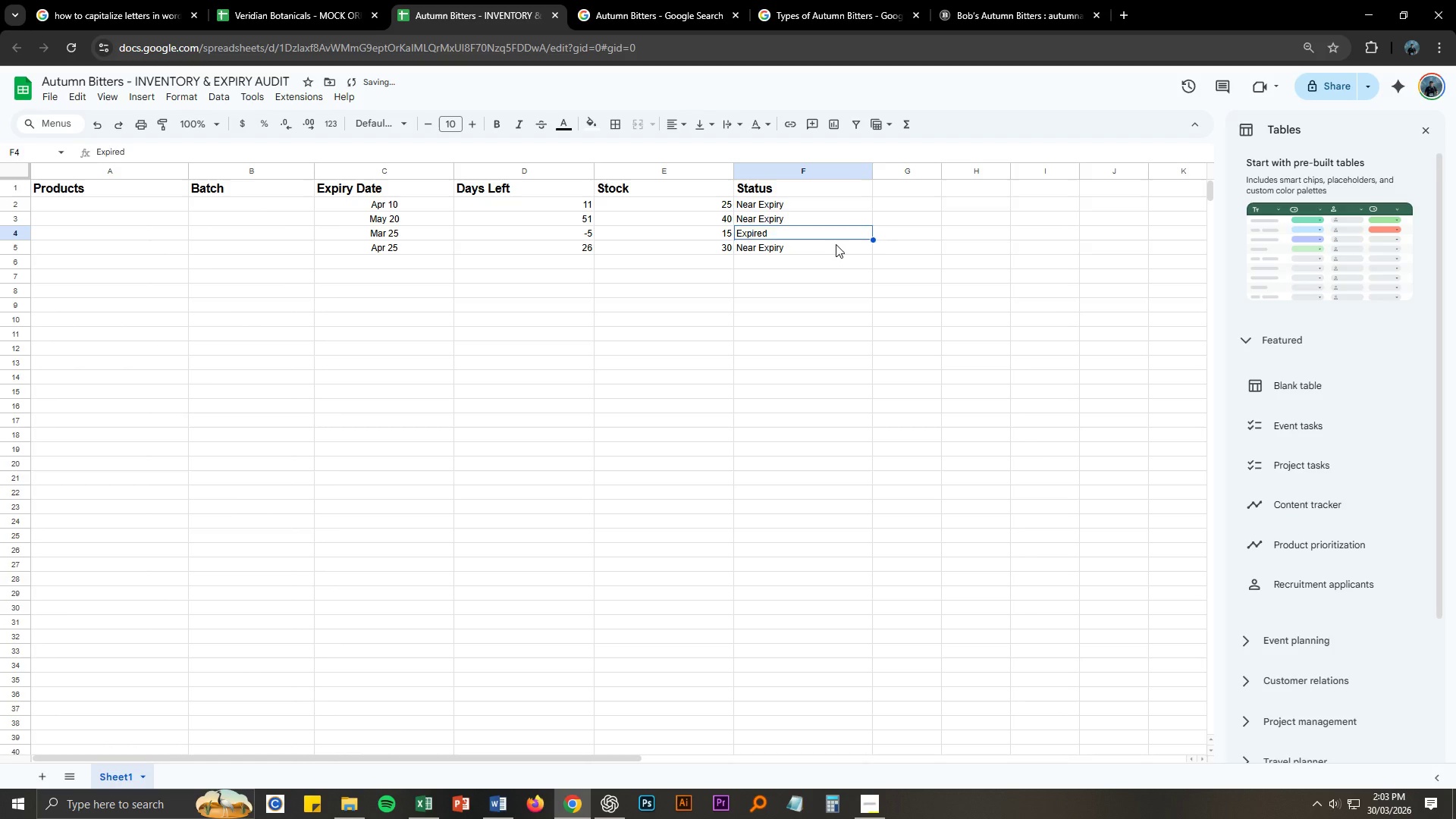 
key(Control+V)
 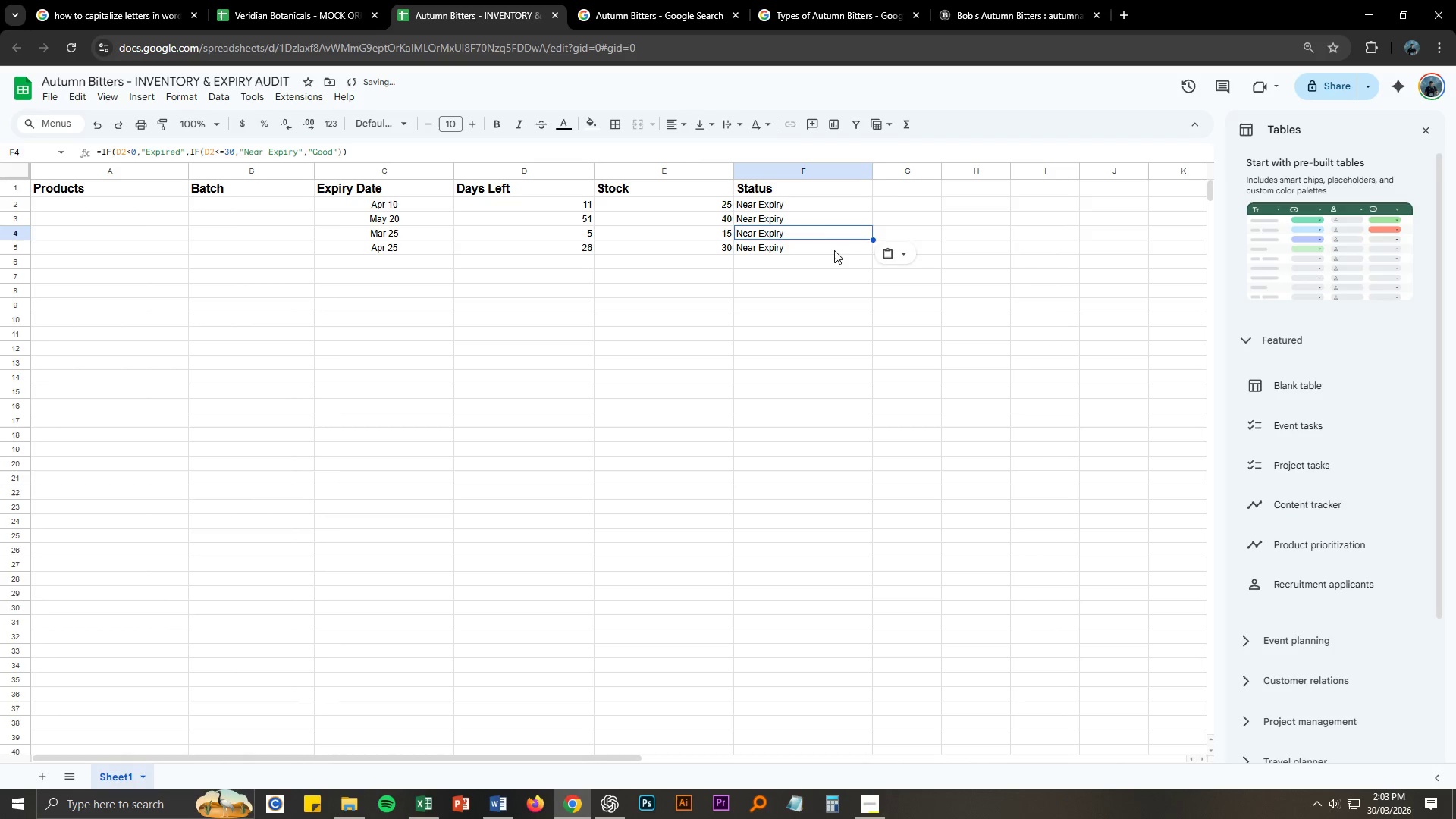 
left_click([833, 252])
 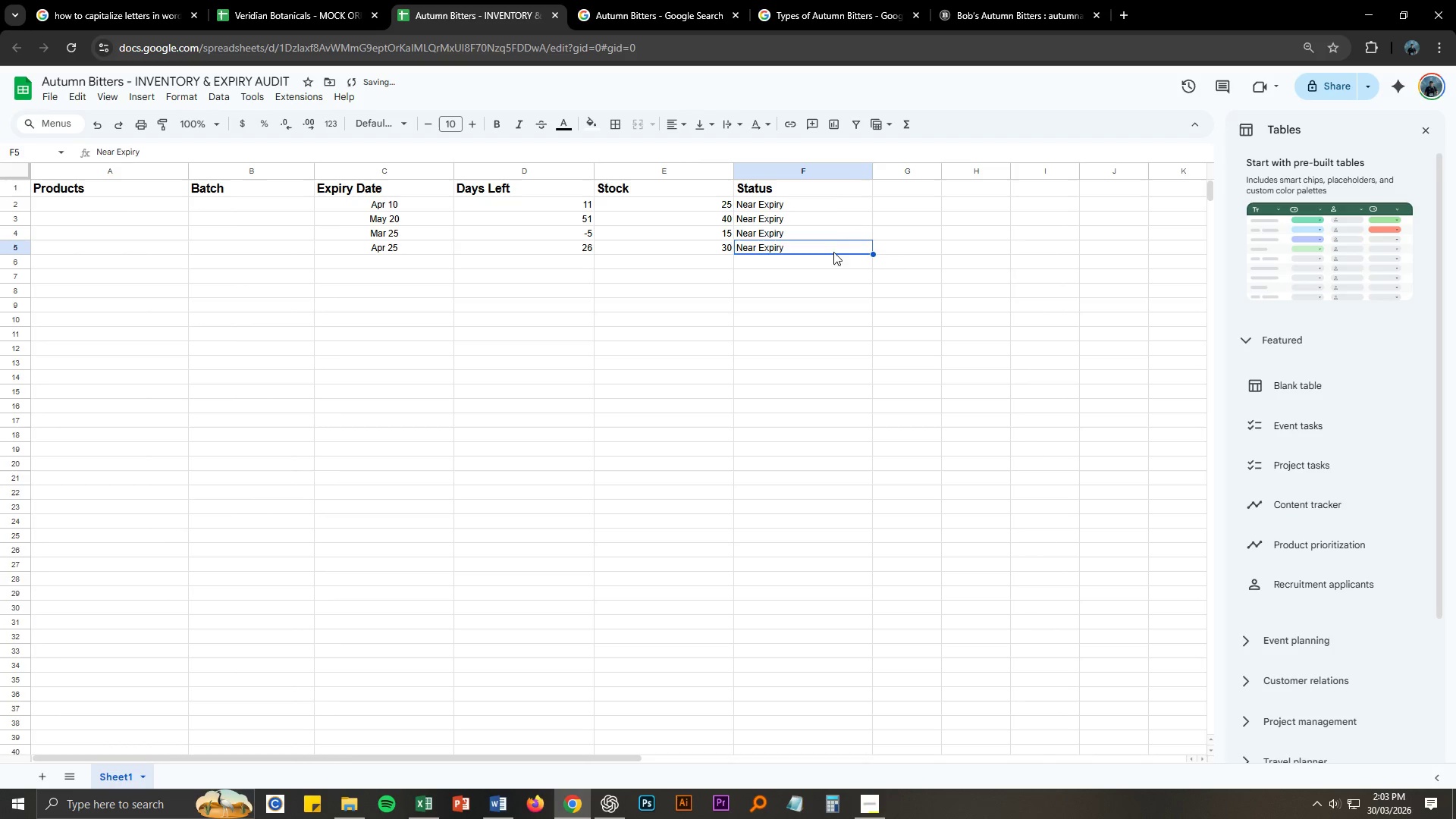 
key(Control+ControlLeft)
 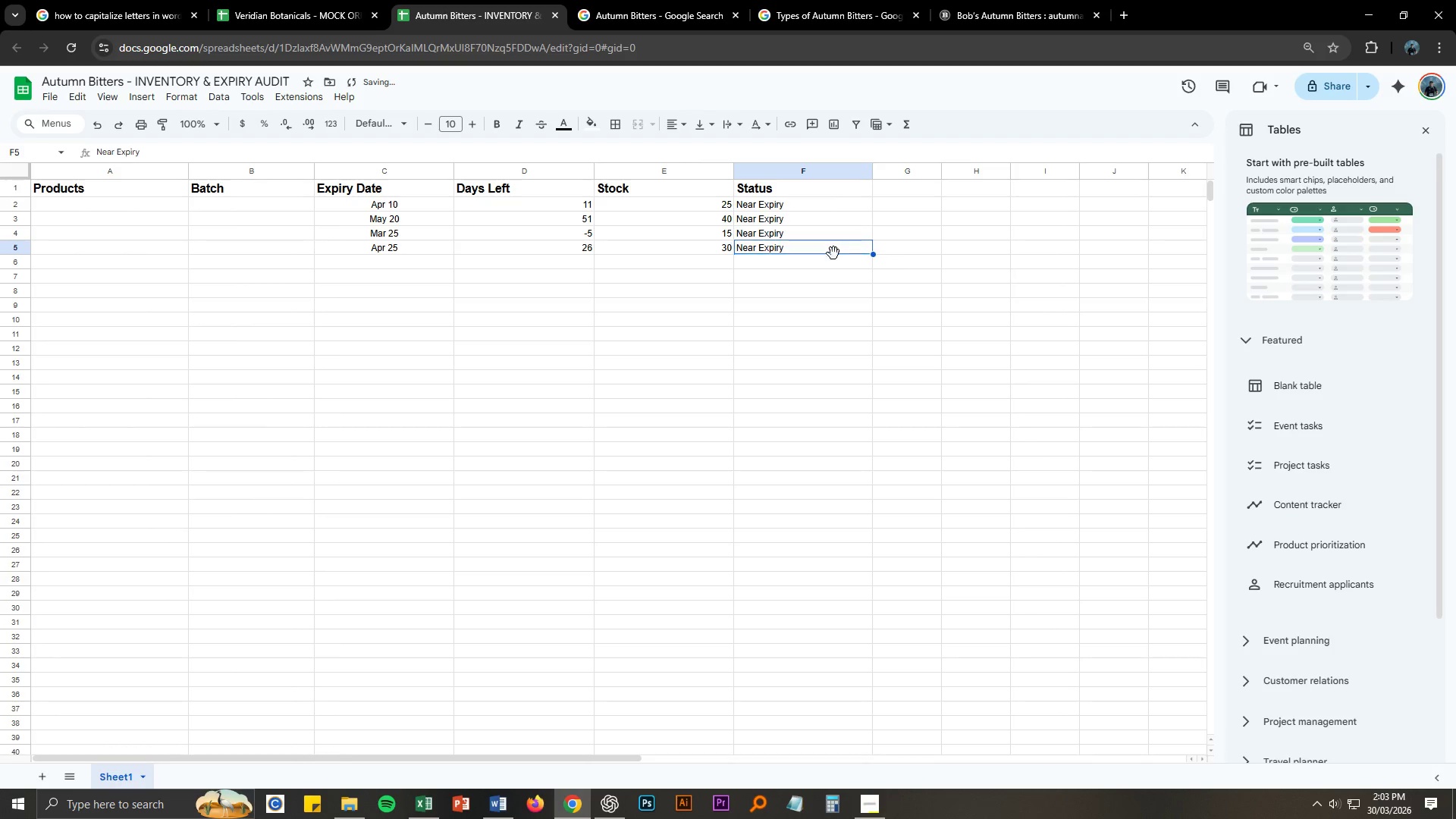 
key(Control+V)
 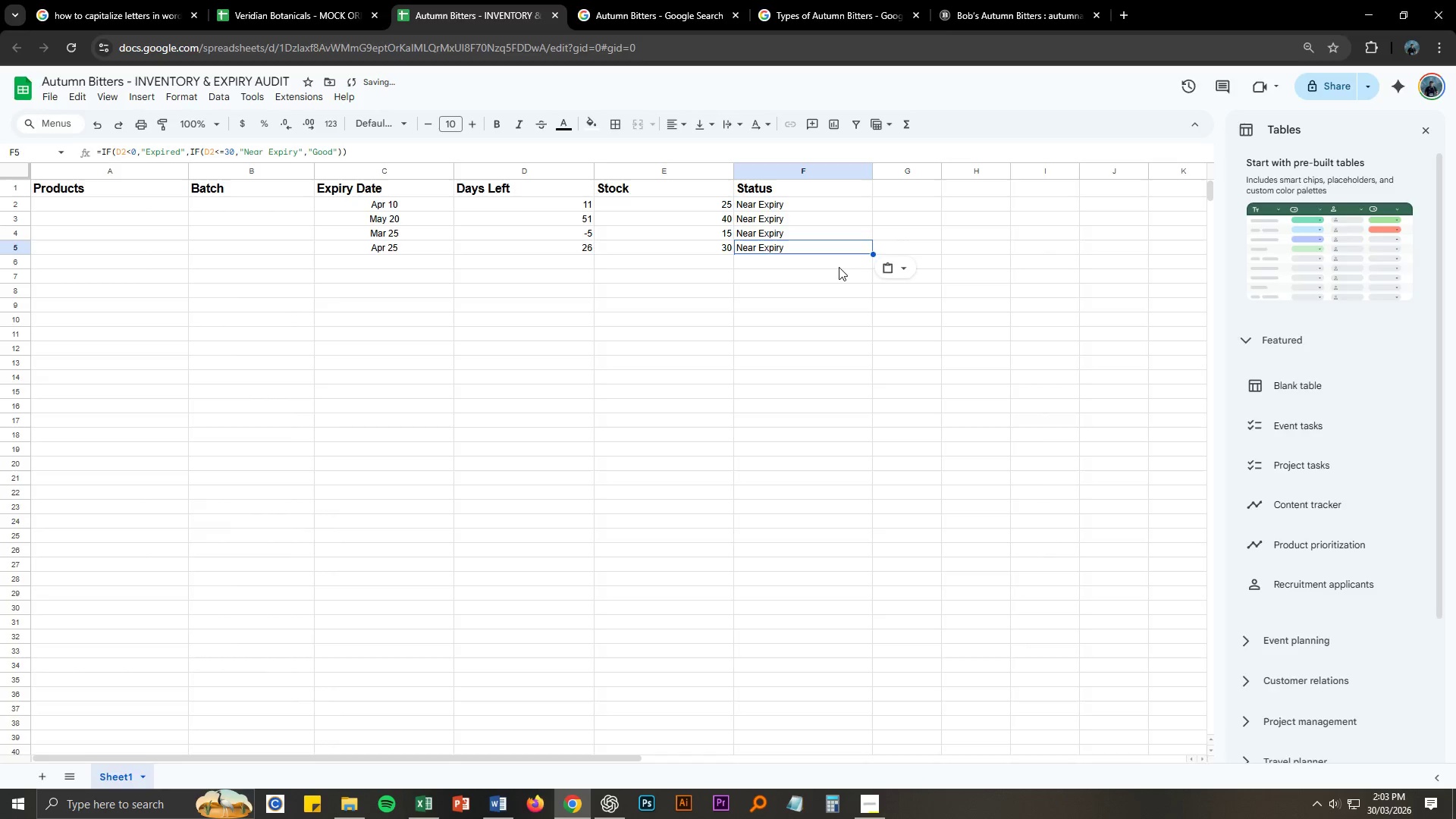 
key(Alt+AltLeft)
 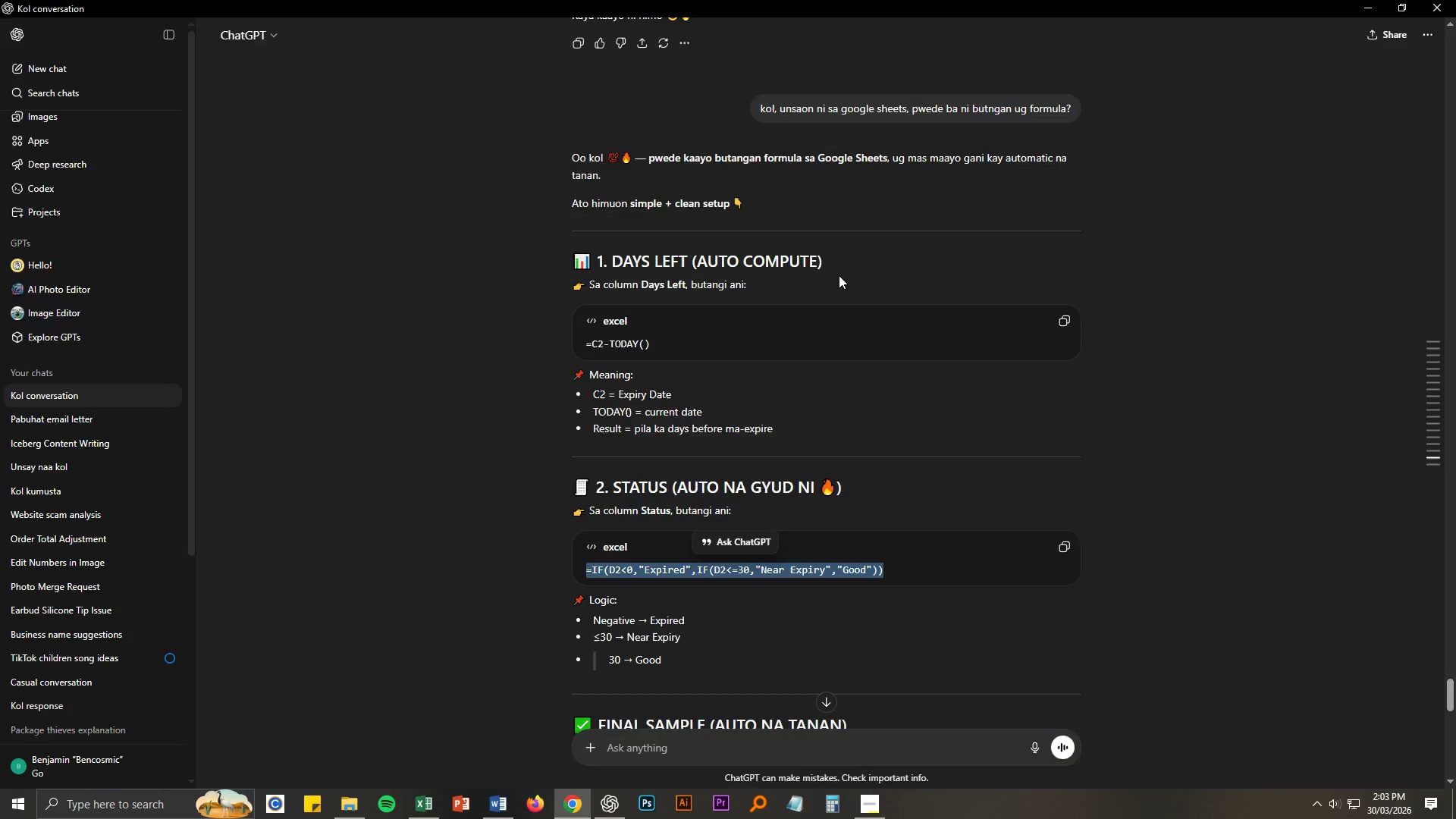 
key(Alt+Tab)
 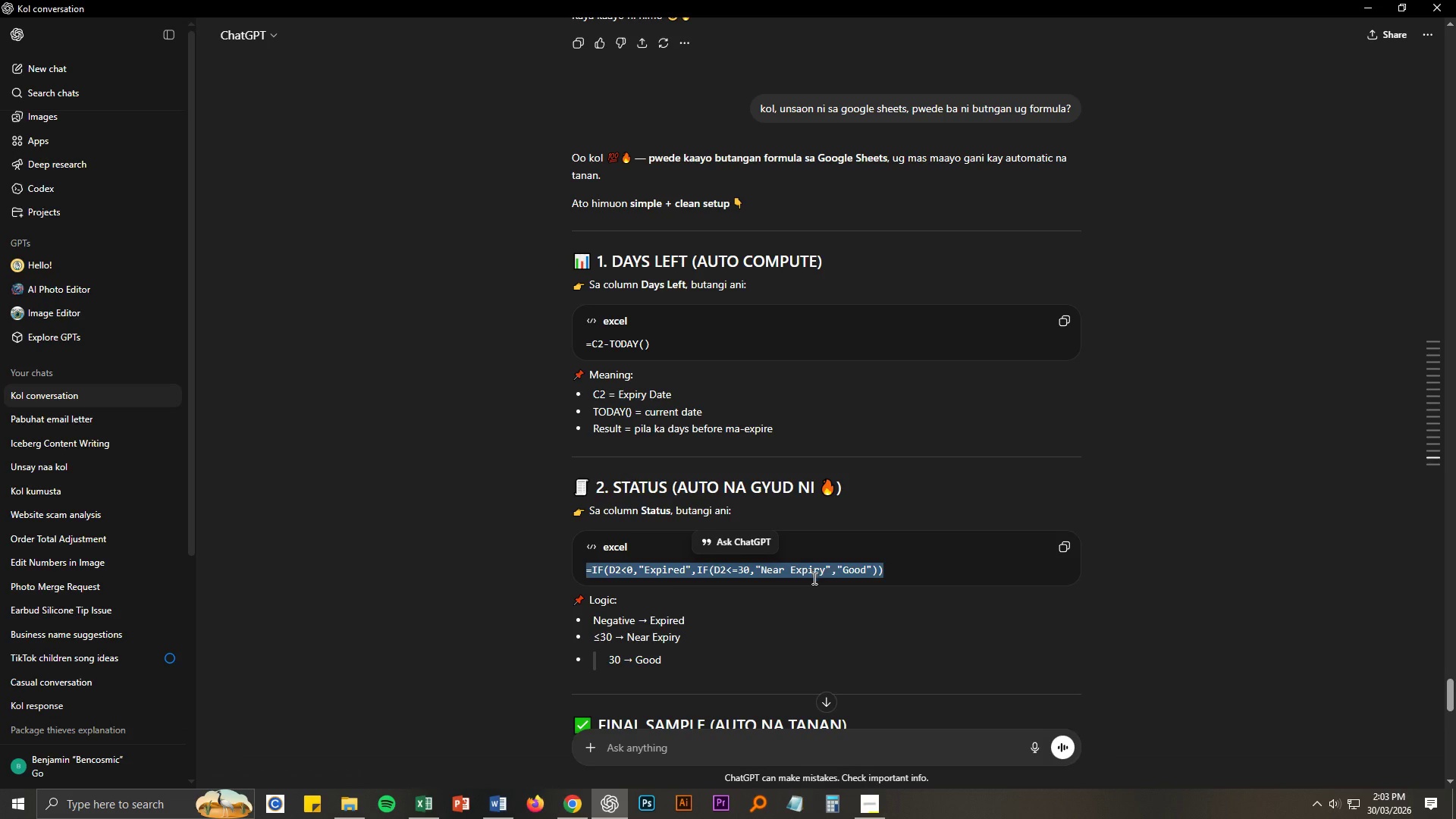 
left_click([813, 578])
 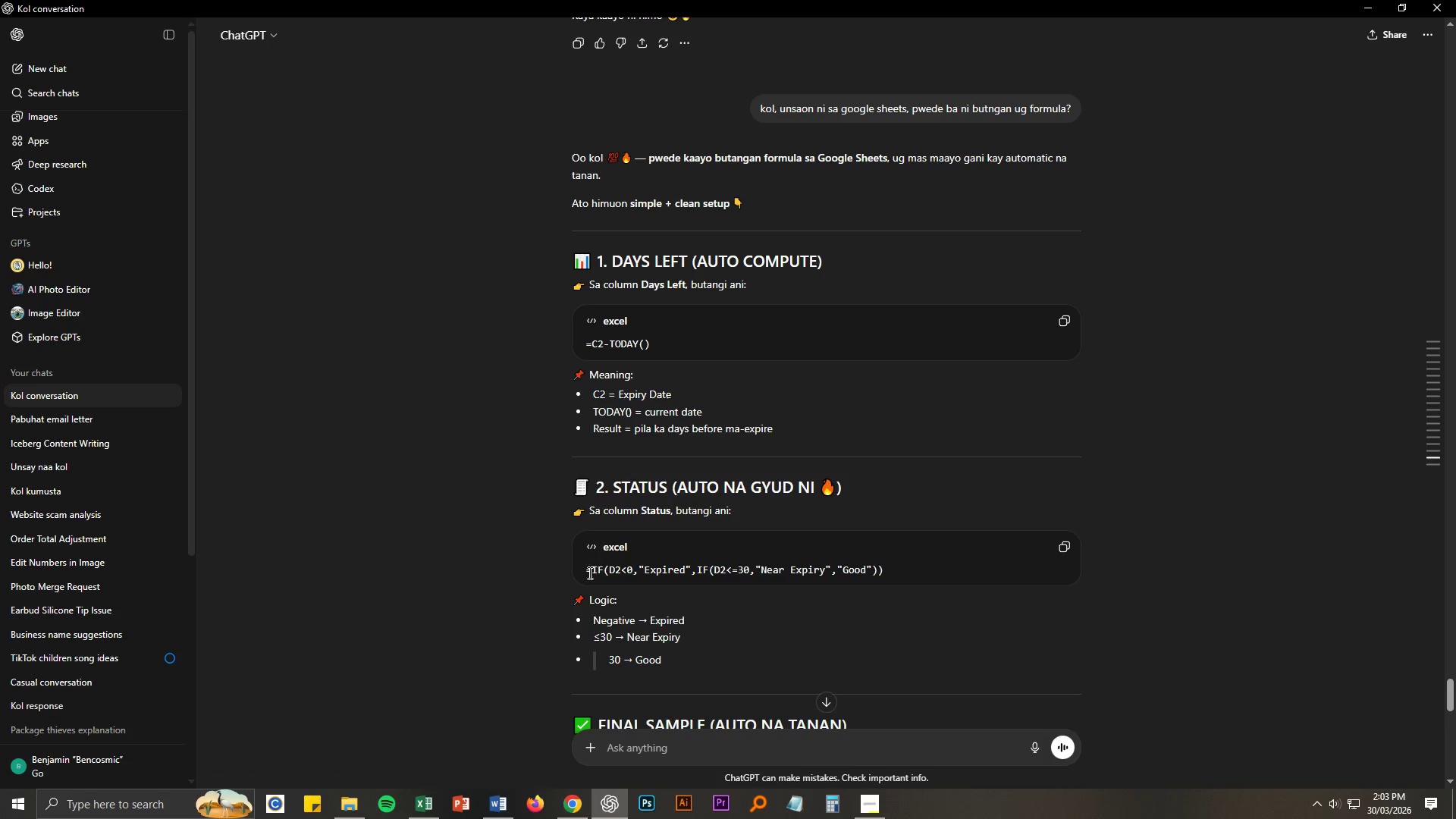 
left_click_drag(start_coordinate=[586, 573], to_coordinate=[893, 570])
 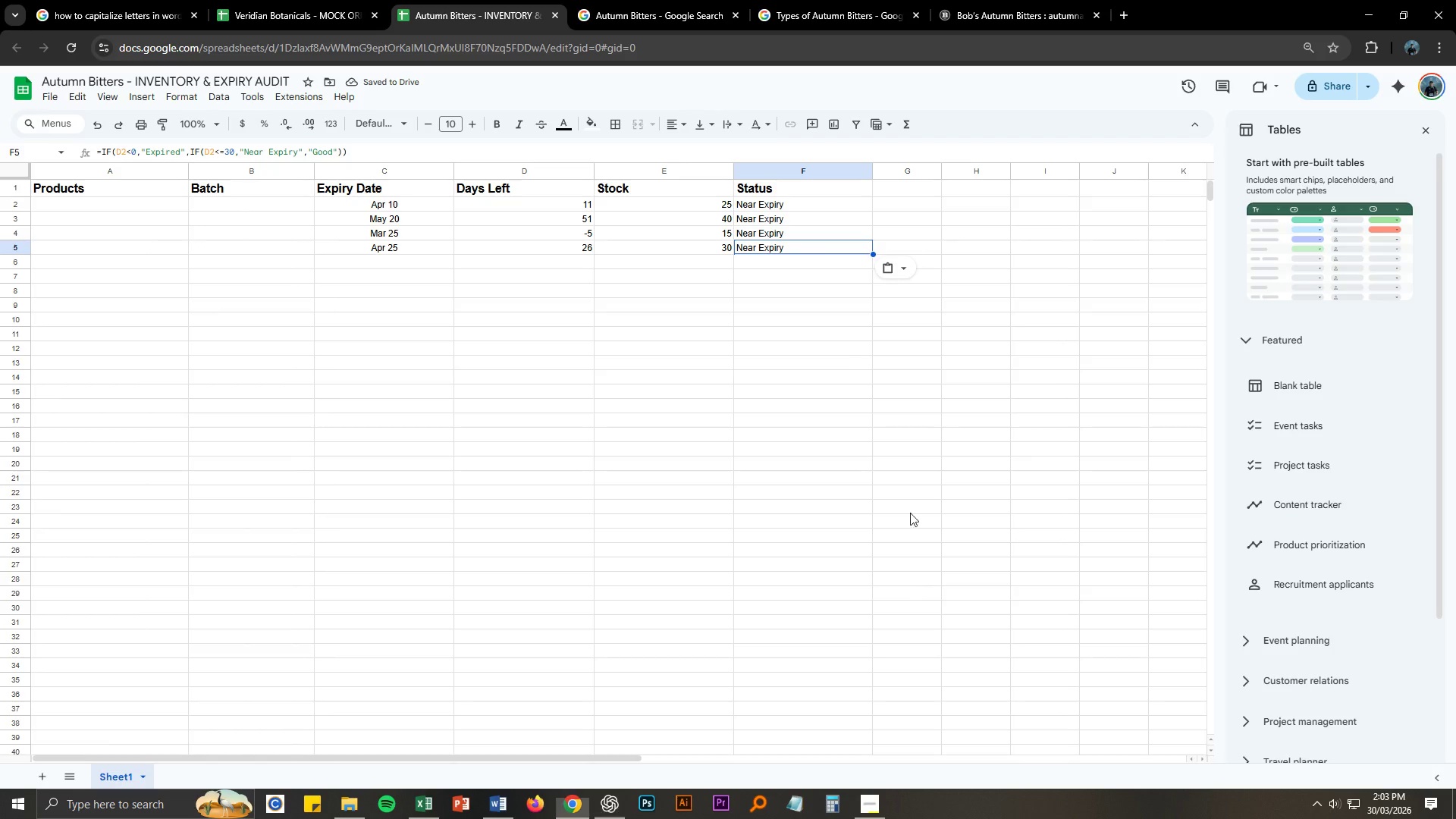 
key(Control+ControlLeft)
 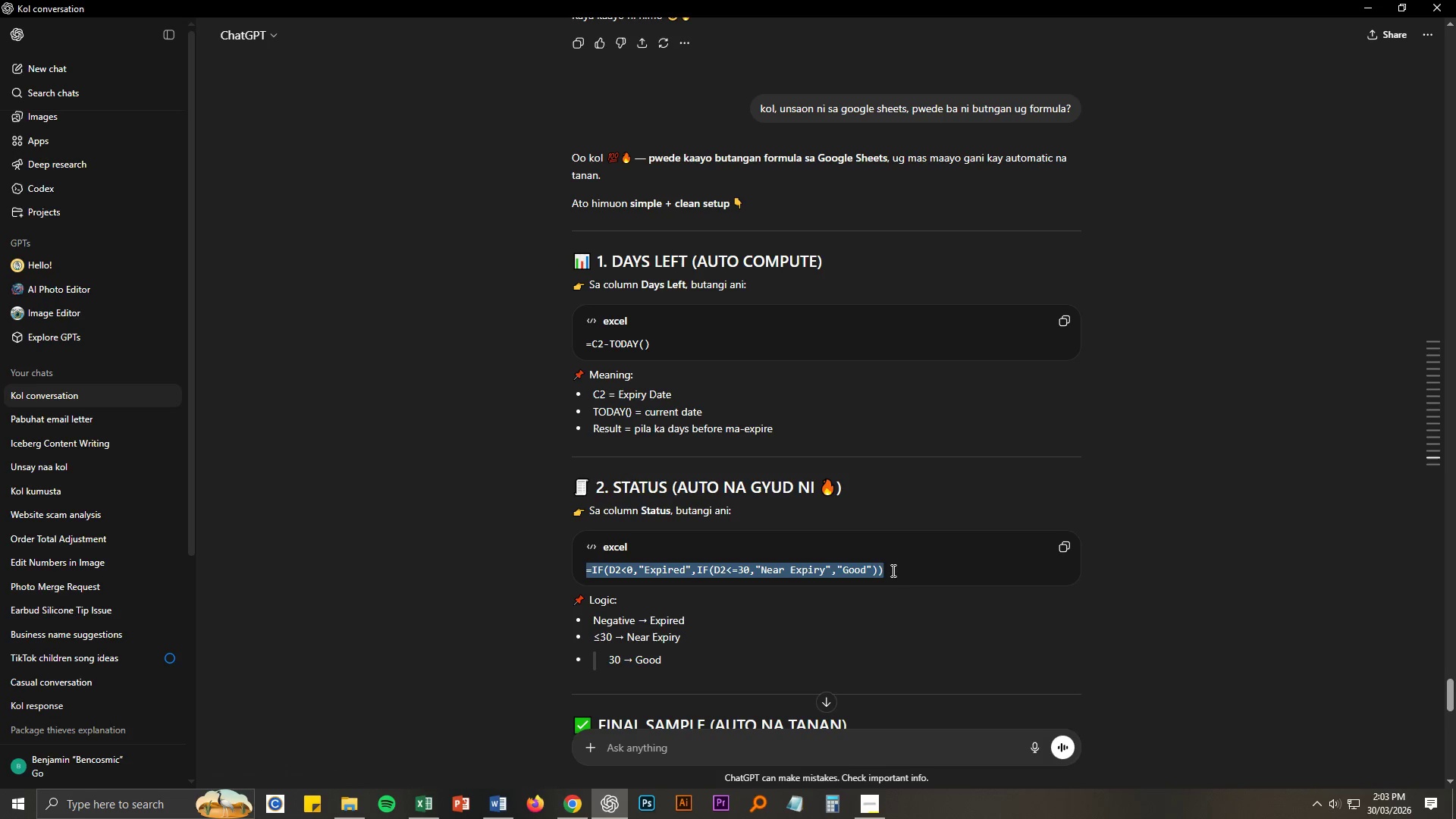 
key(Control+C)
 